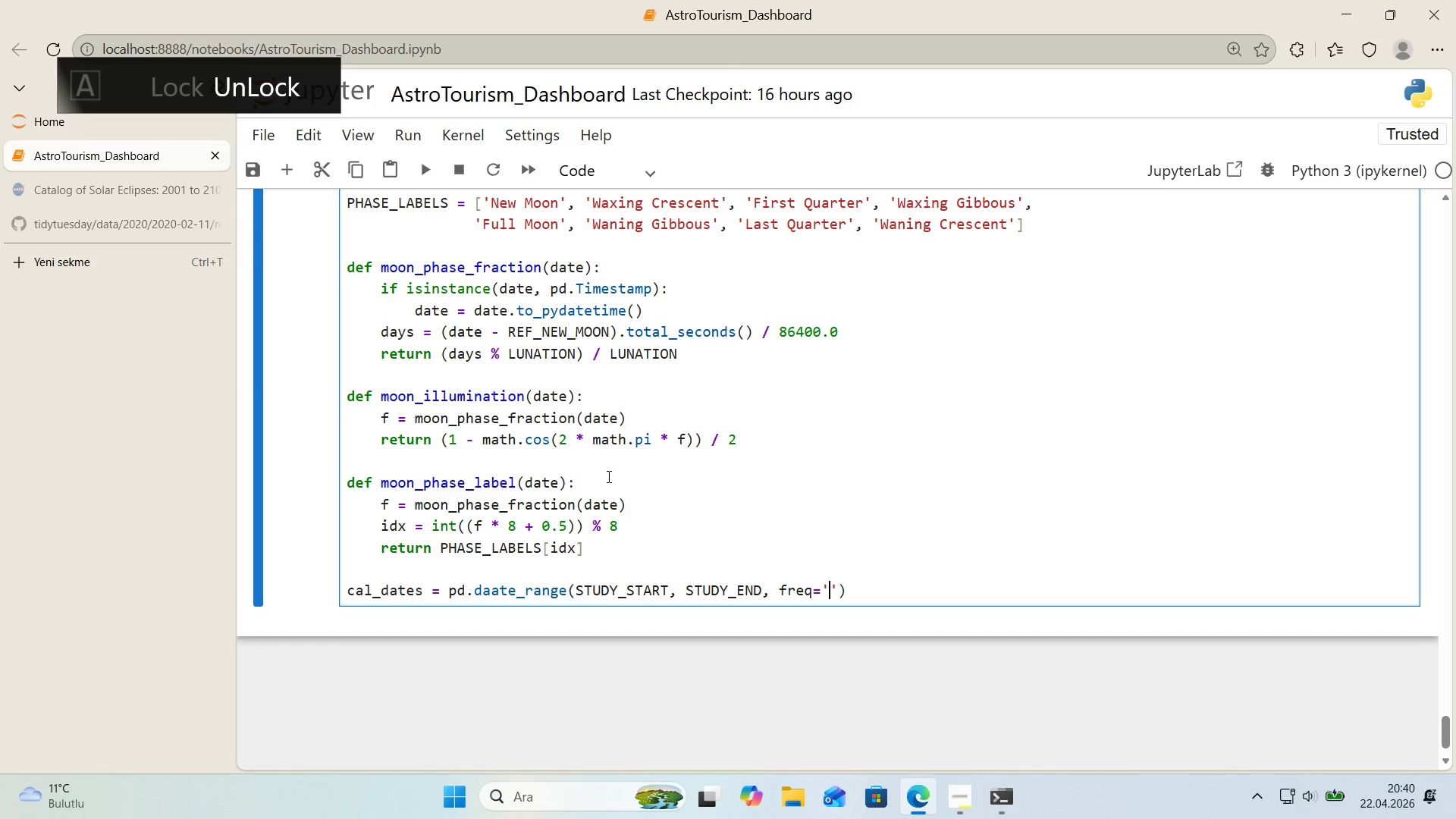 
key(ArrowLeft)
 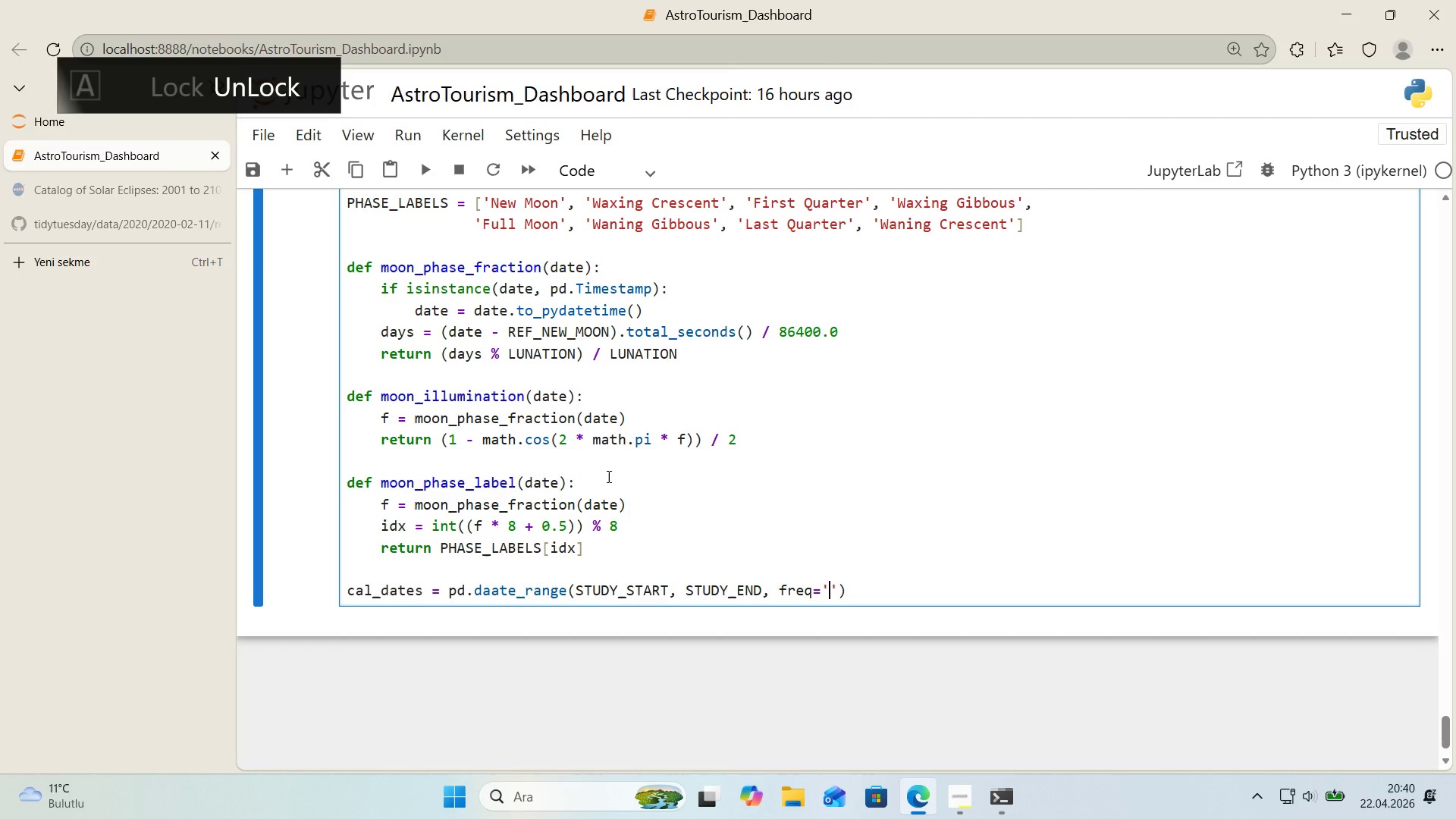 
key(CapsLock)
 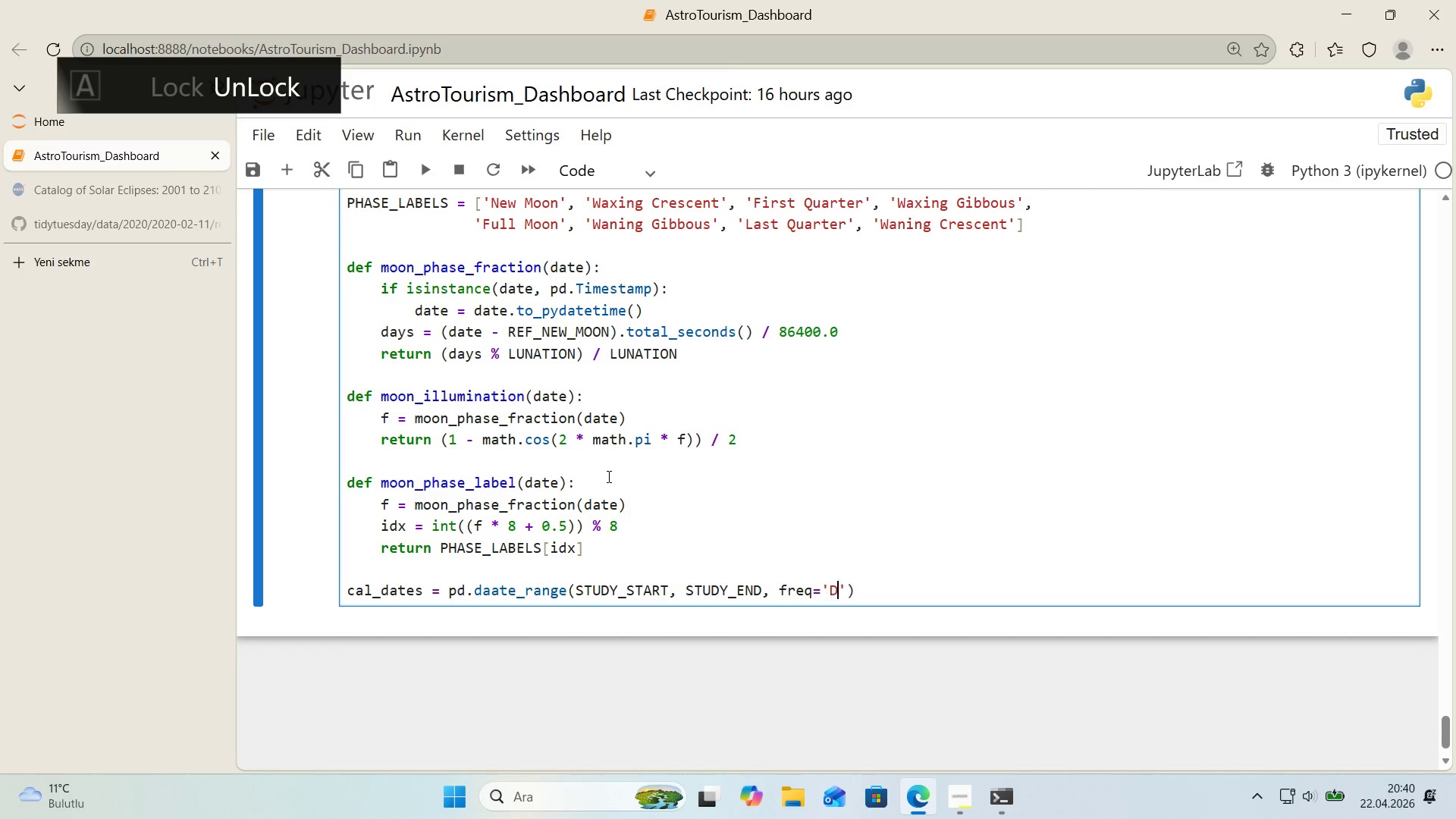 
key(D)
 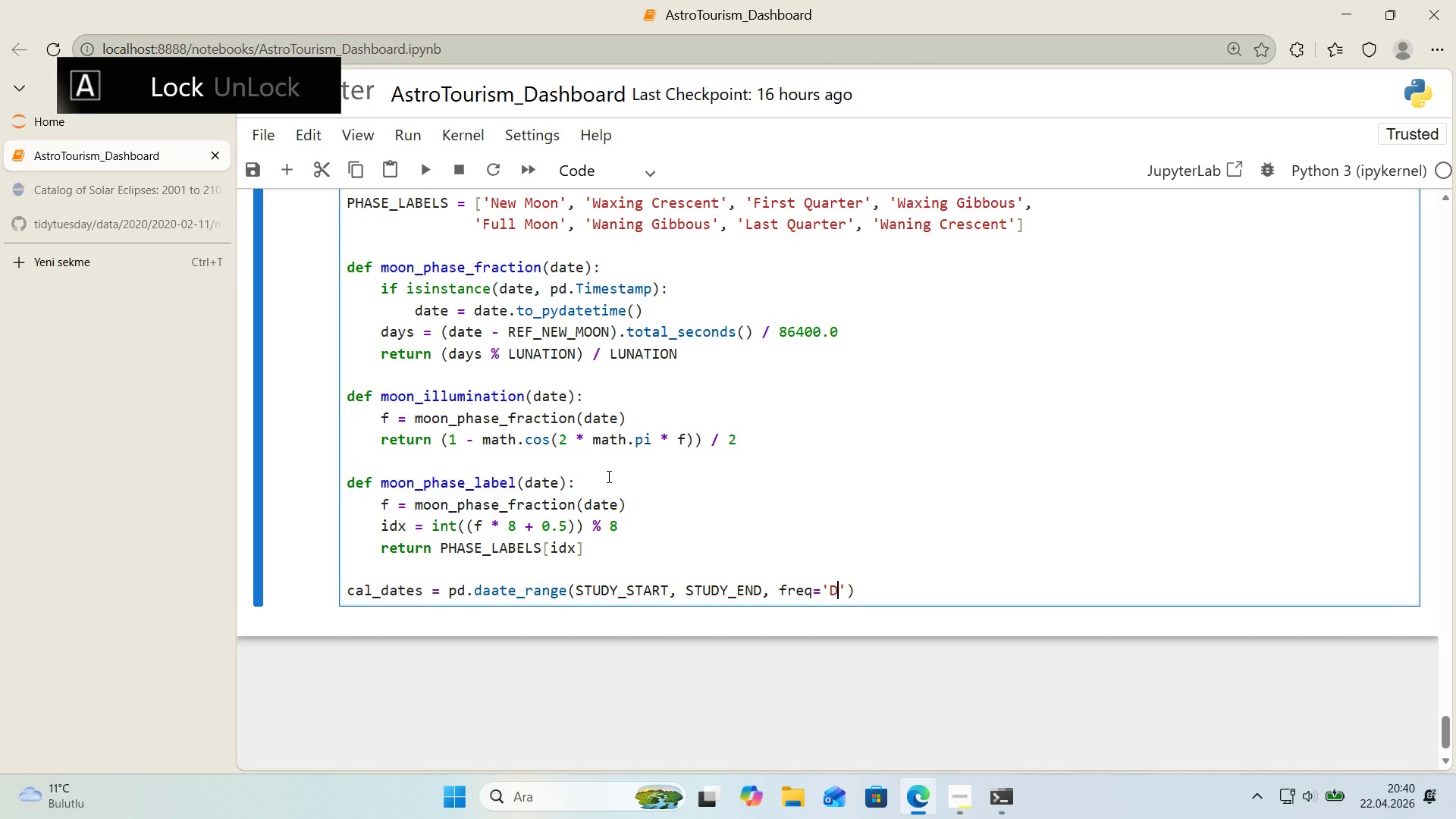 
key(CapsLock)
 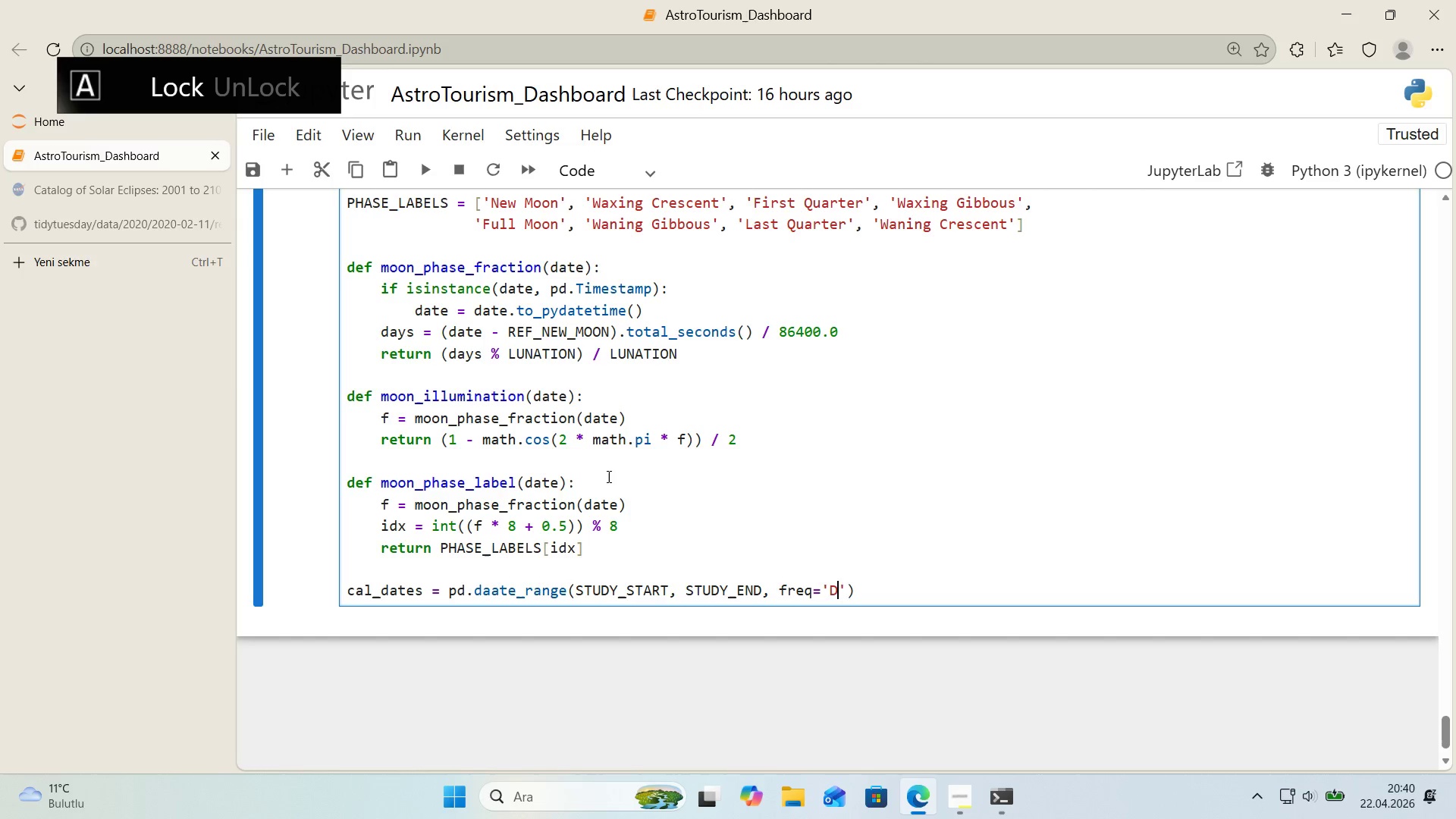 
key(ArrowRight)
 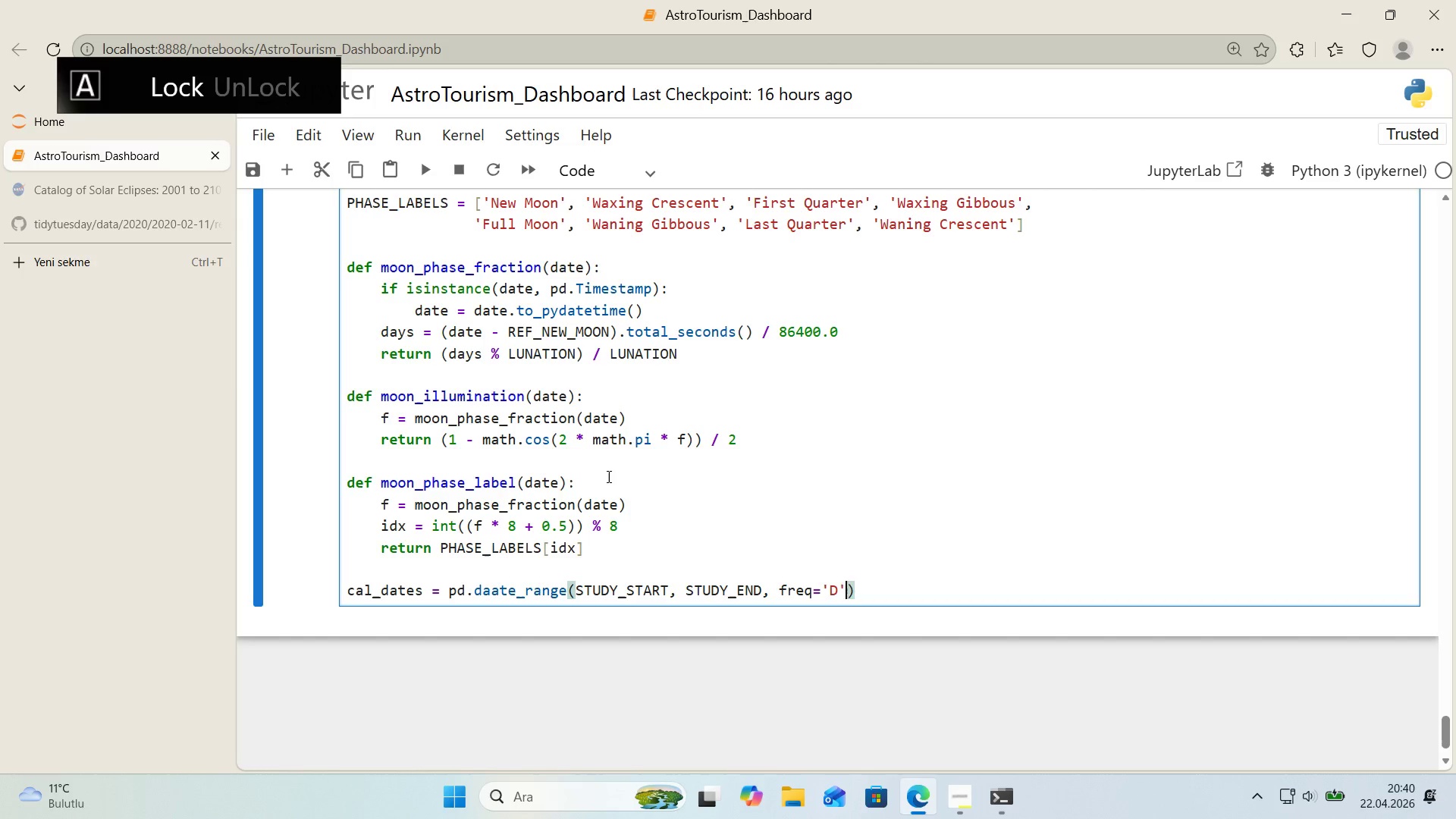 
key(ArrowRight)
 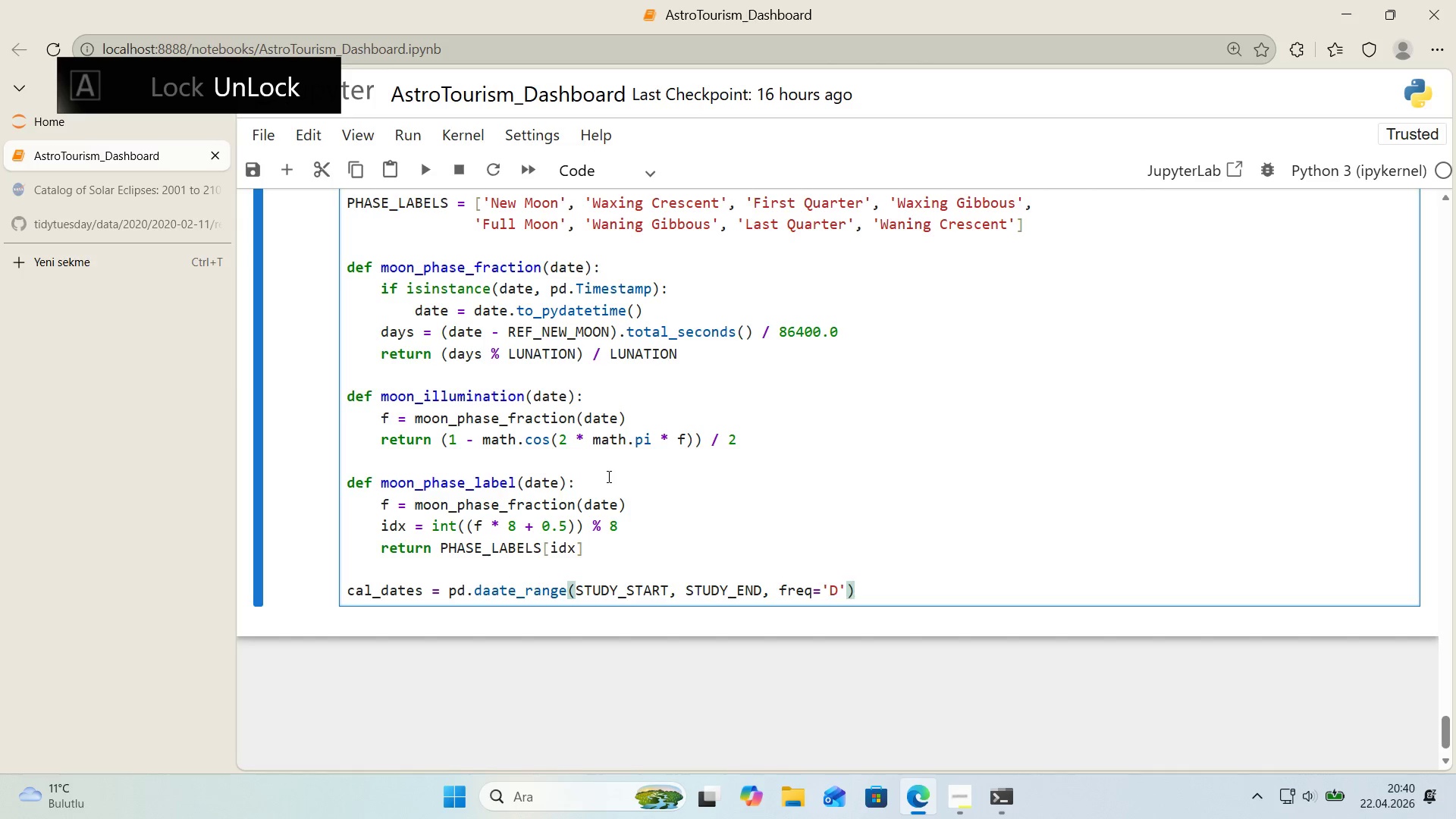 
key(Enter)
 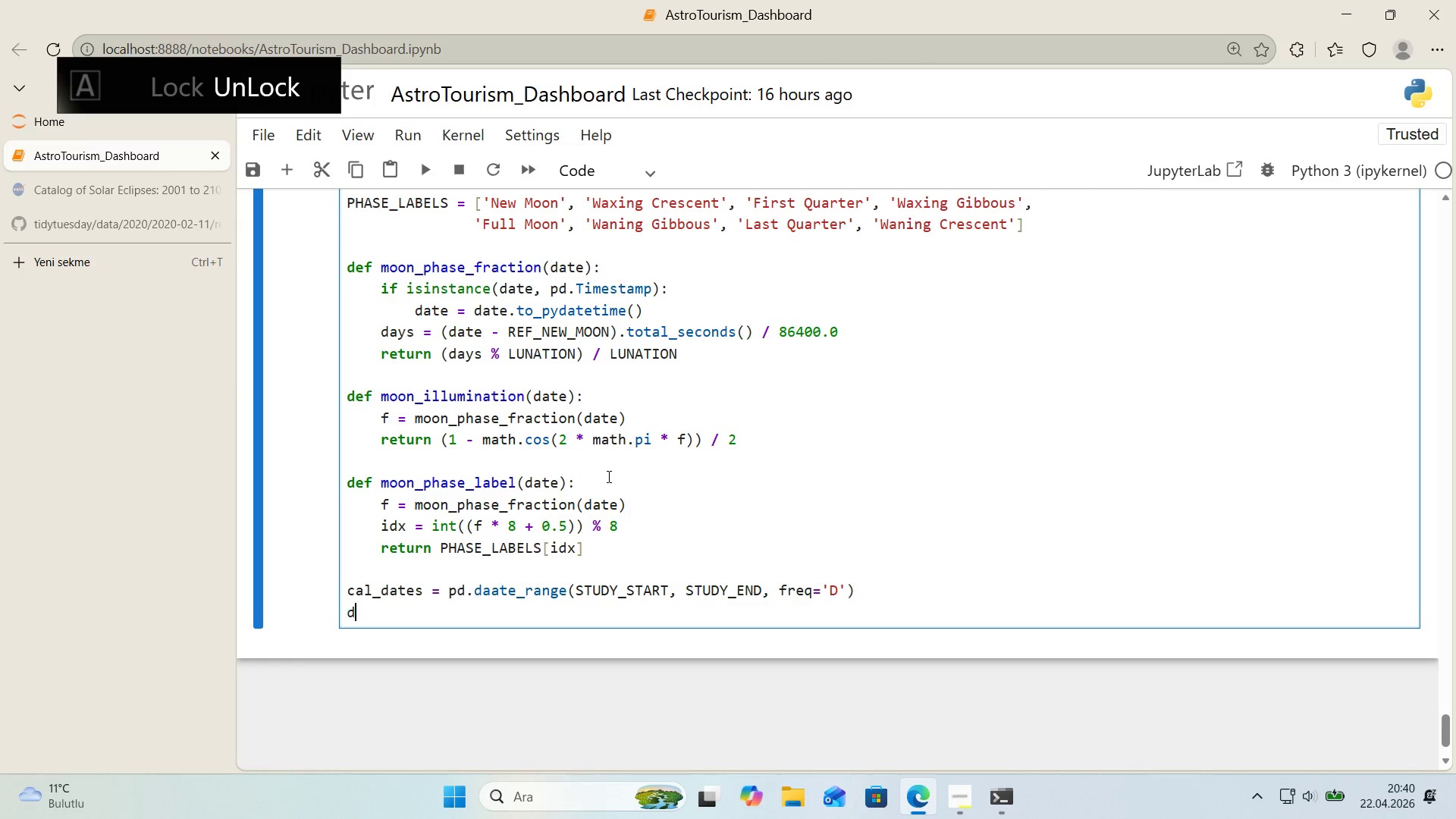 
type(df_moon ) pd.DataFrame*()
 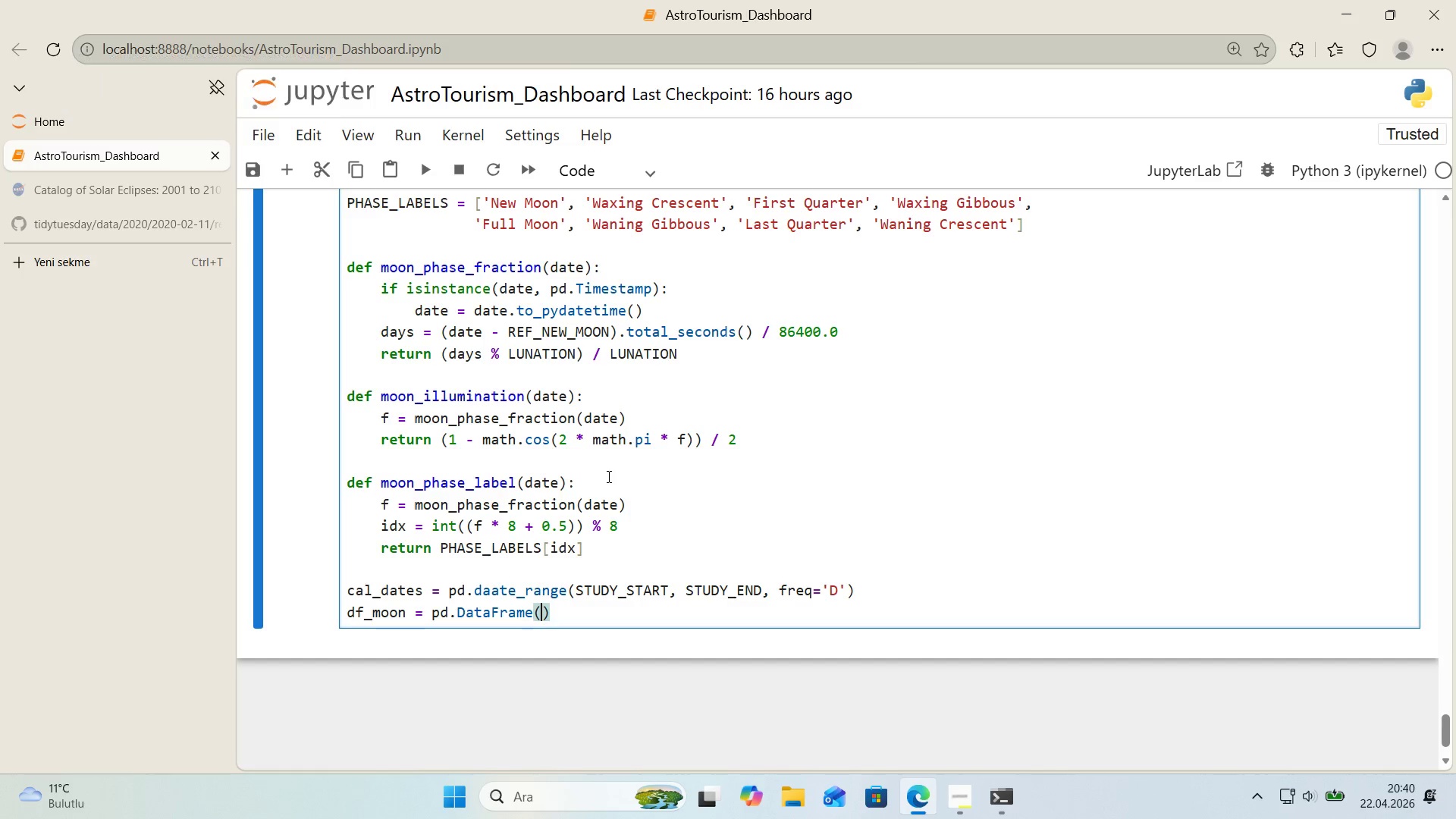 
 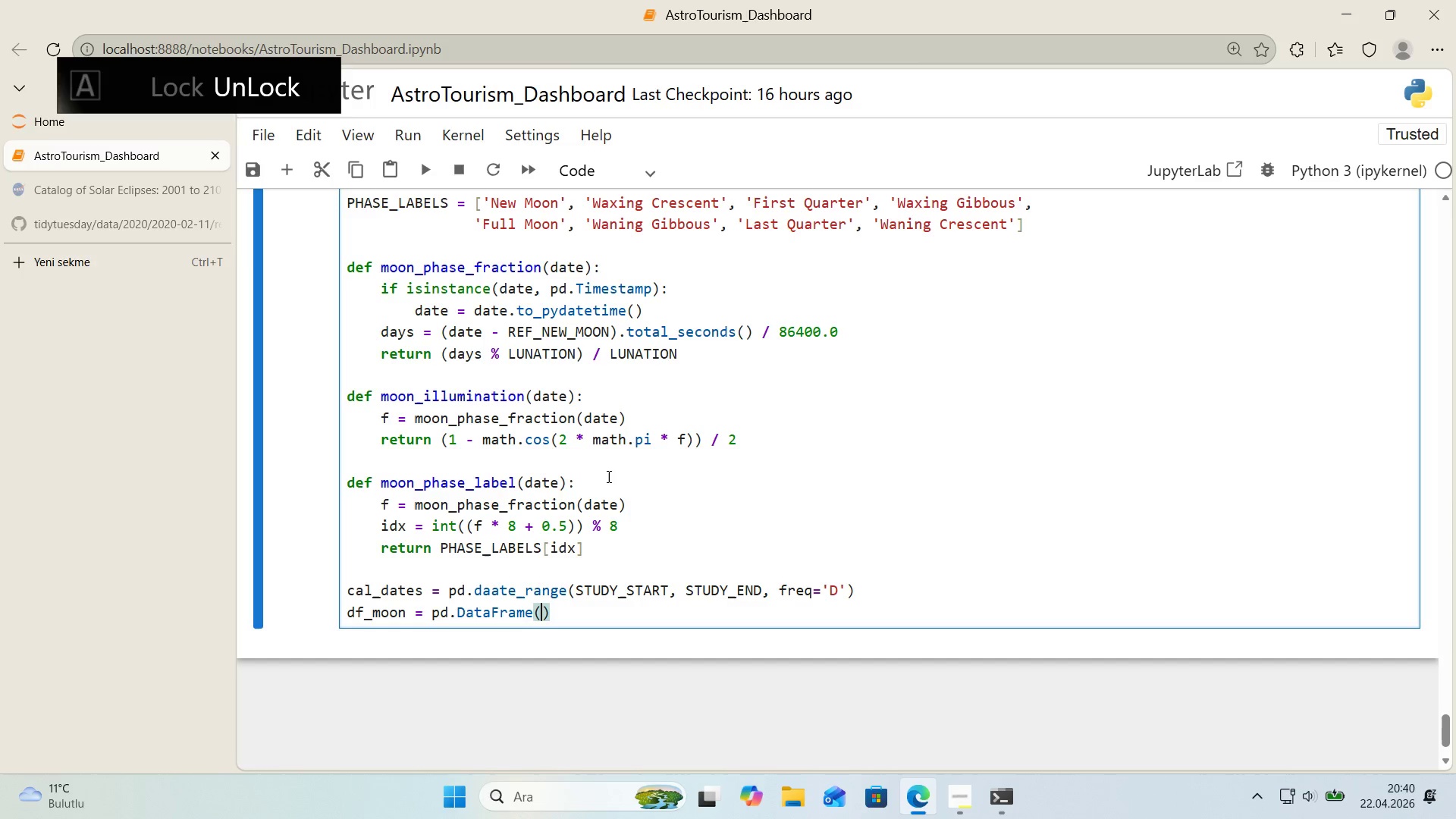 
key(ArrowLeft)
 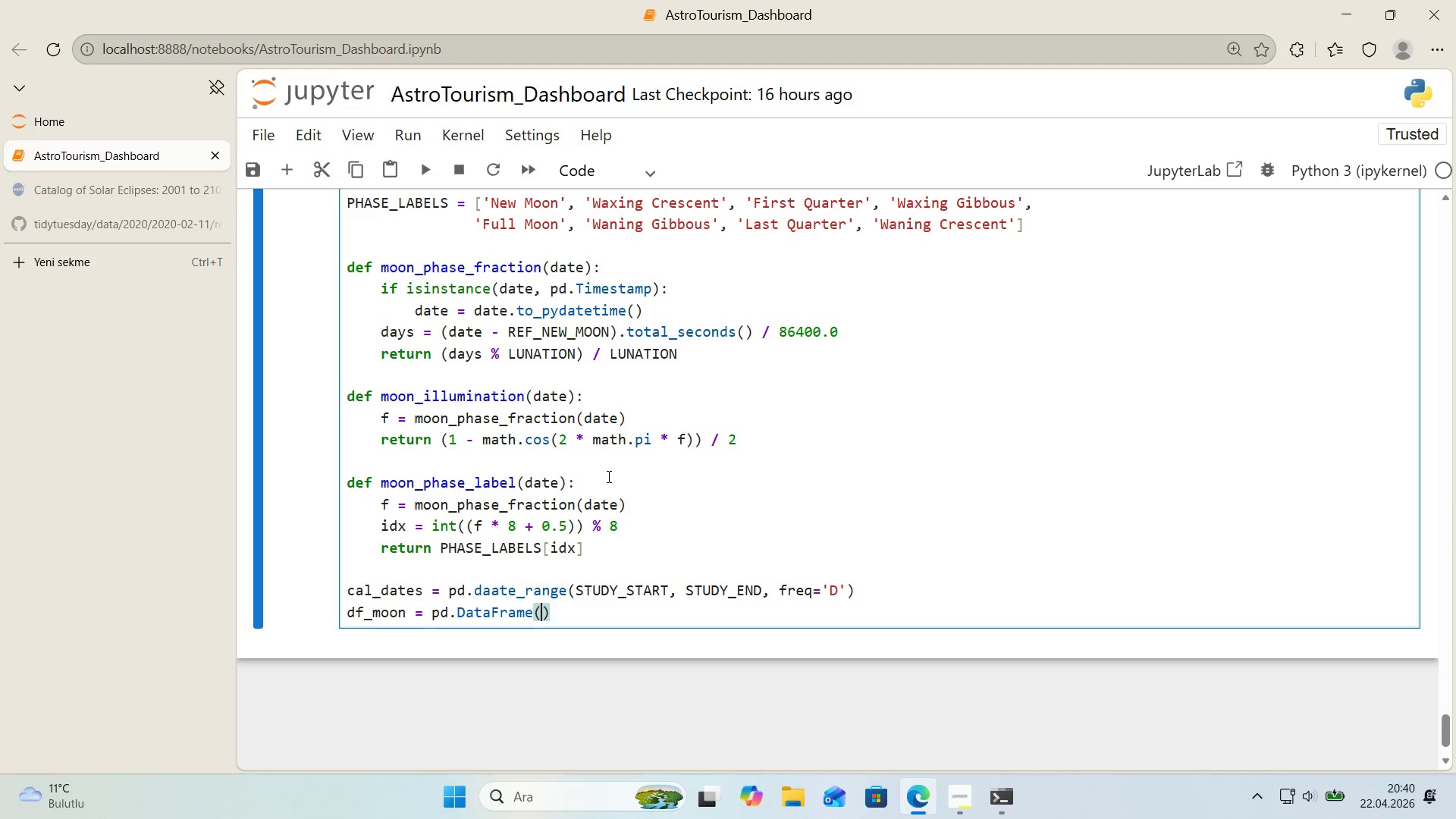 
key(Alt+Control+7)
 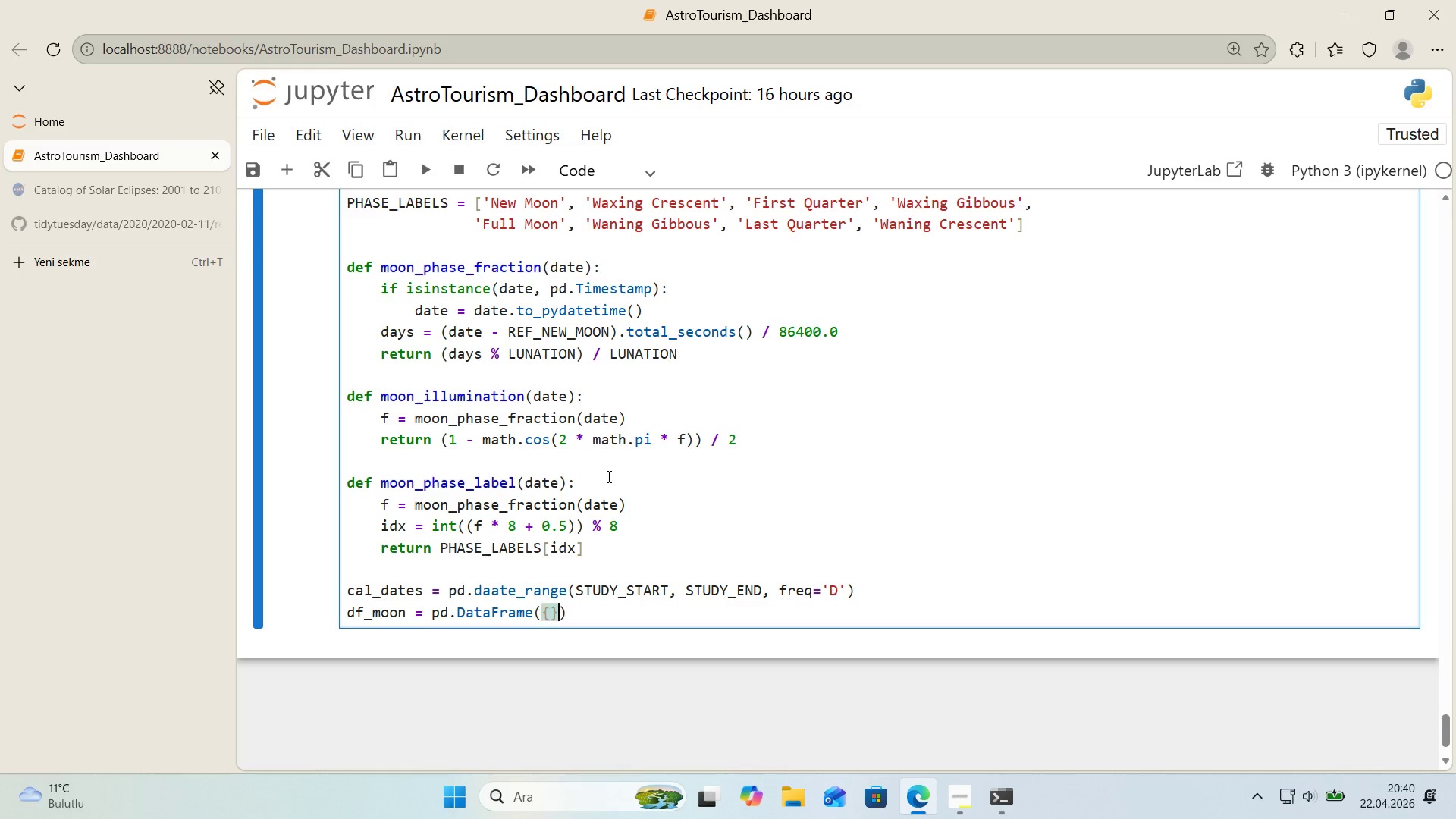 
key(Alt+Control+0)
 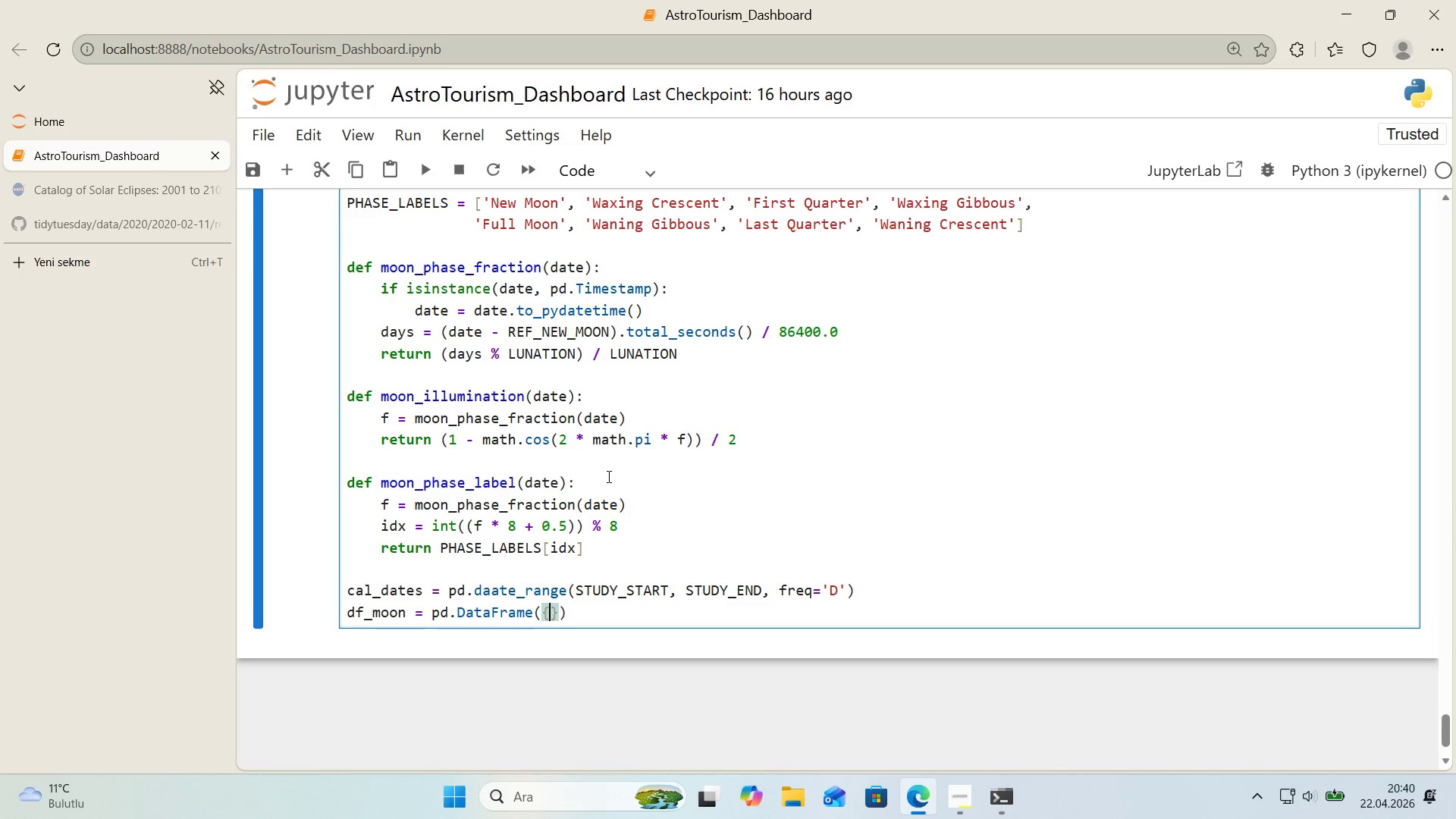 
key(ArrowLeft)
 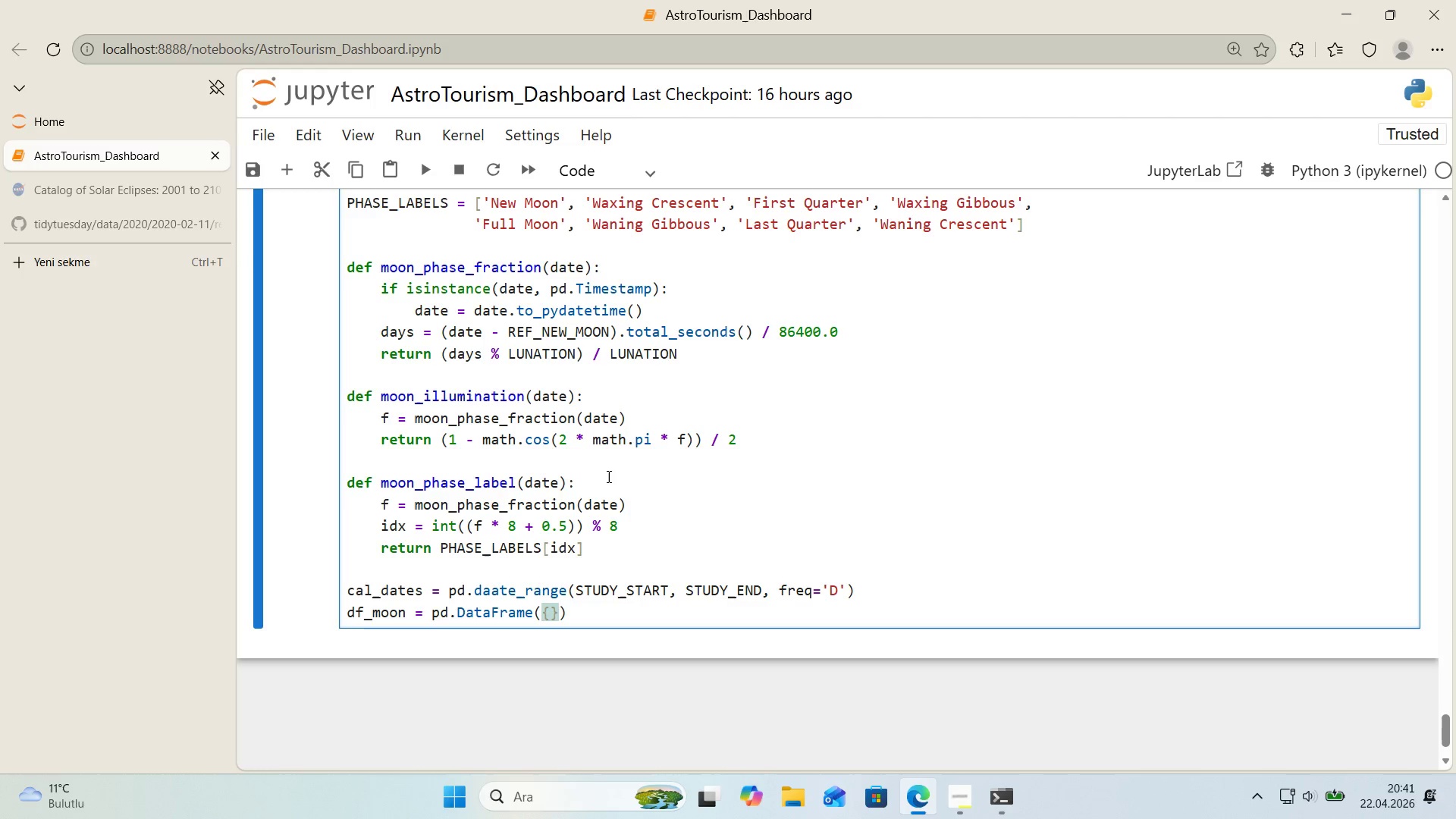 
wait(33.12)
 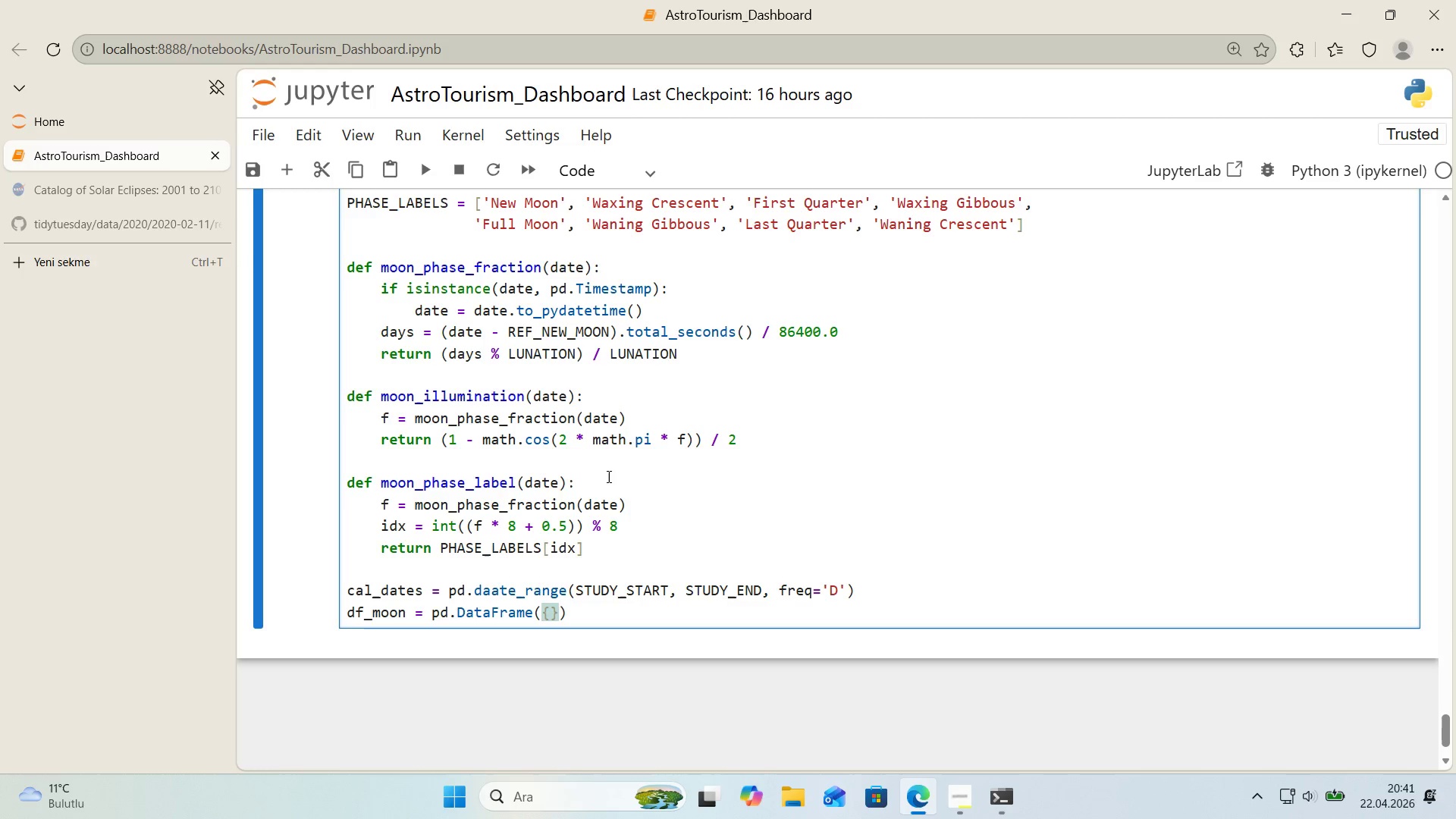 
type(@@)
 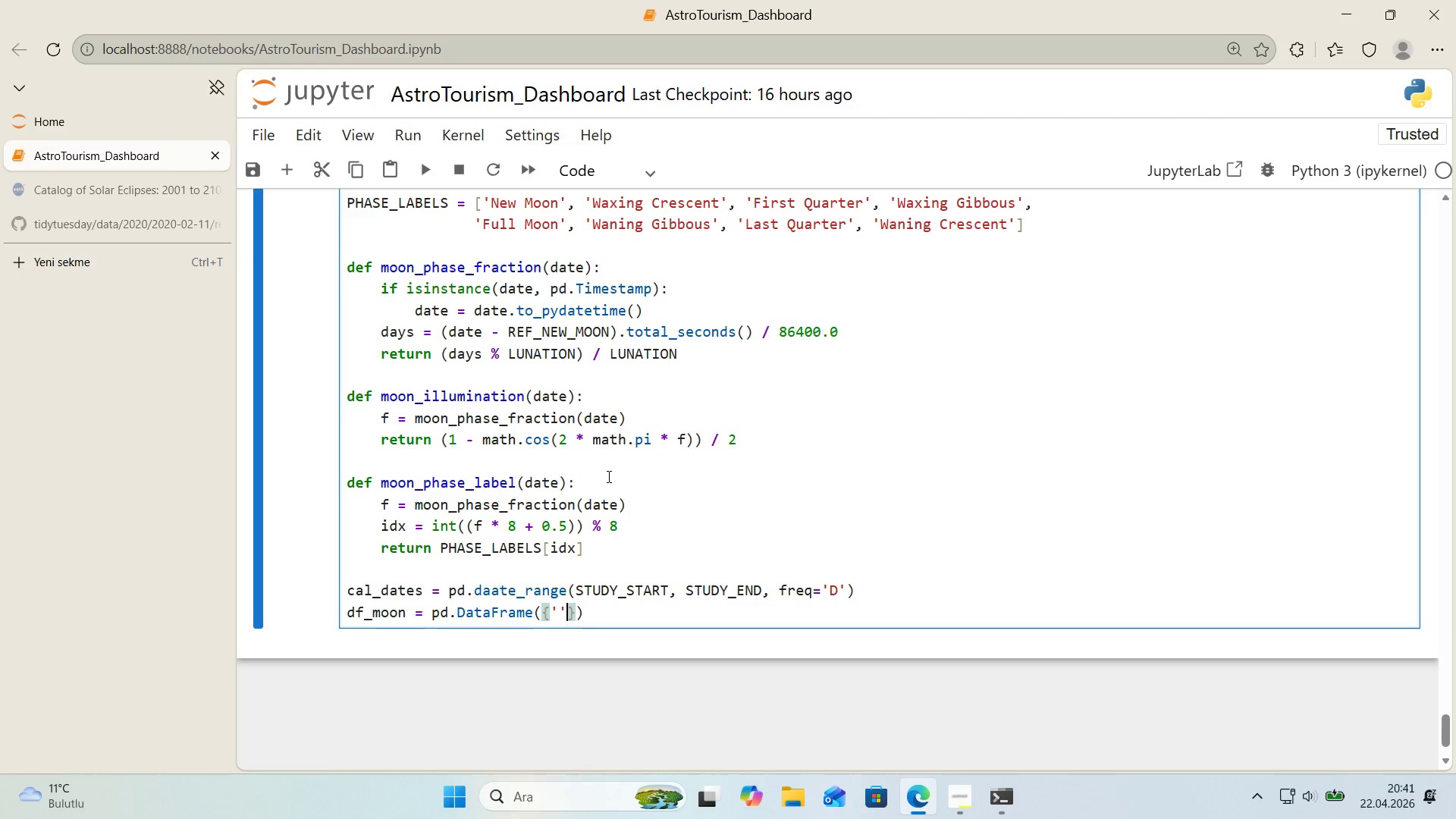 
key(ArrowLeft)
 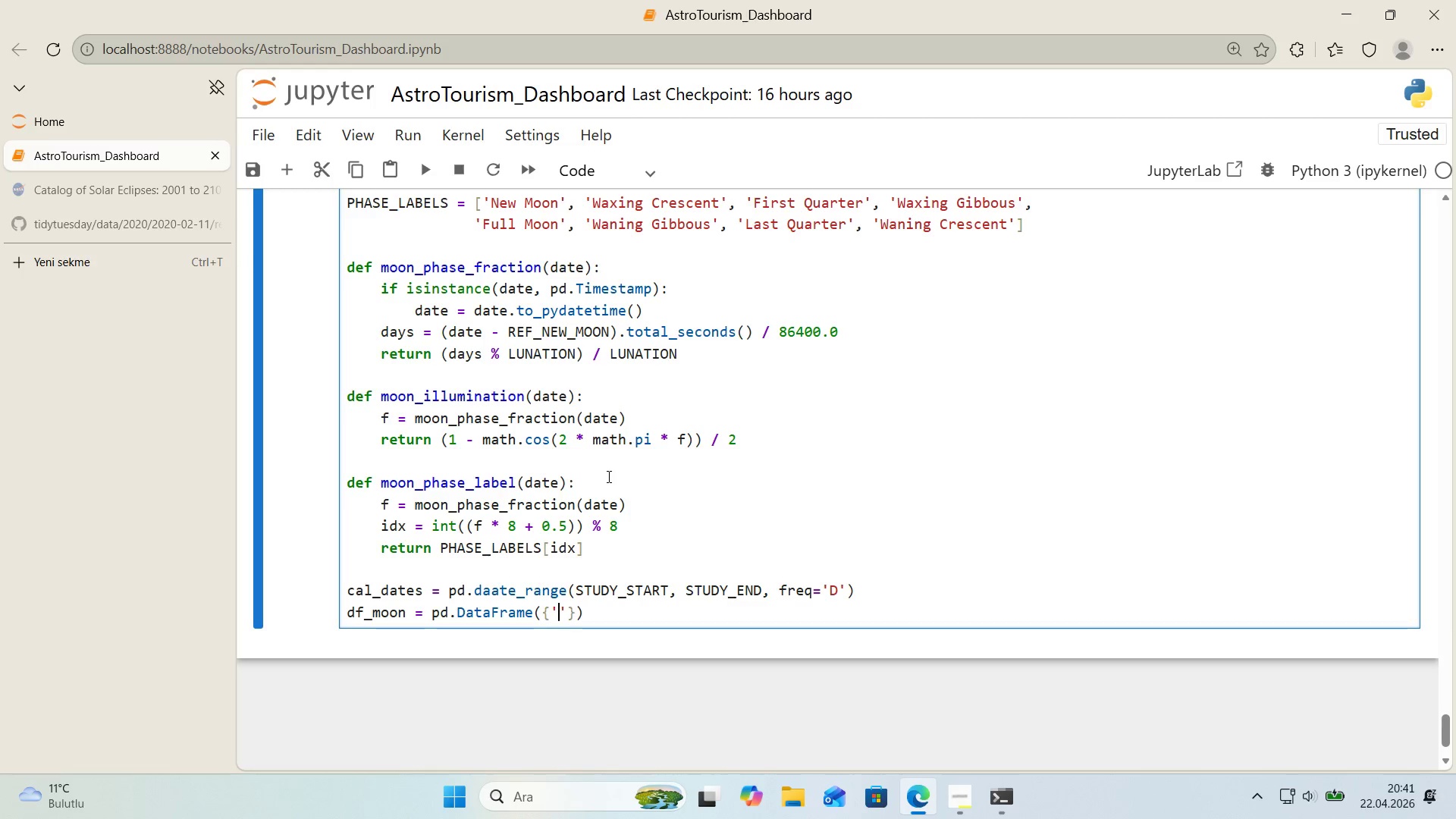 
type(date)
 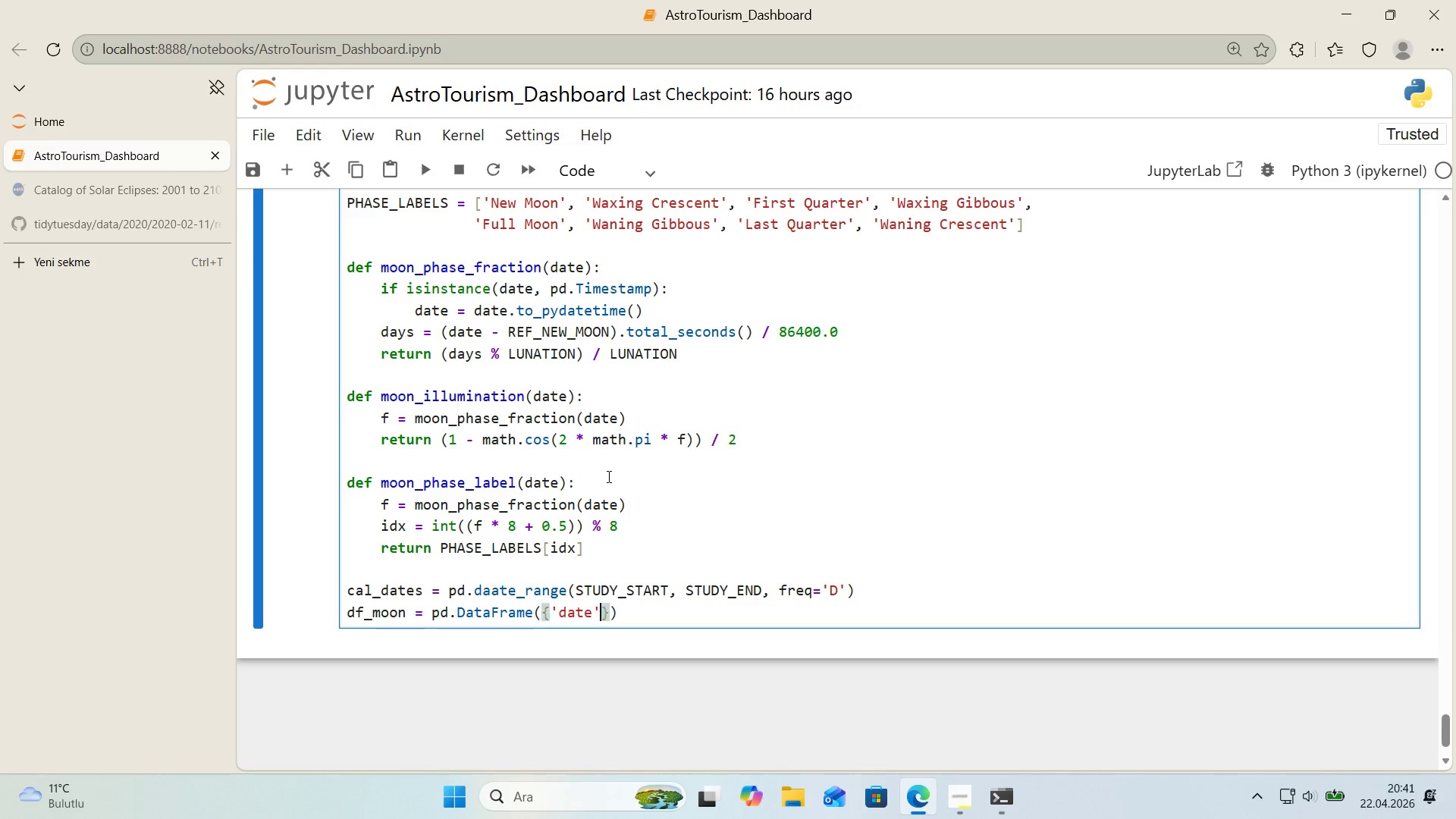 
key(ArrowRight)
 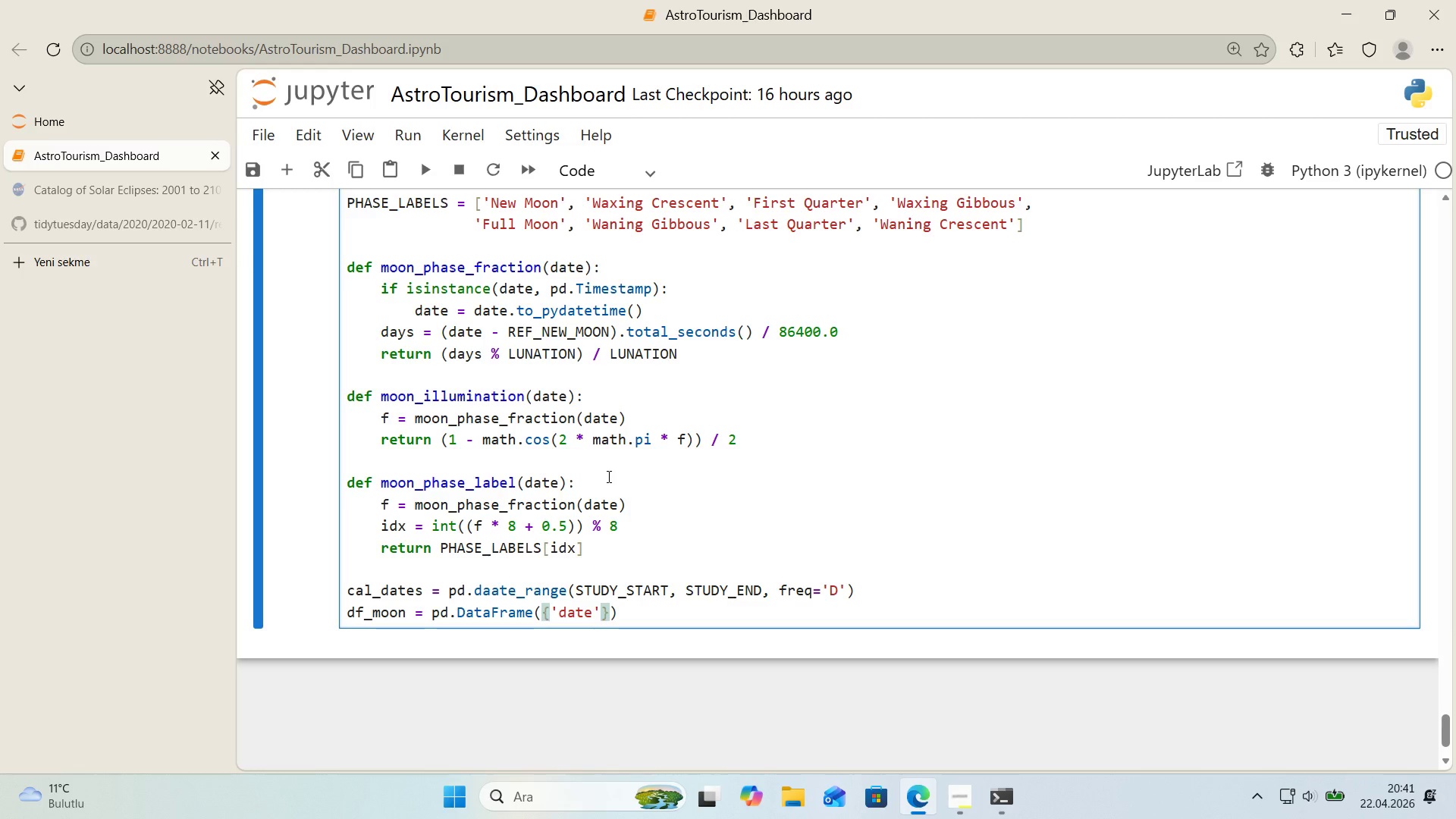 
type(> cal_dates)
 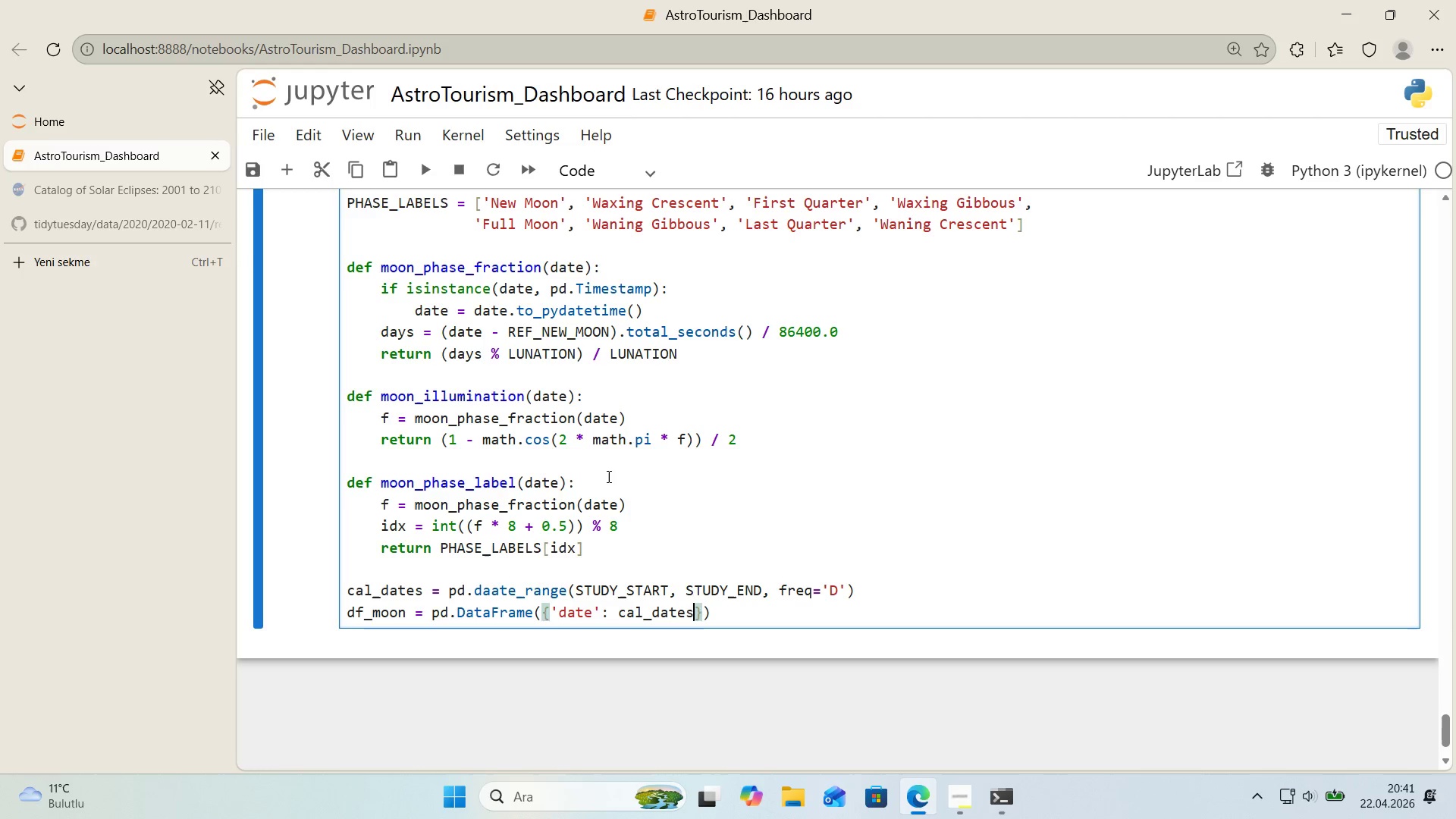 
key(ArrowRight)
 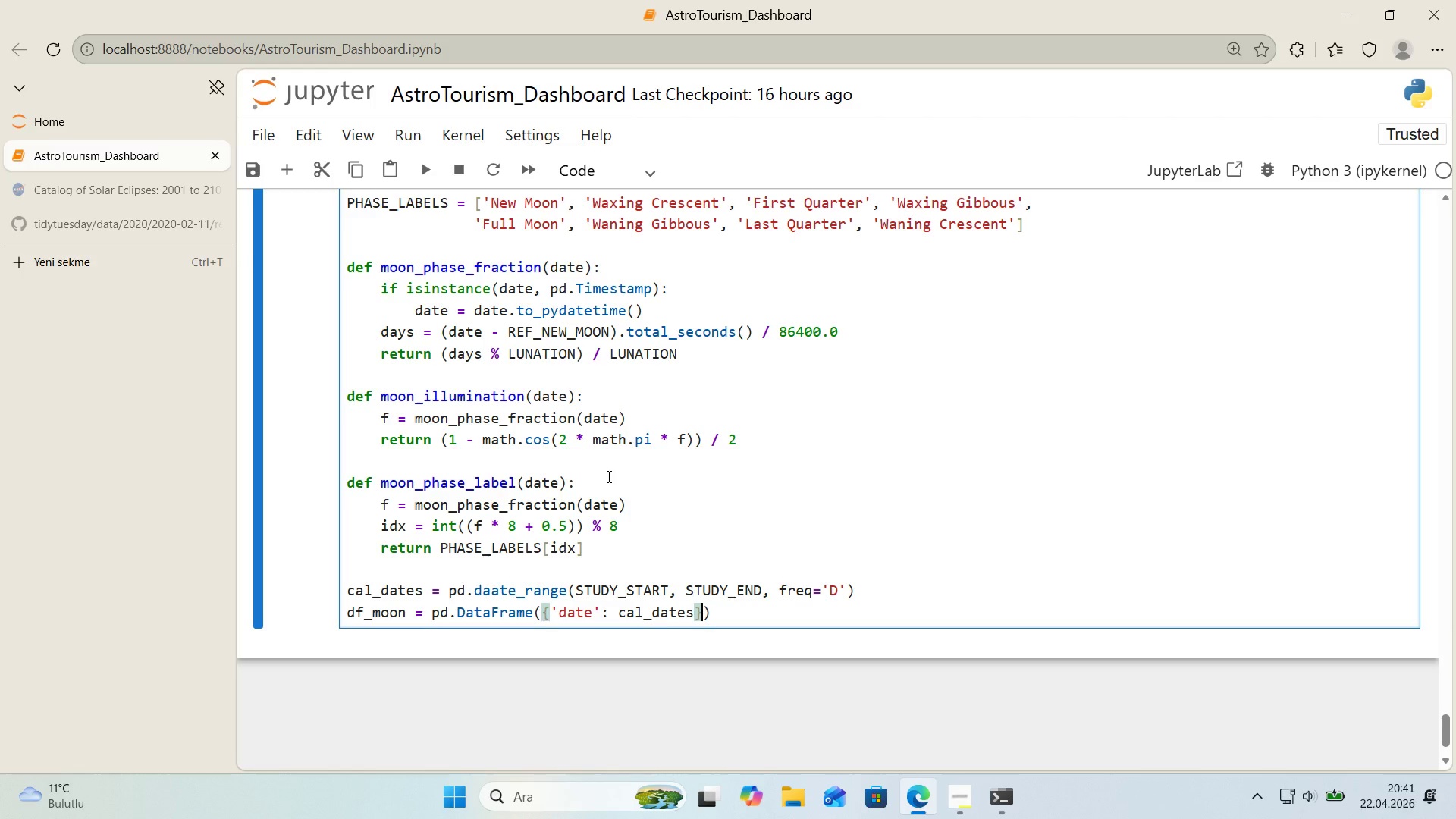 
key(ArrowRight)
 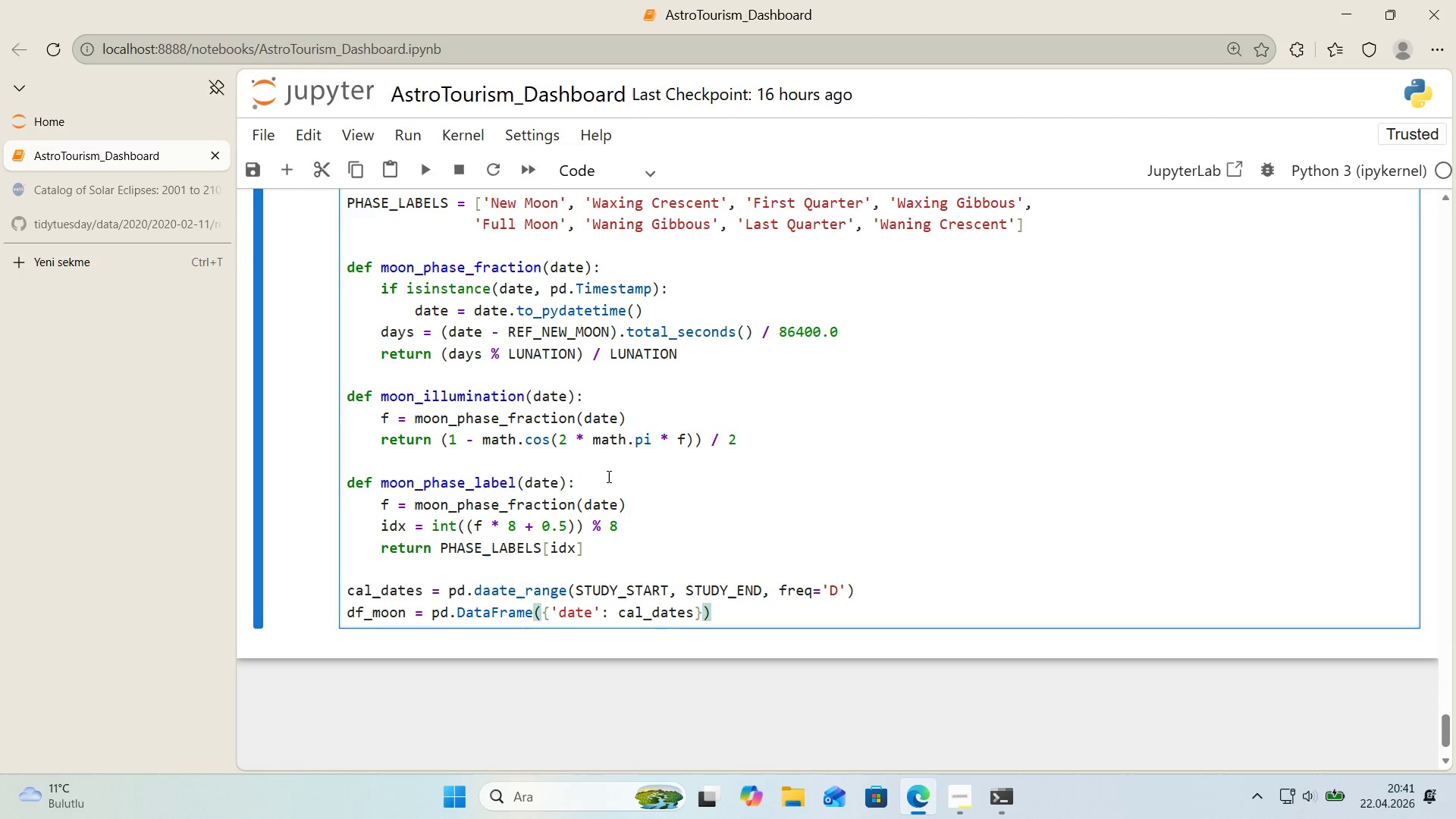 
key(Enter)
 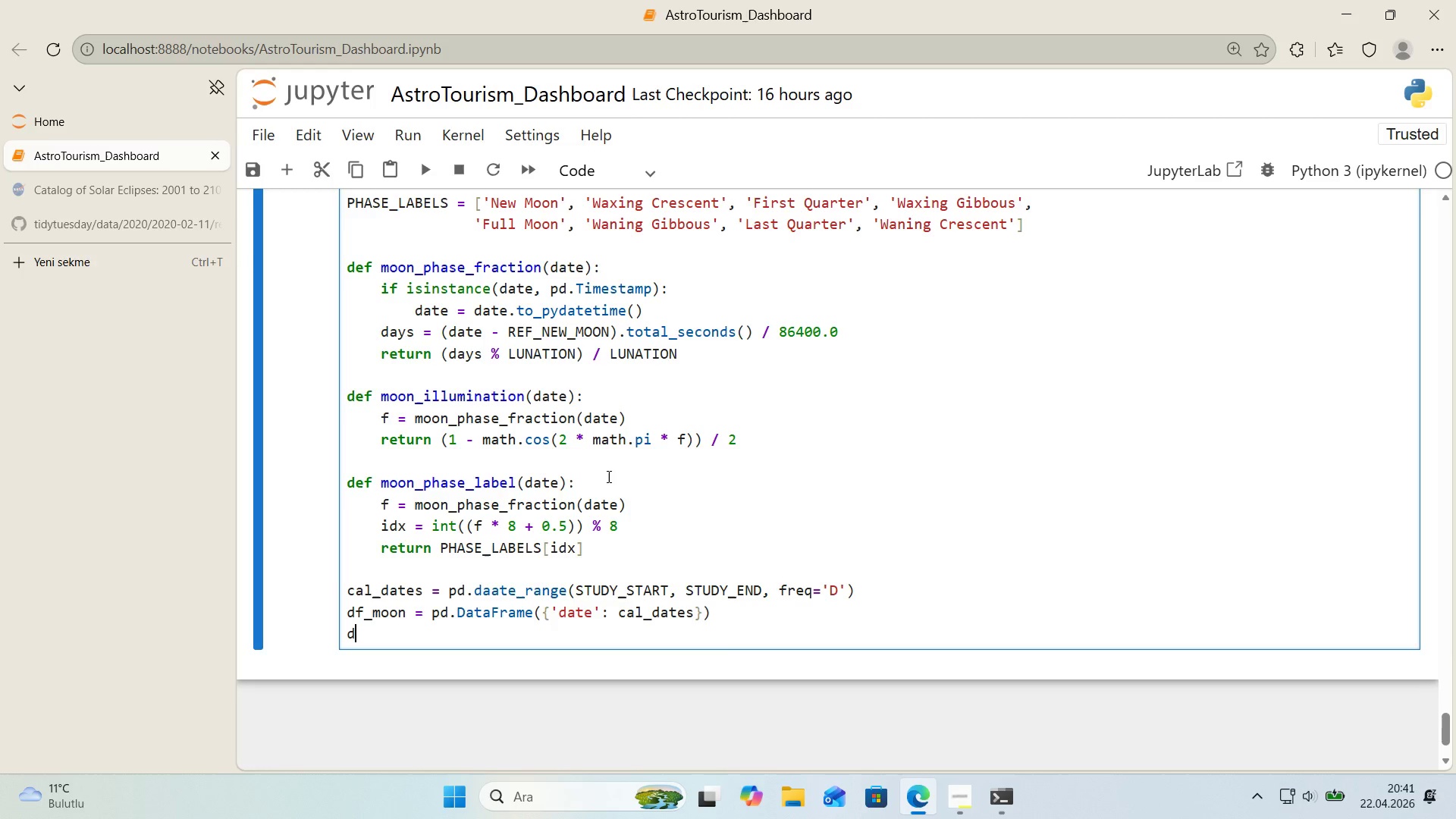 
type(df_moon)
 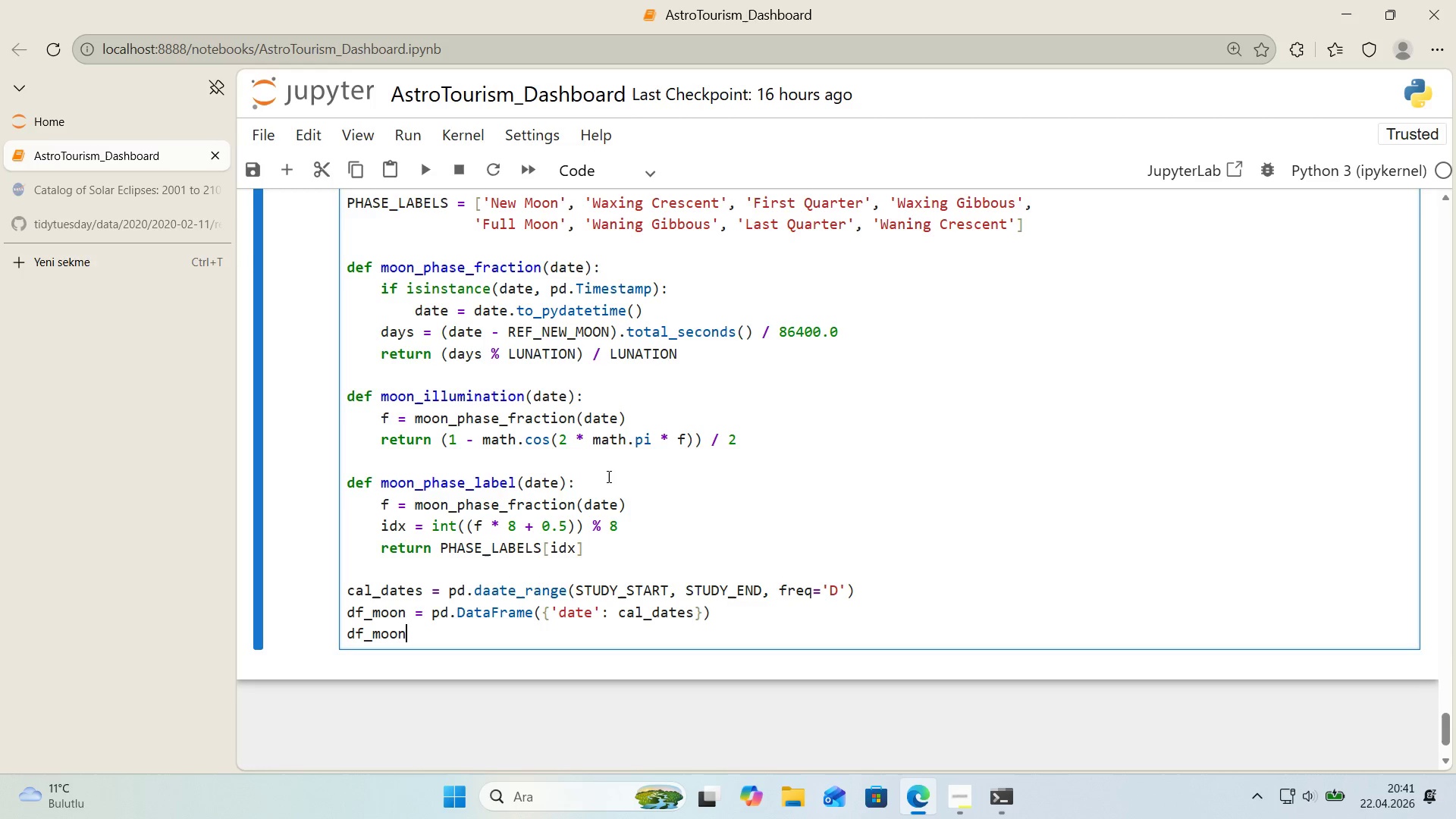 
key(Alt+Control+8)
 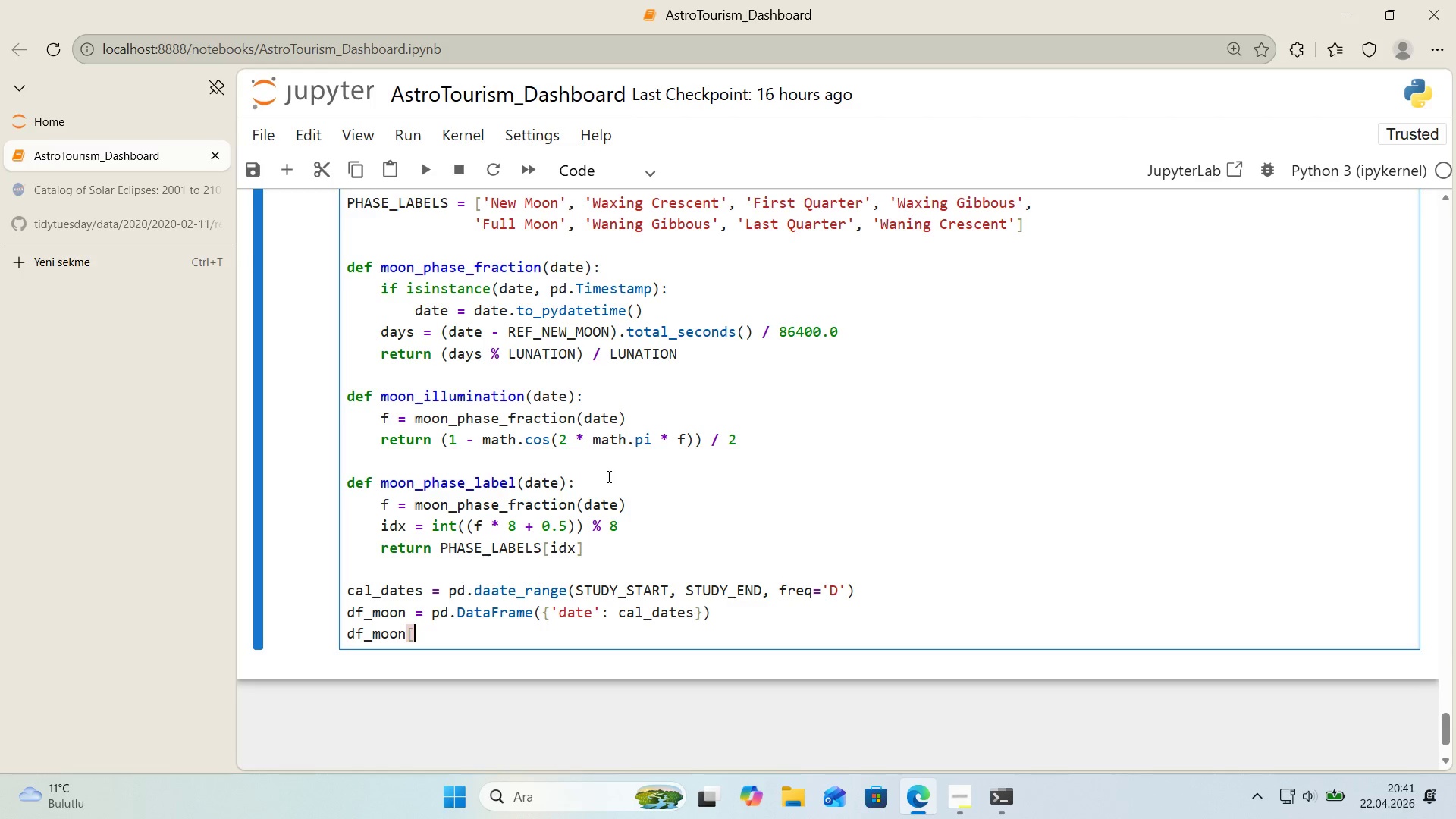 
key(Alt+Control+9)
 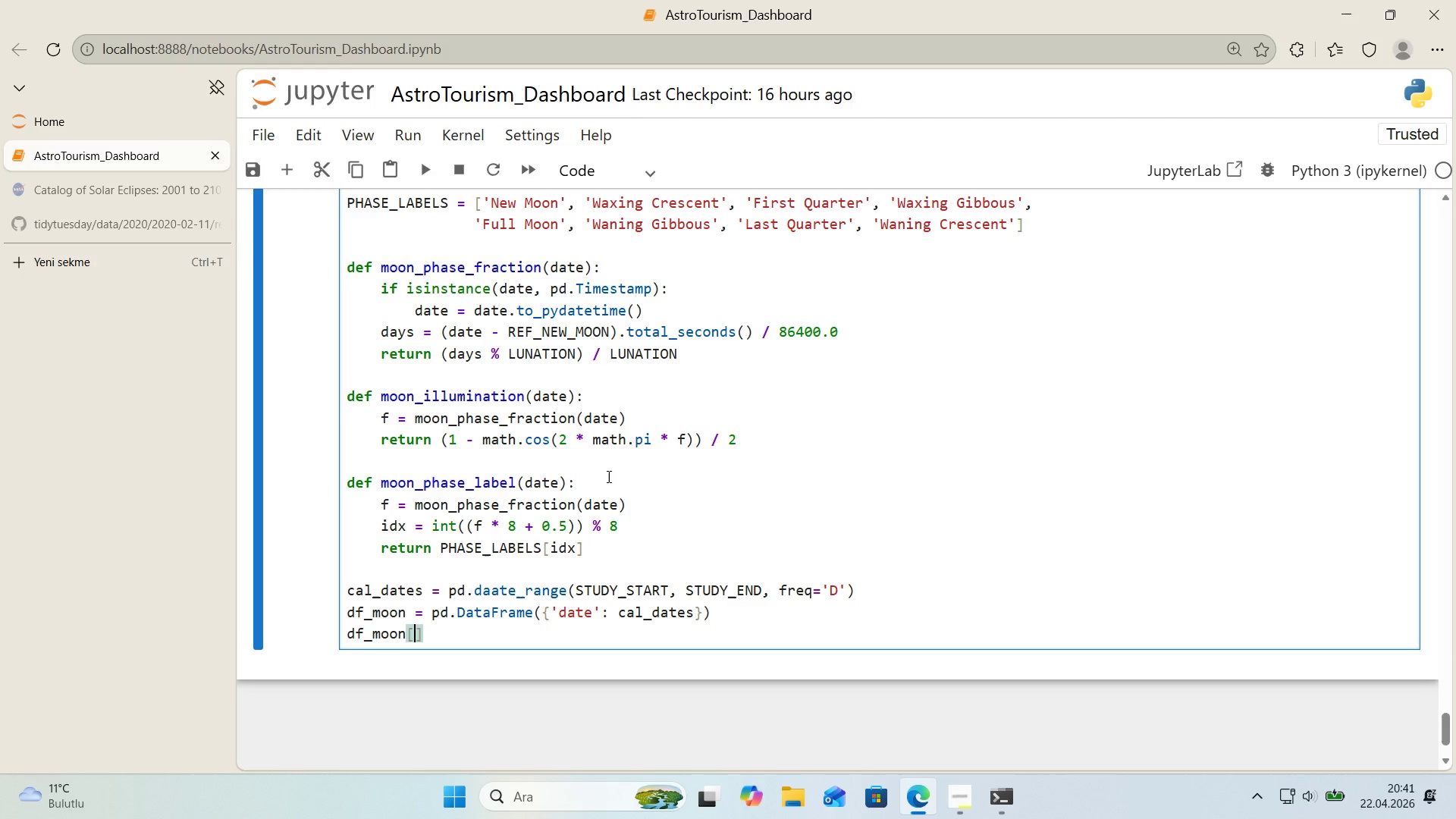 
key(ArrowLeft)
 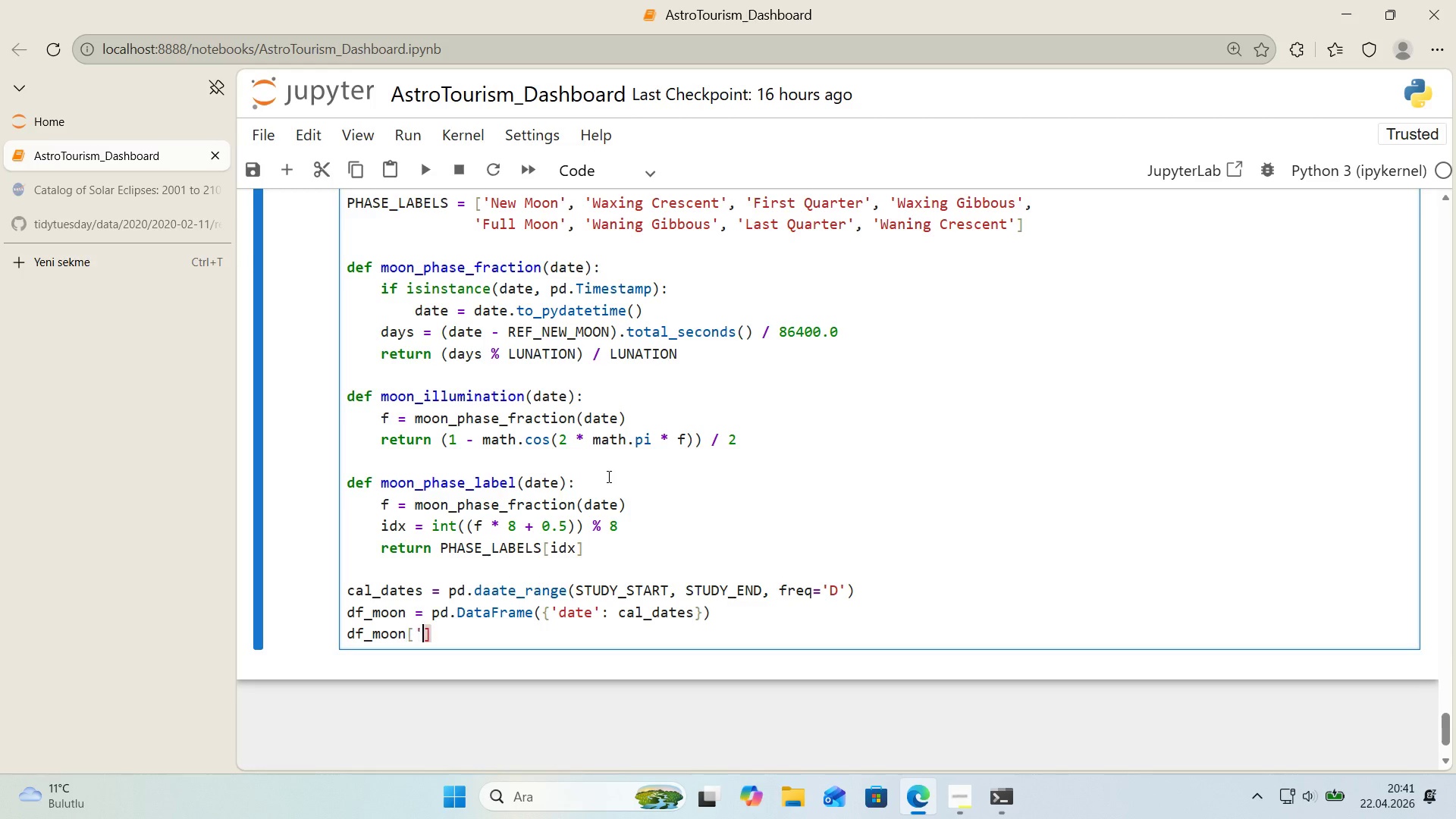 
type(@@)
 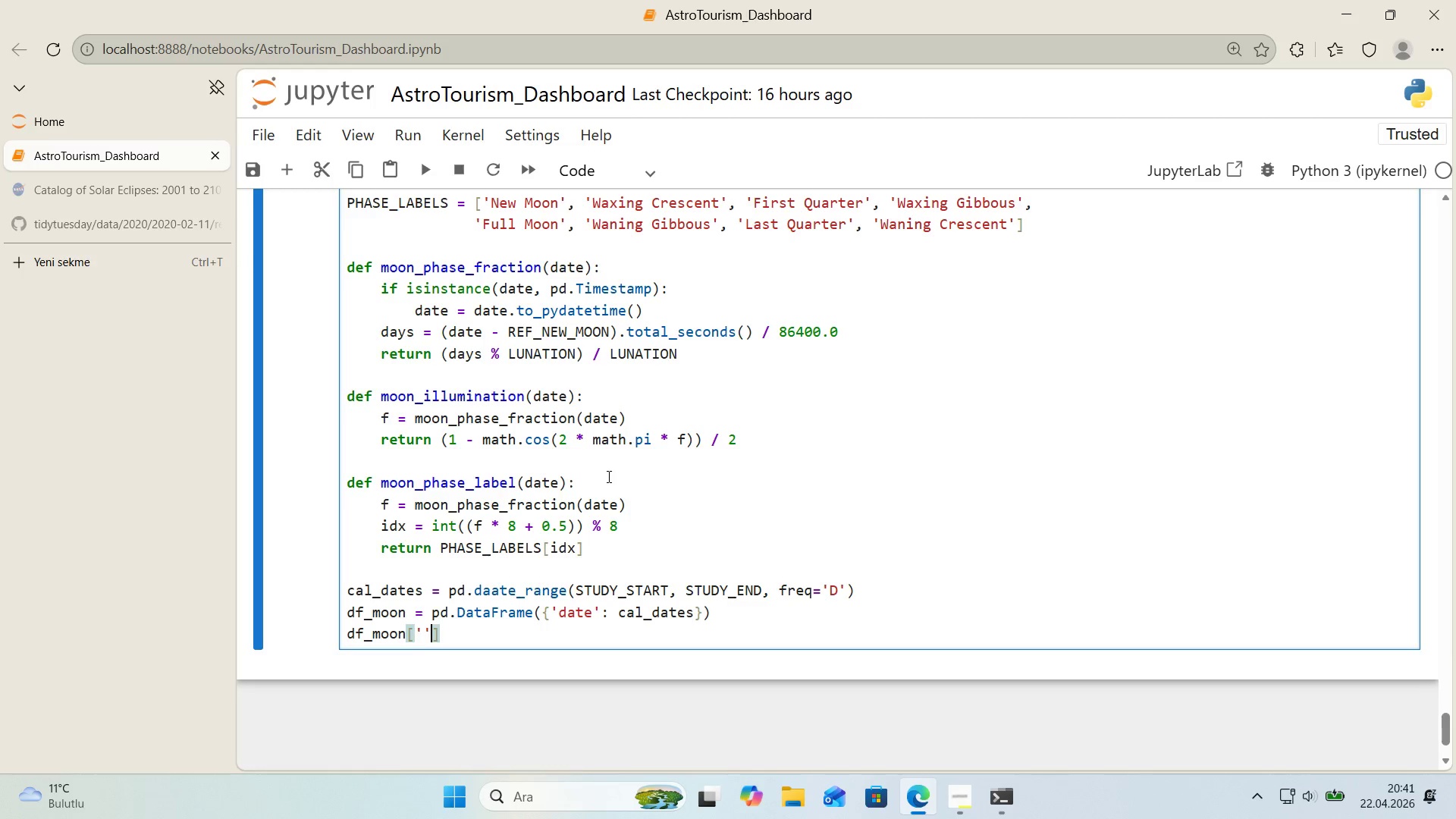 
key(ArrowLeft)
 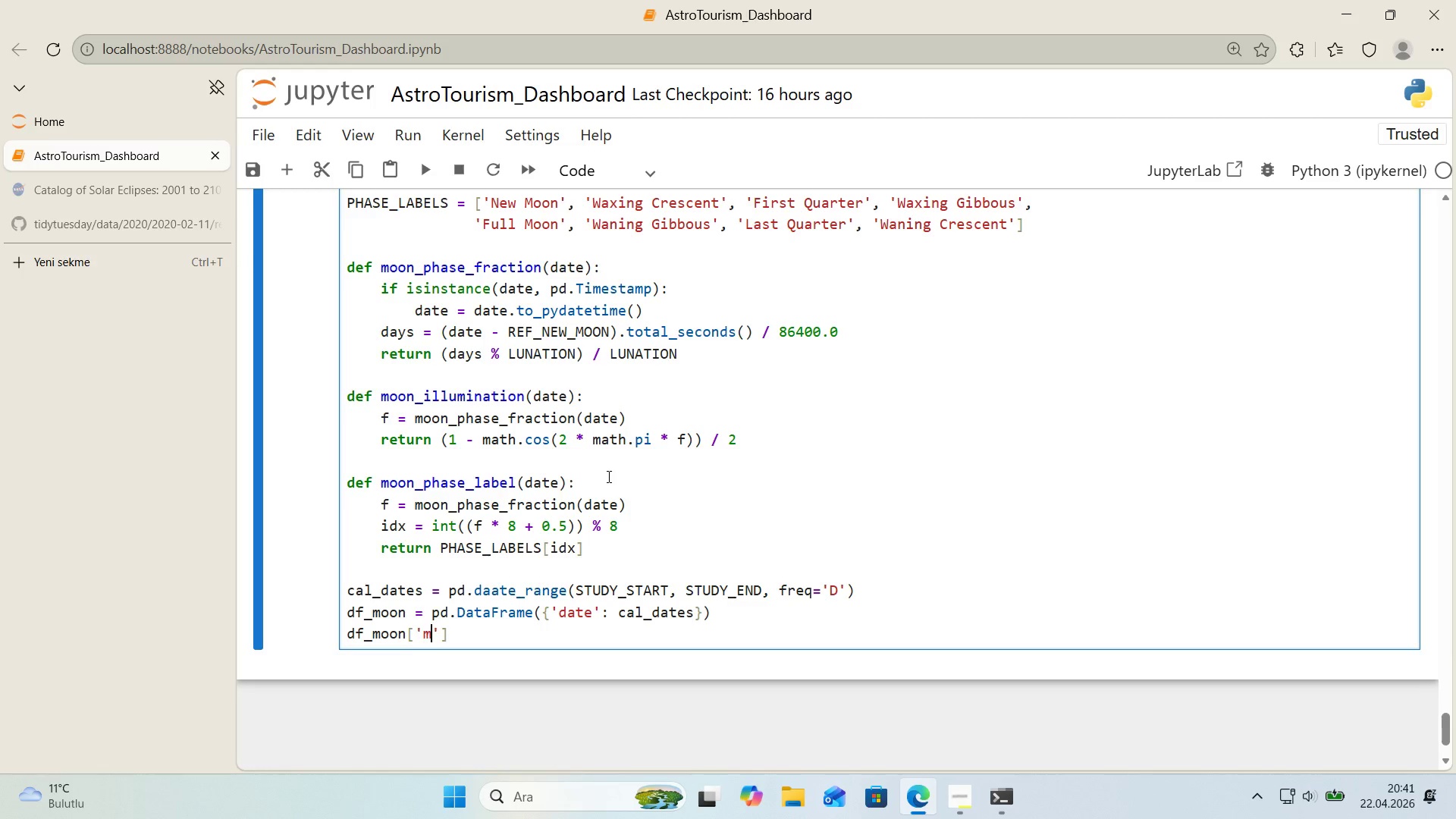 
type(moon_fract'on)
 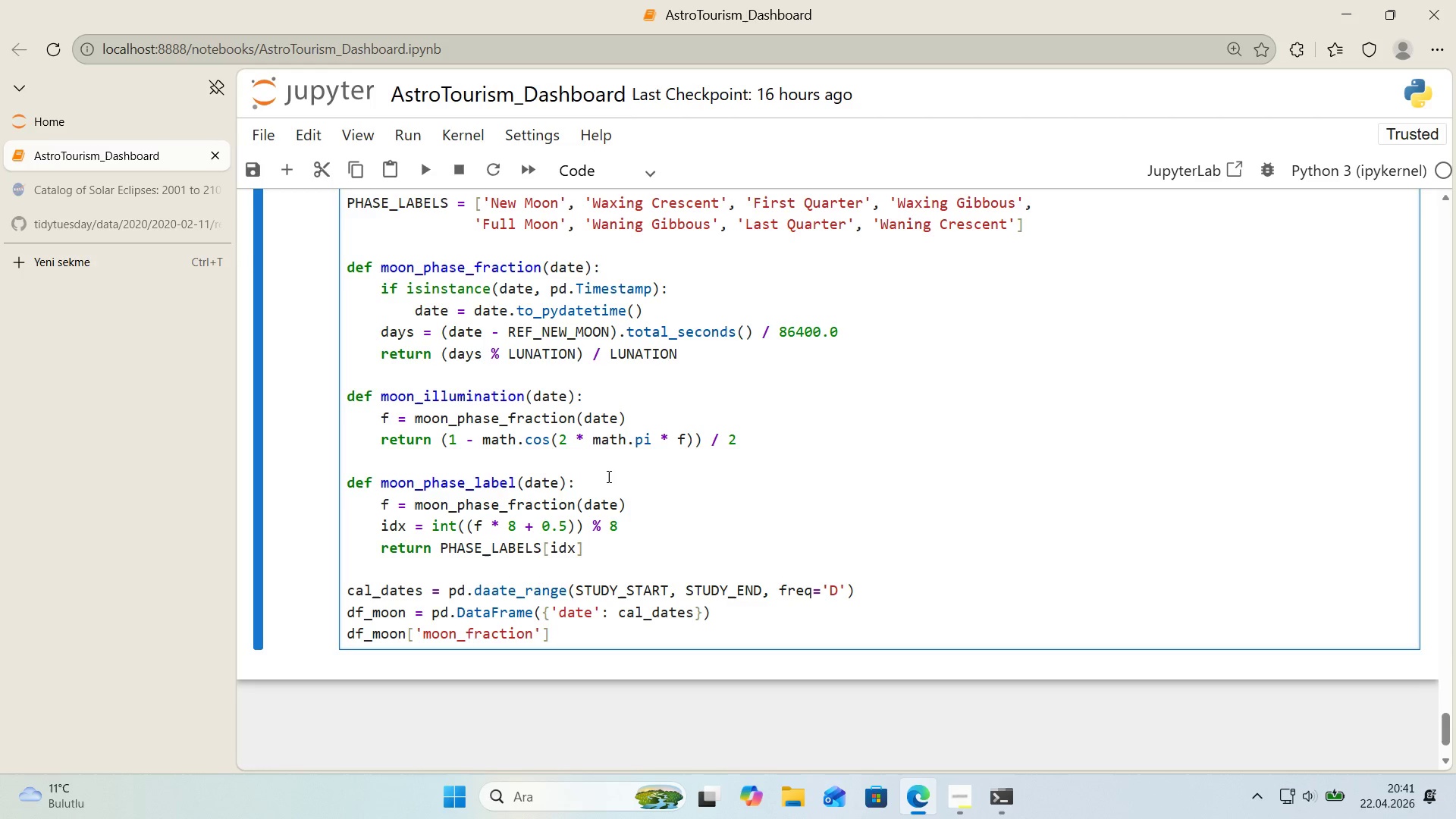 
key(ArrowRight)
 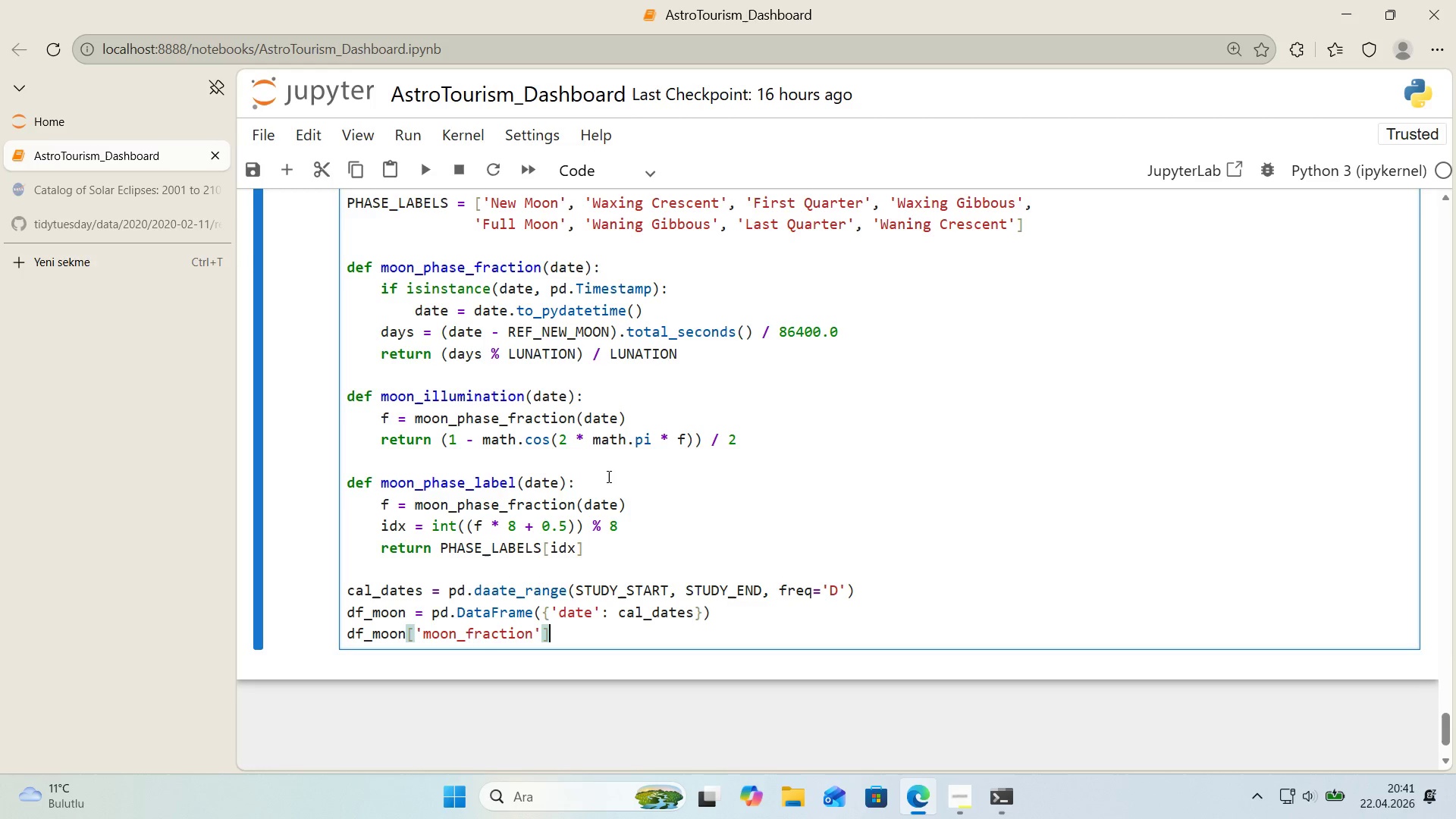 
key(ArrowRight)
 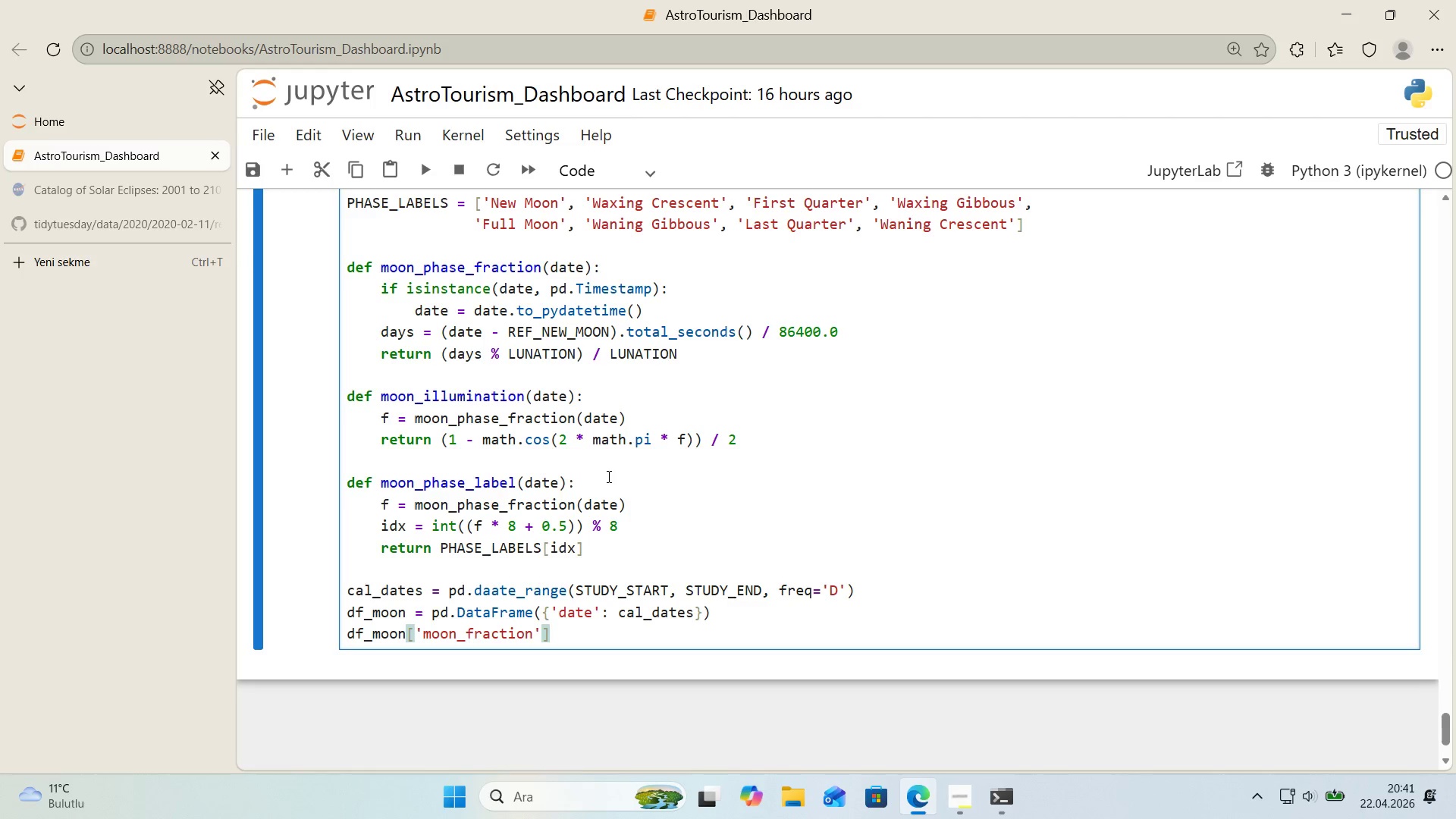 
type( ) df_moon)
 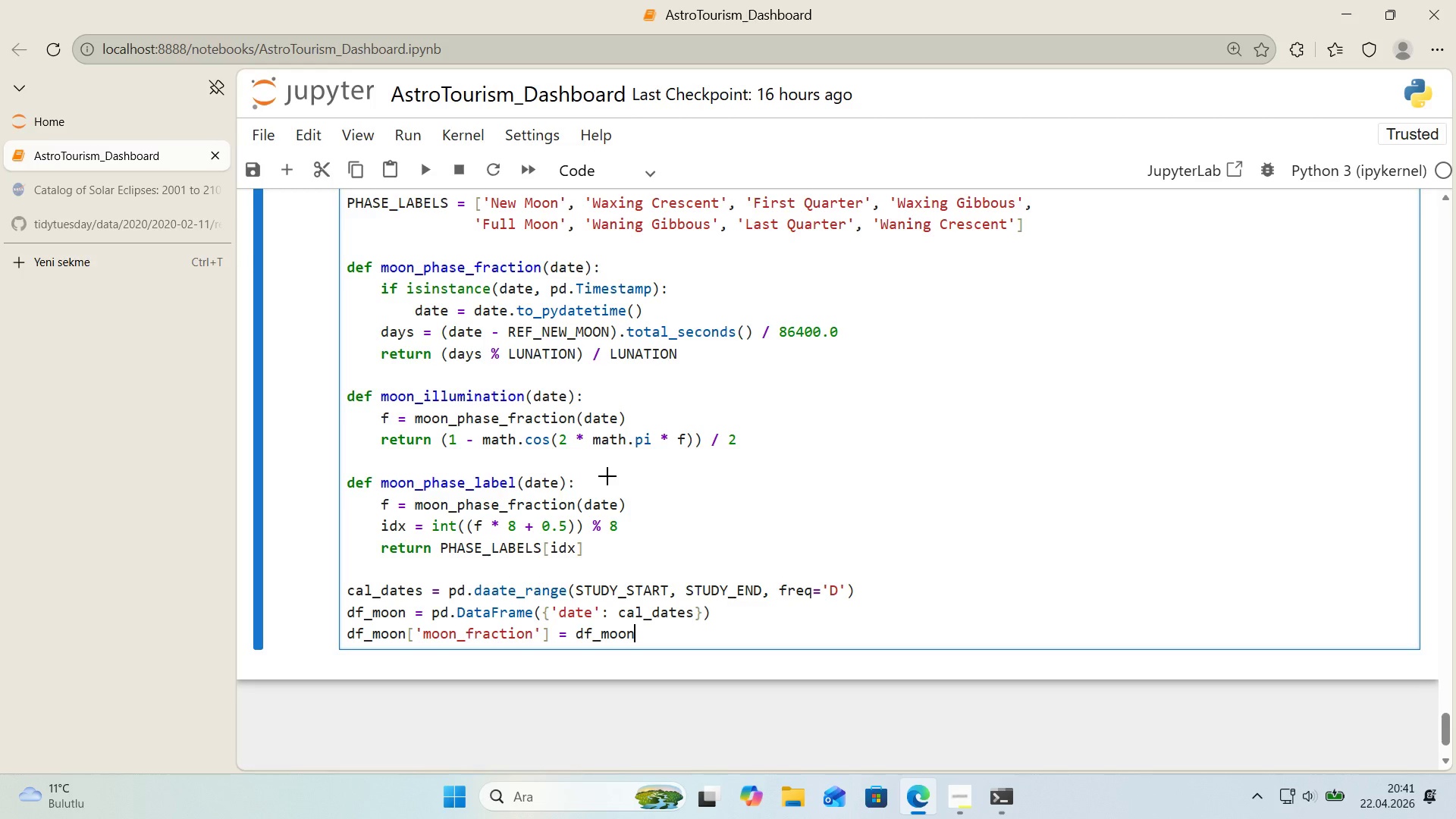 
key(Alt+Control+8)
 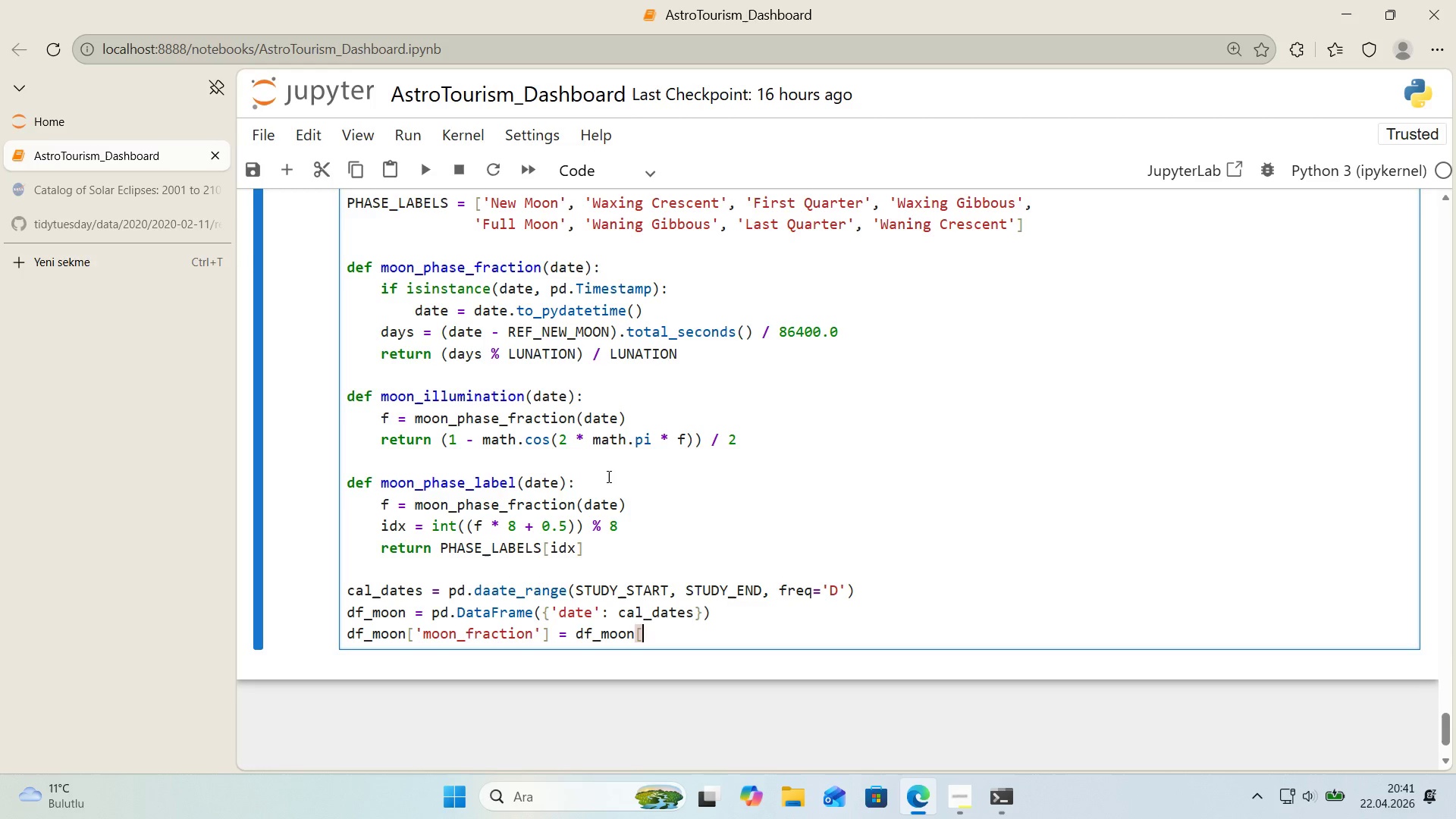 
key(Alt+Control+9)
 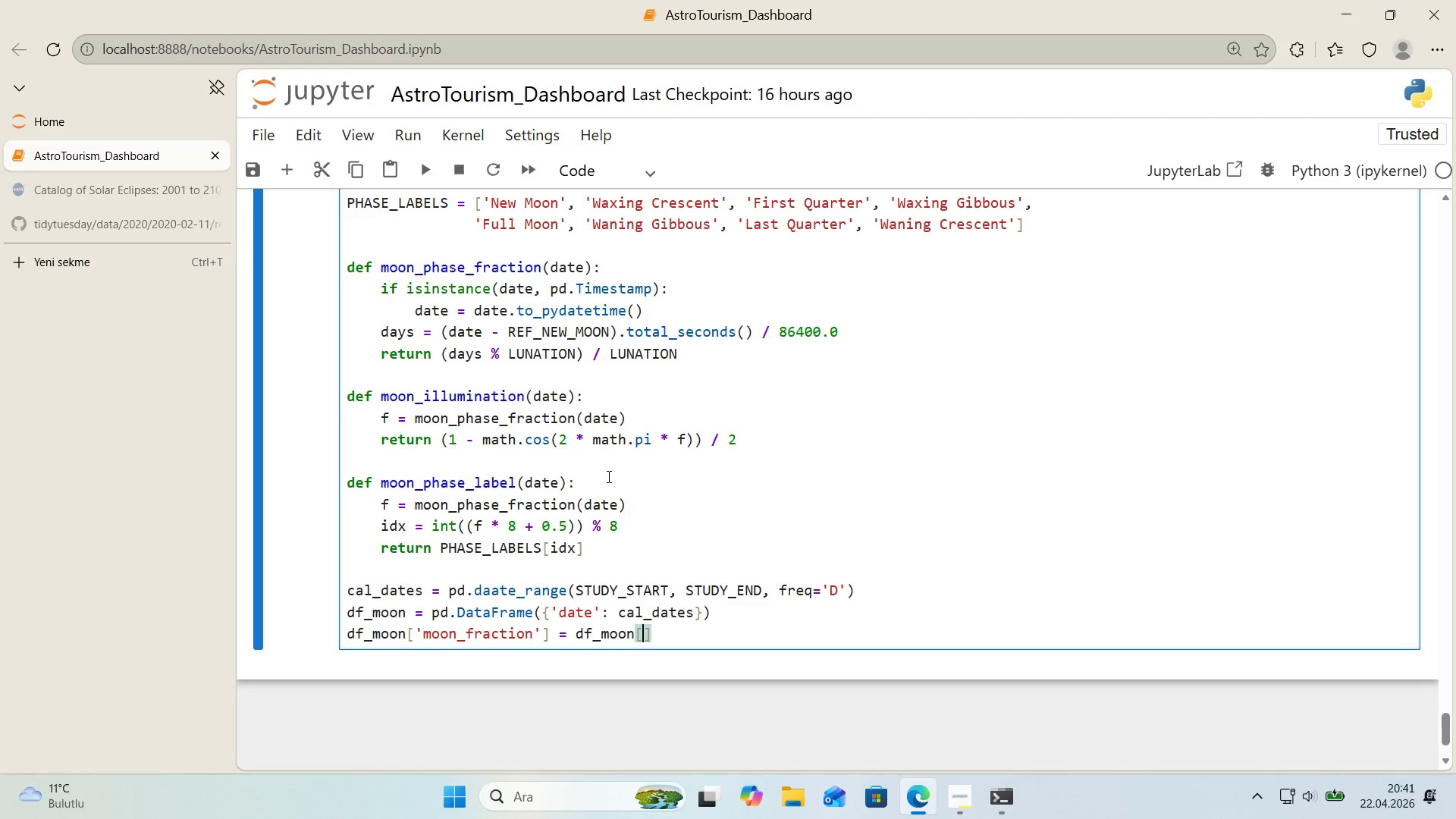 
key(ArrowLeft)
 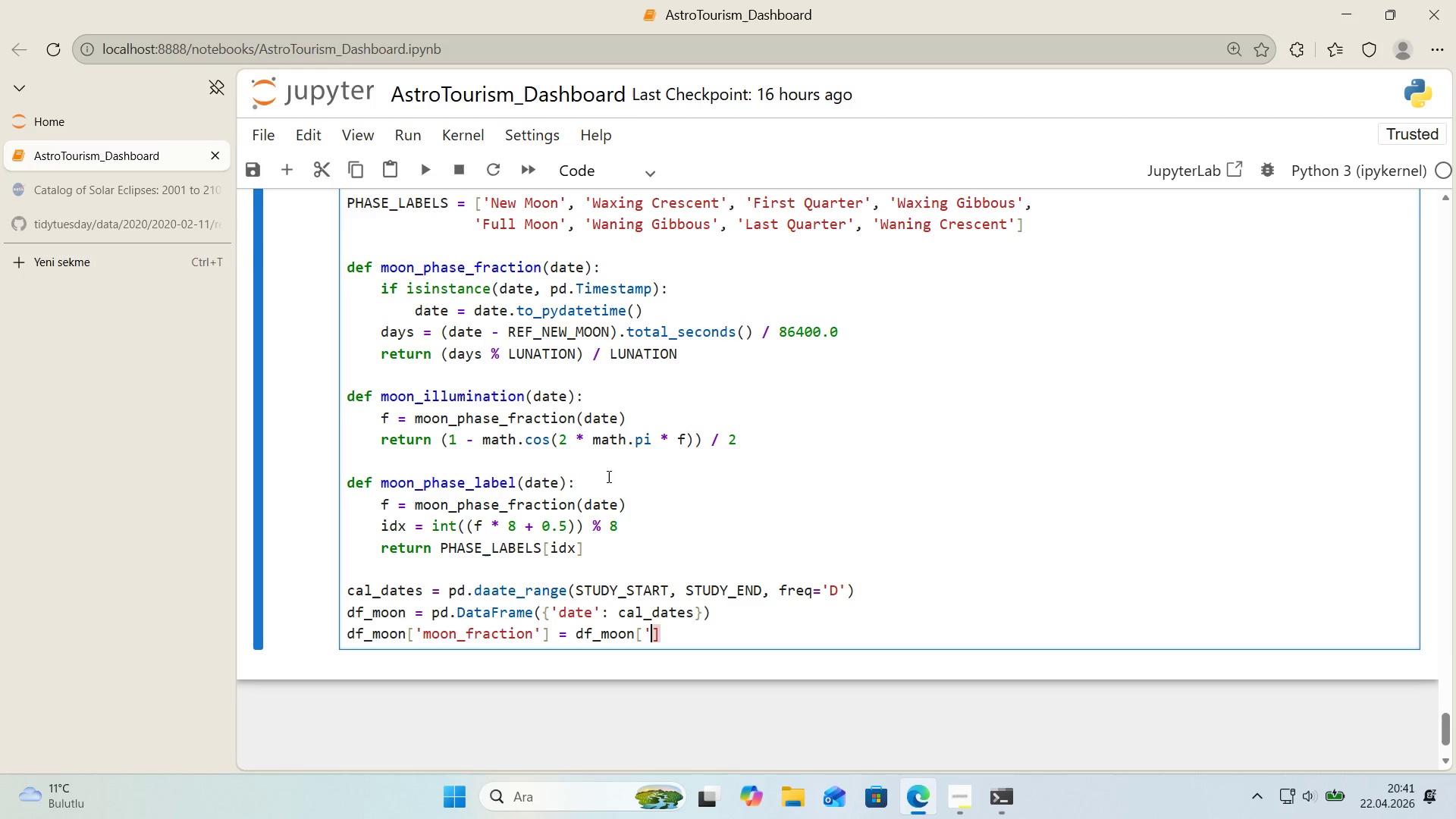 
type(@@)
 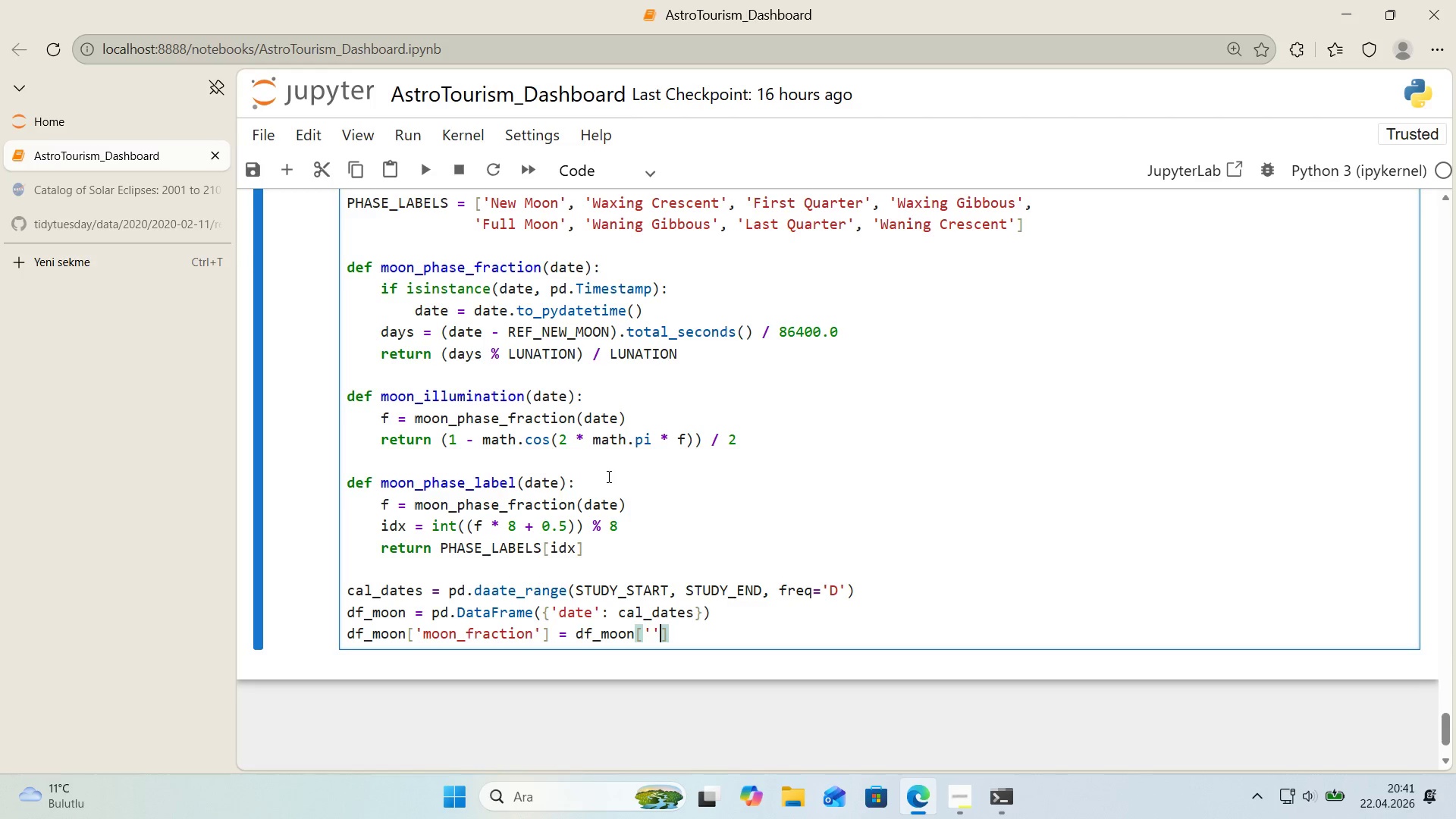 
key(ArrowLeft)
 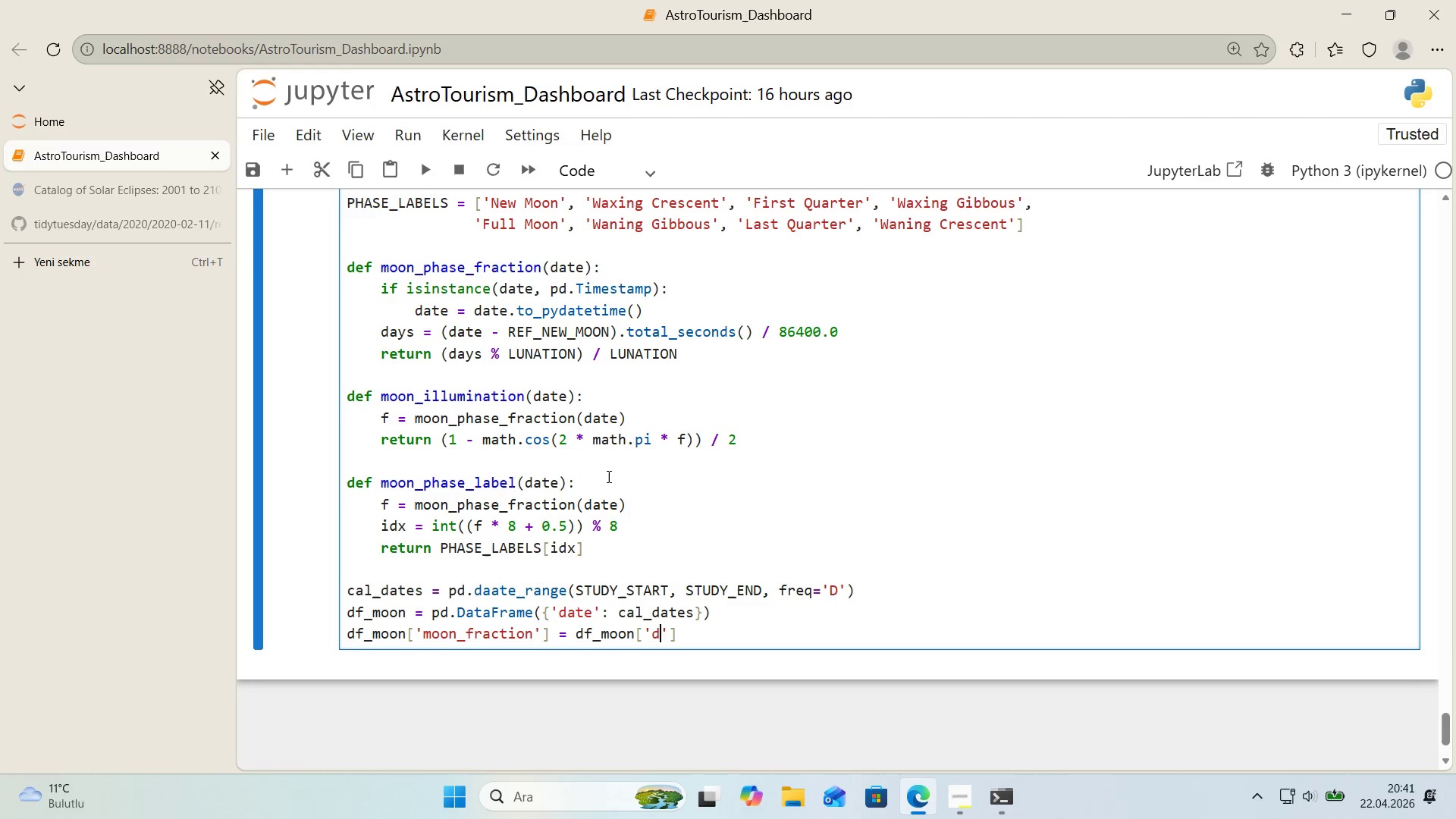 
type(date)
 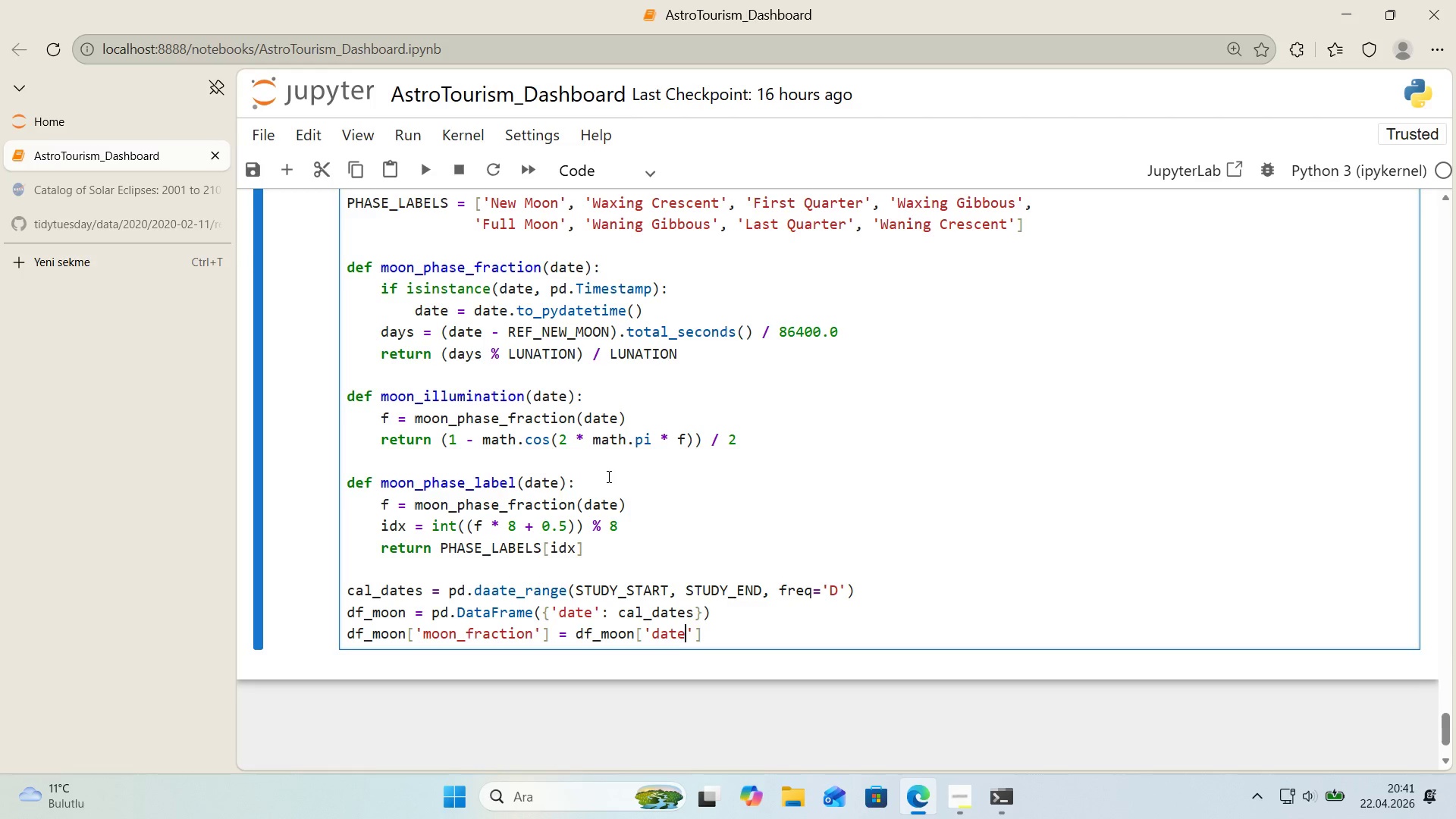 
key(ArrowRight)
 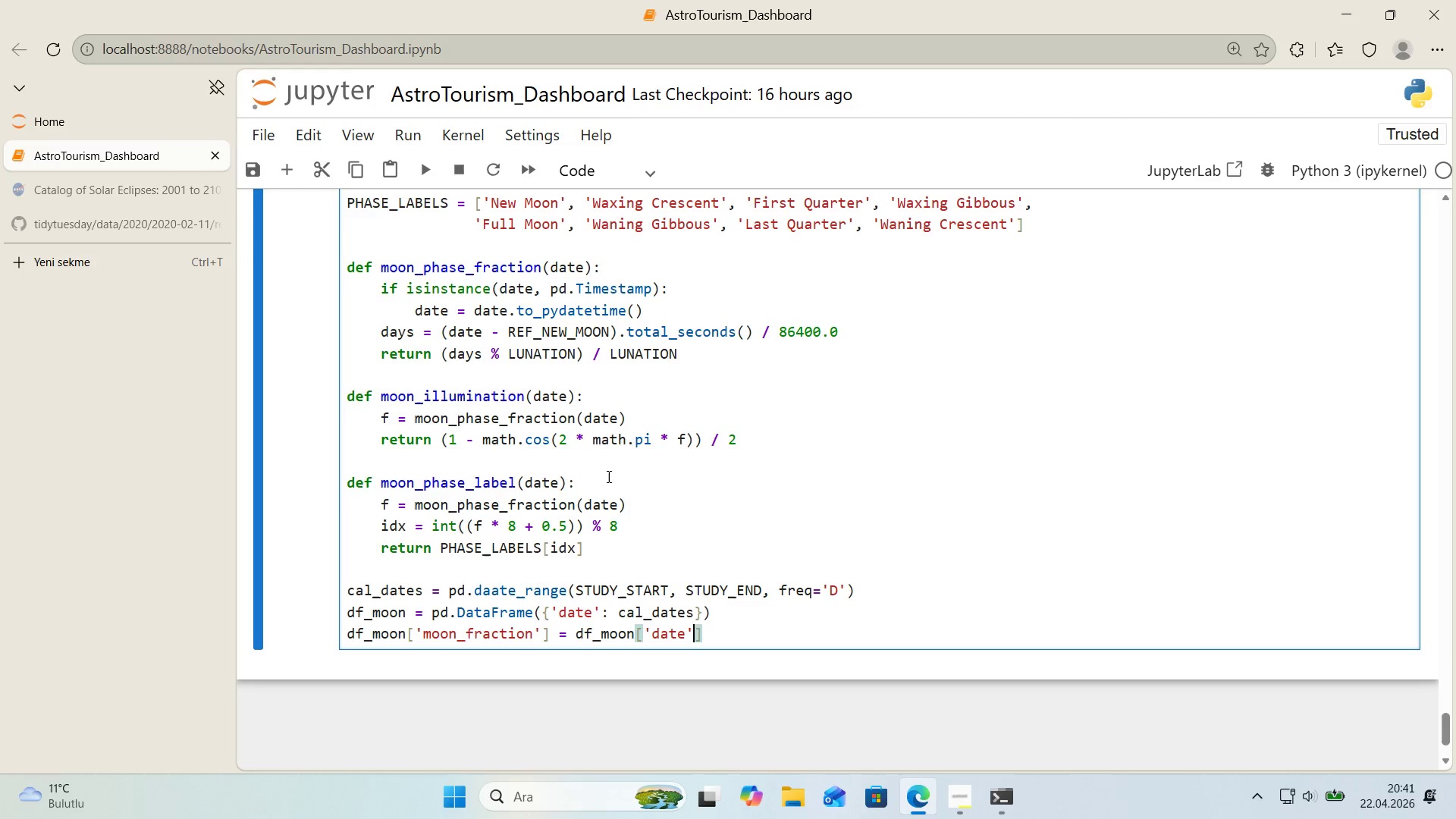 
key(ArrowRight)
 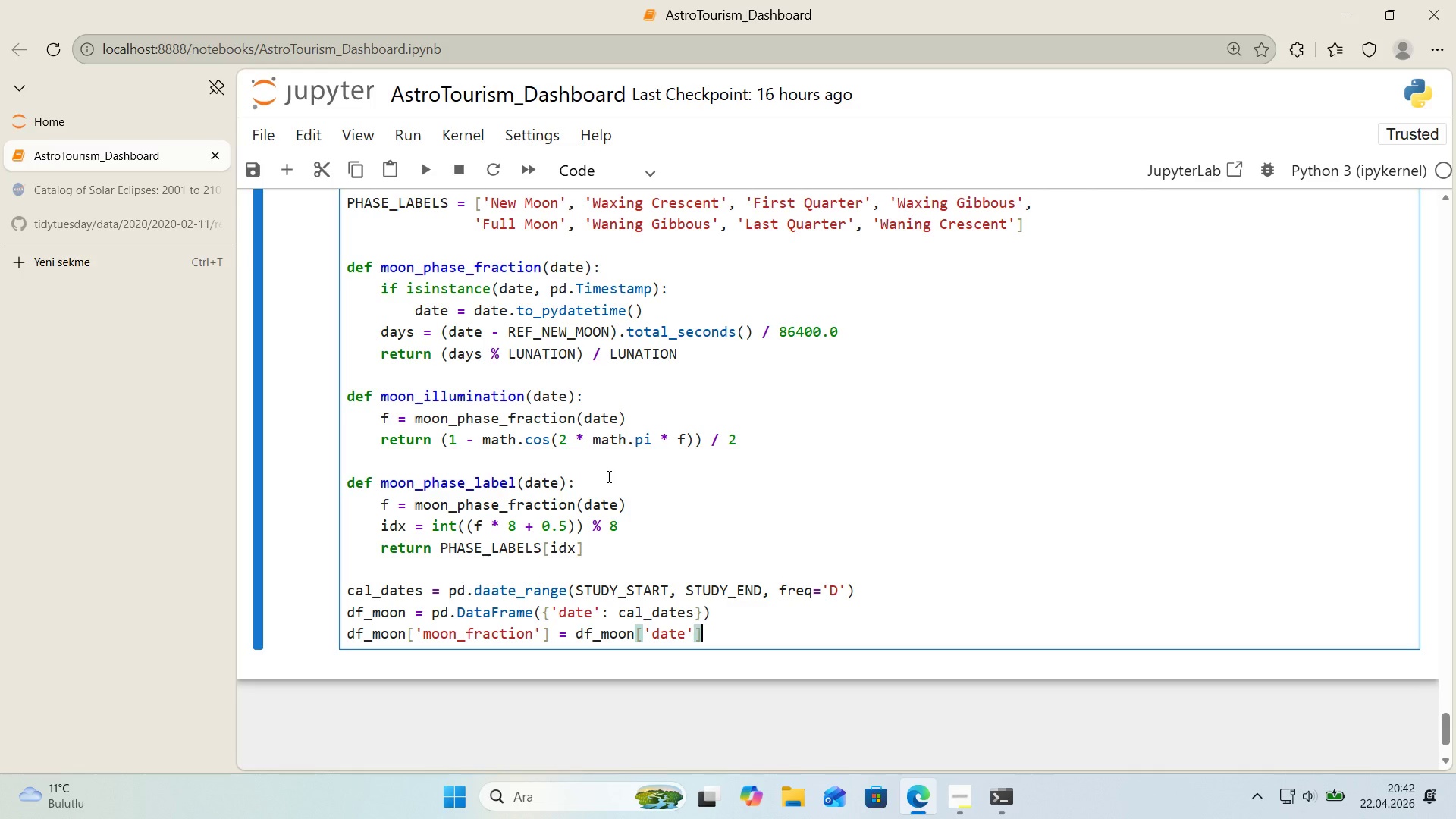 
wait(76.16)
 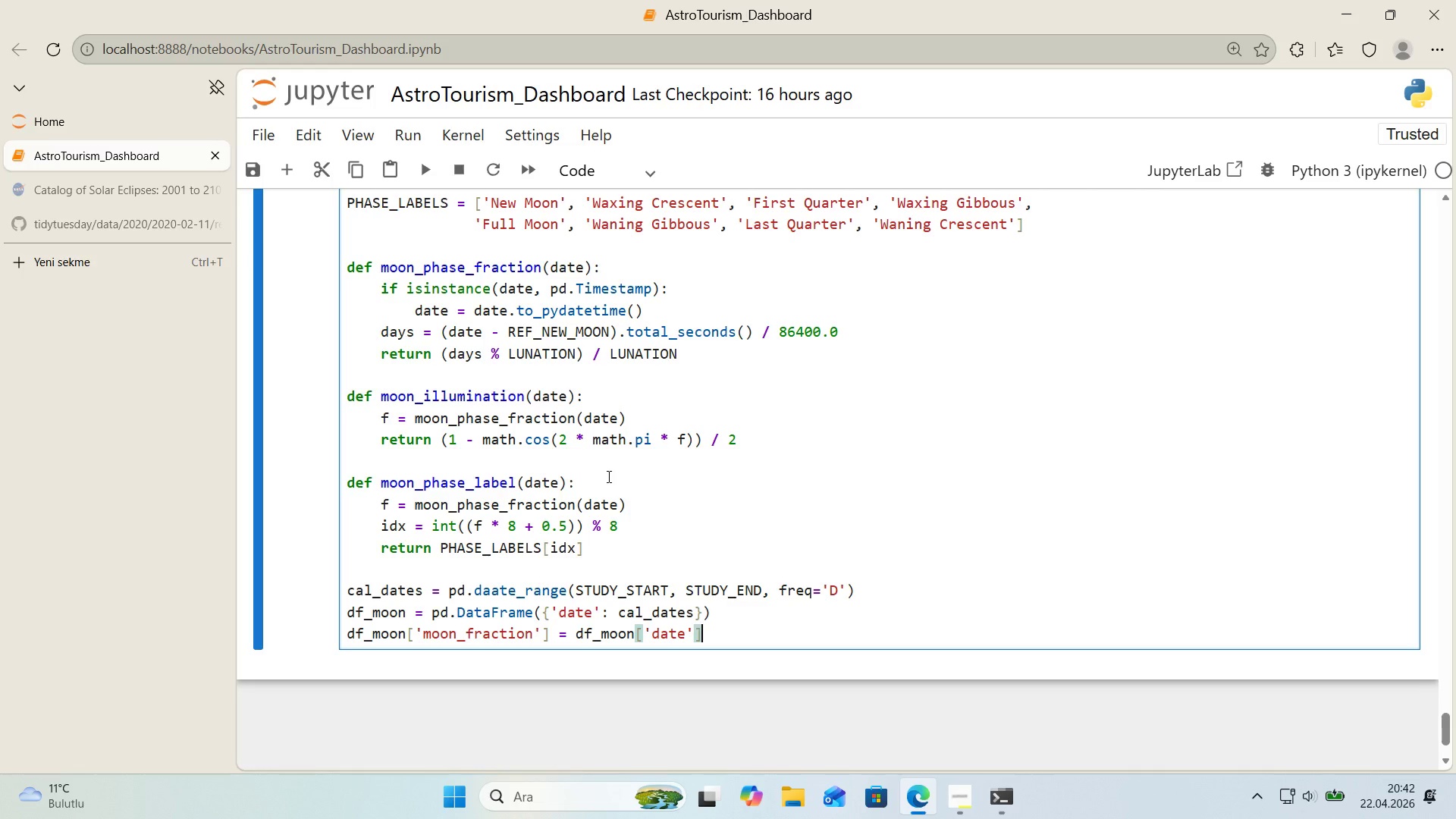 
type(.apply*()
 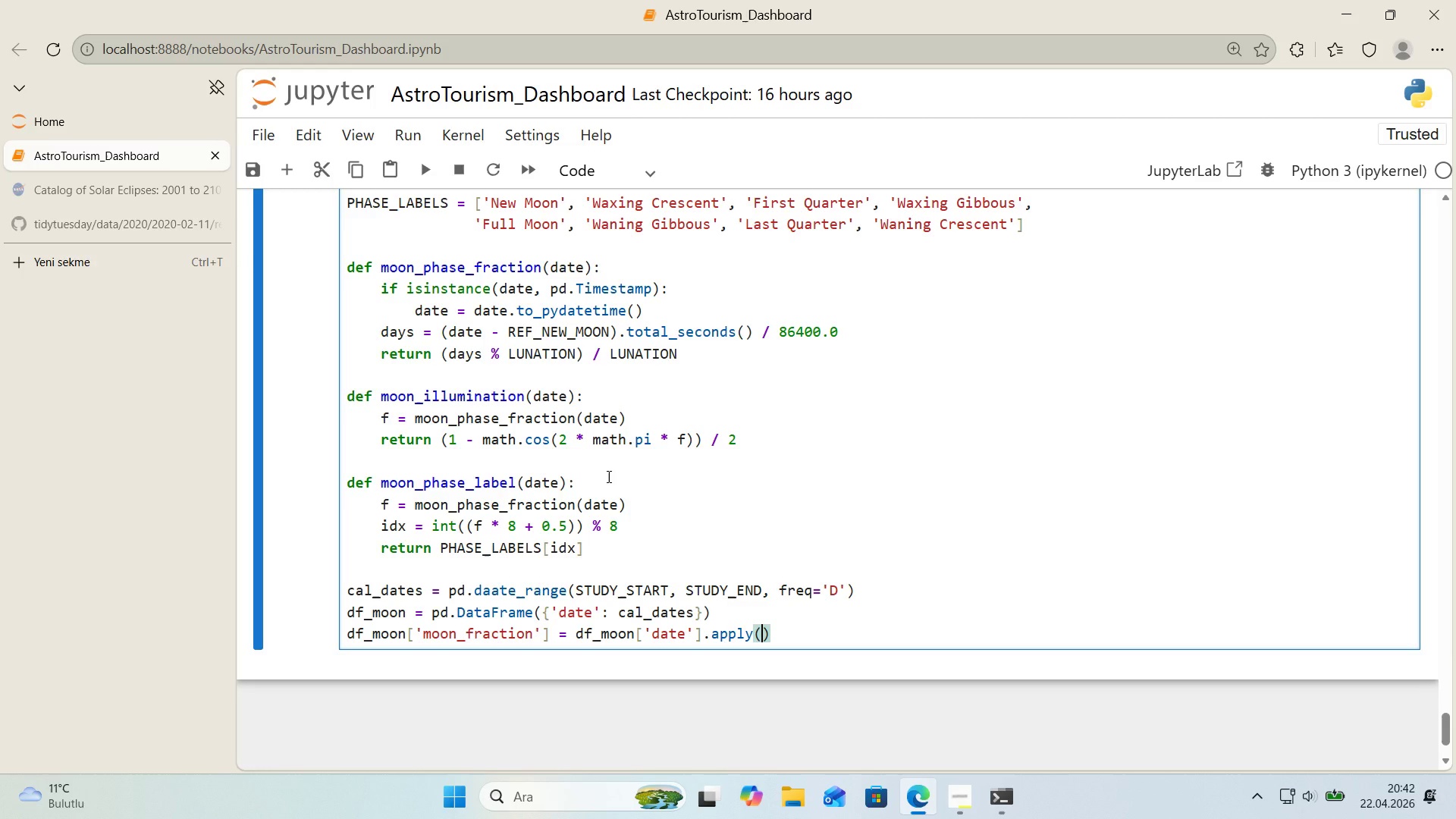 
 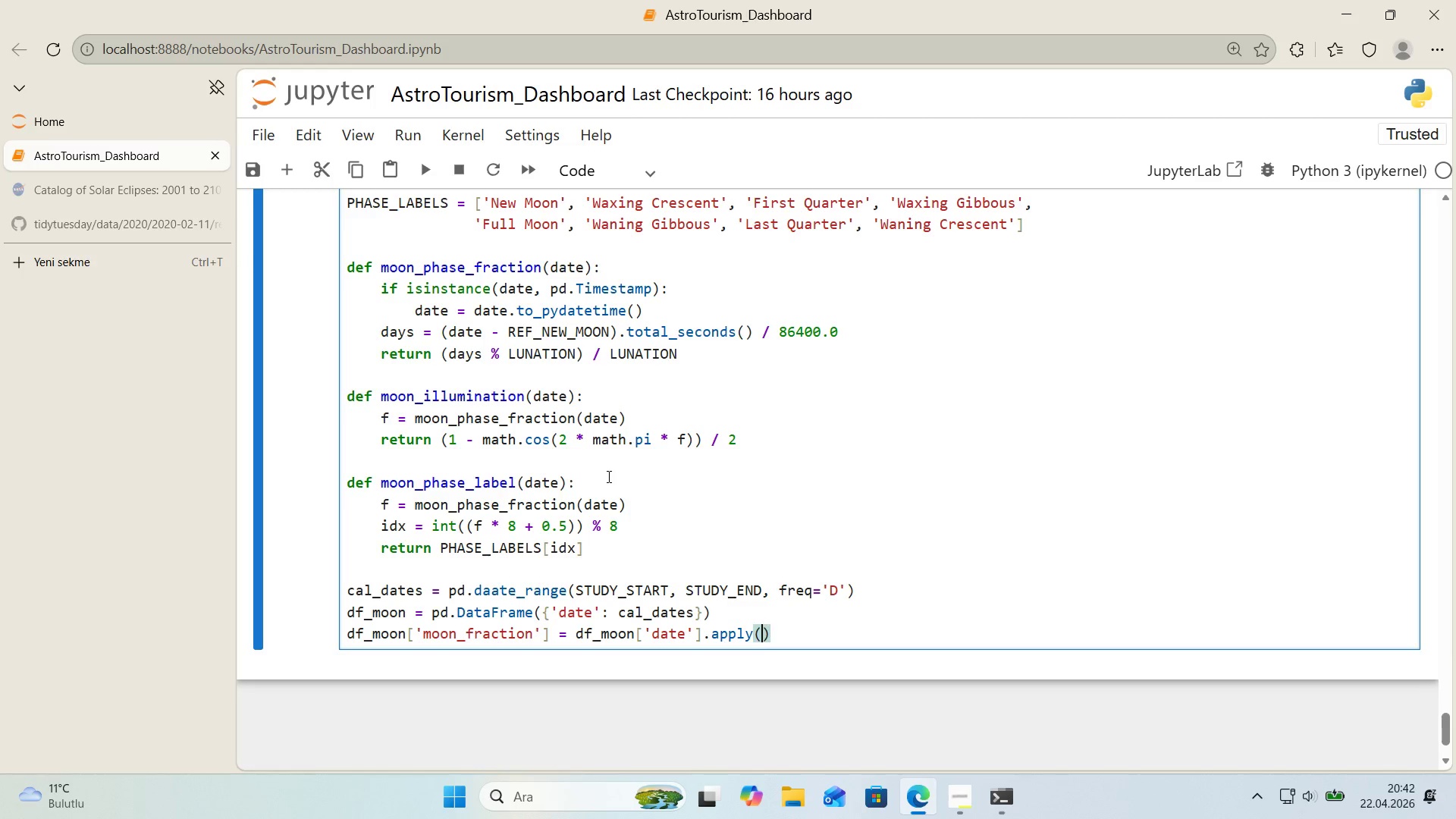 
key(ArrowLeft)
 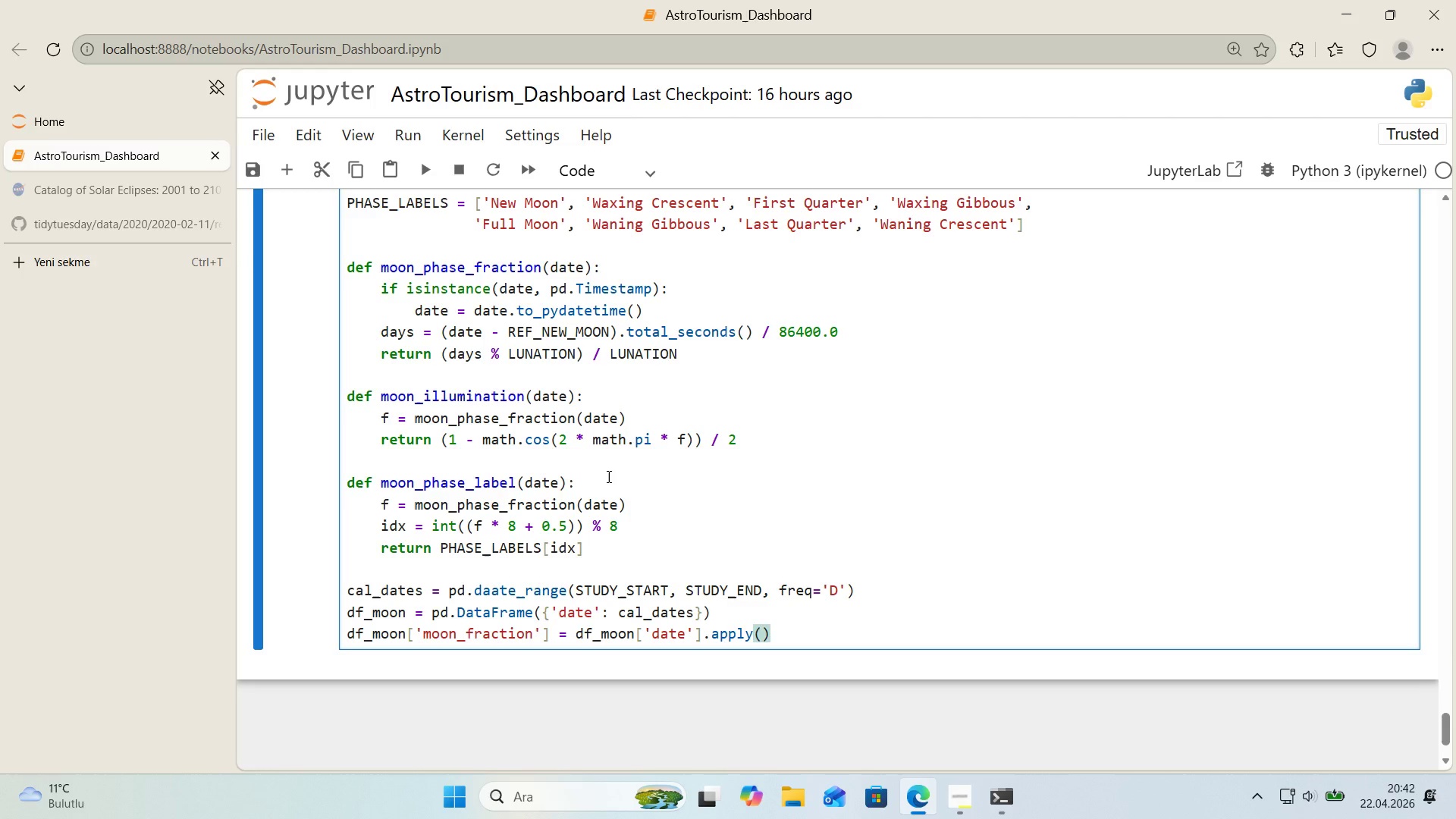 
type(moon_pahse)
key(Backspace)
key(Backspace)
key(Backspace)
key(Backspace)
type(hase)
 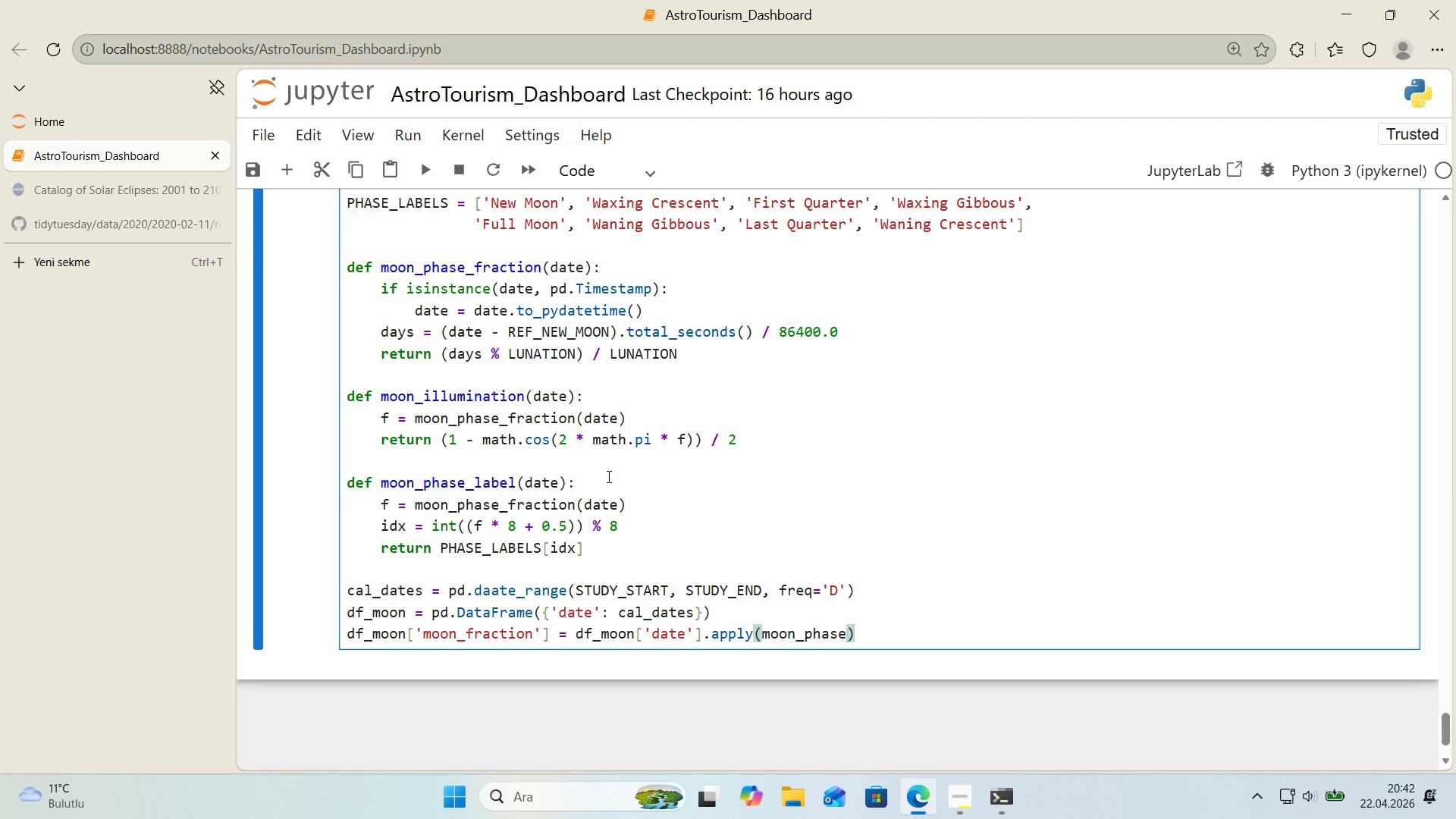 
wait(8.98)
 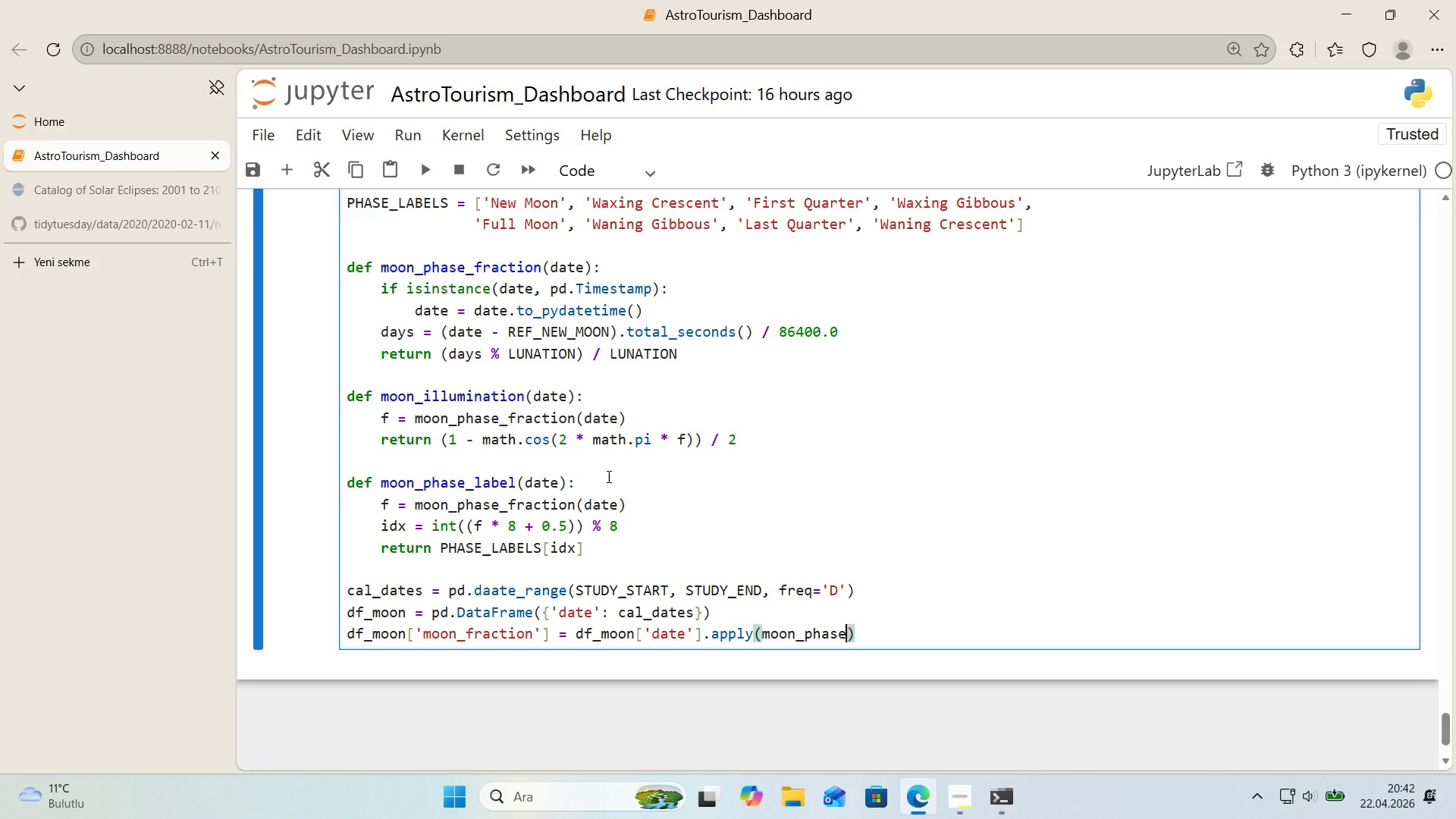 
type(_fract'on)
 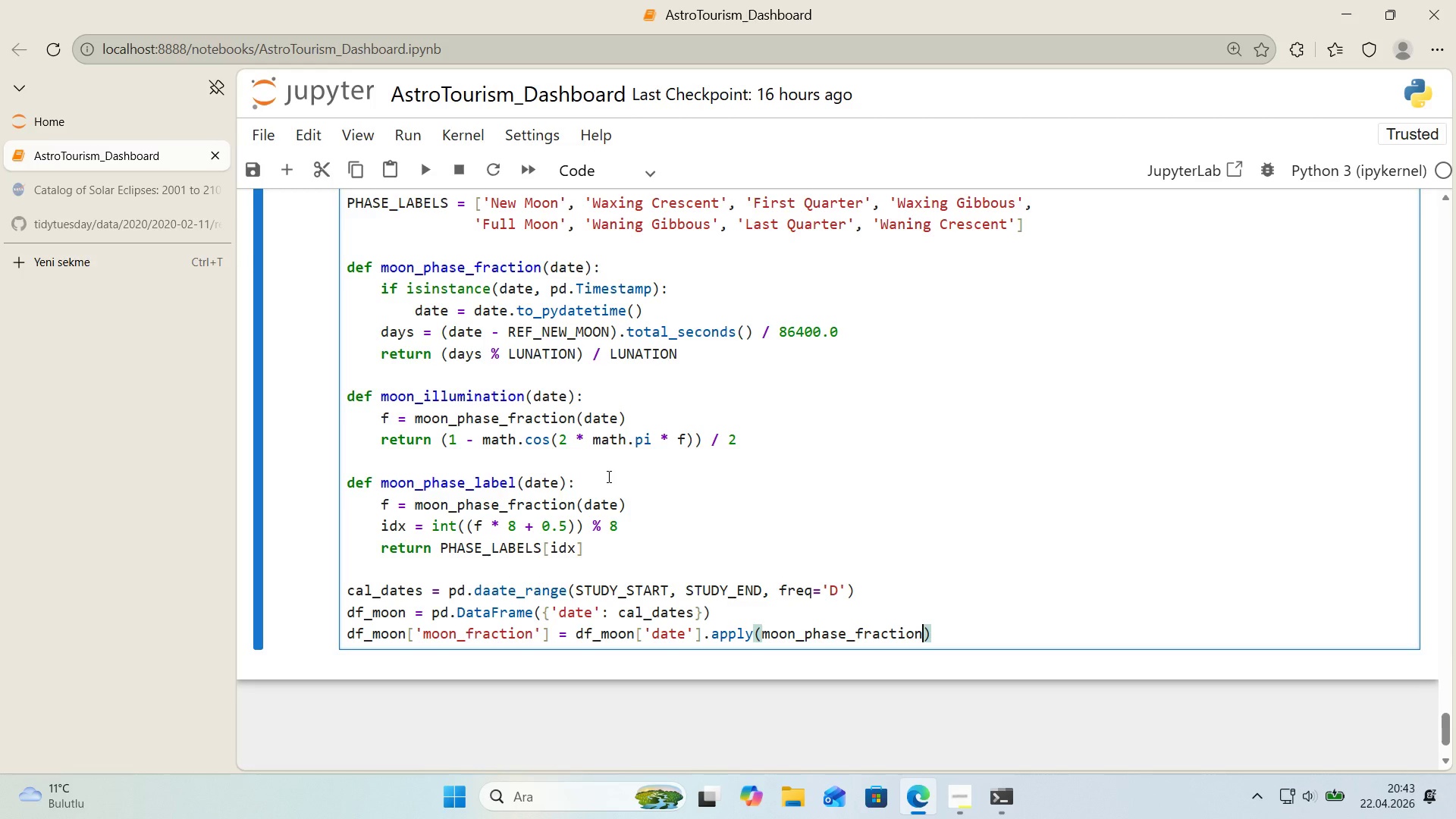 
key(ArrowRight)
 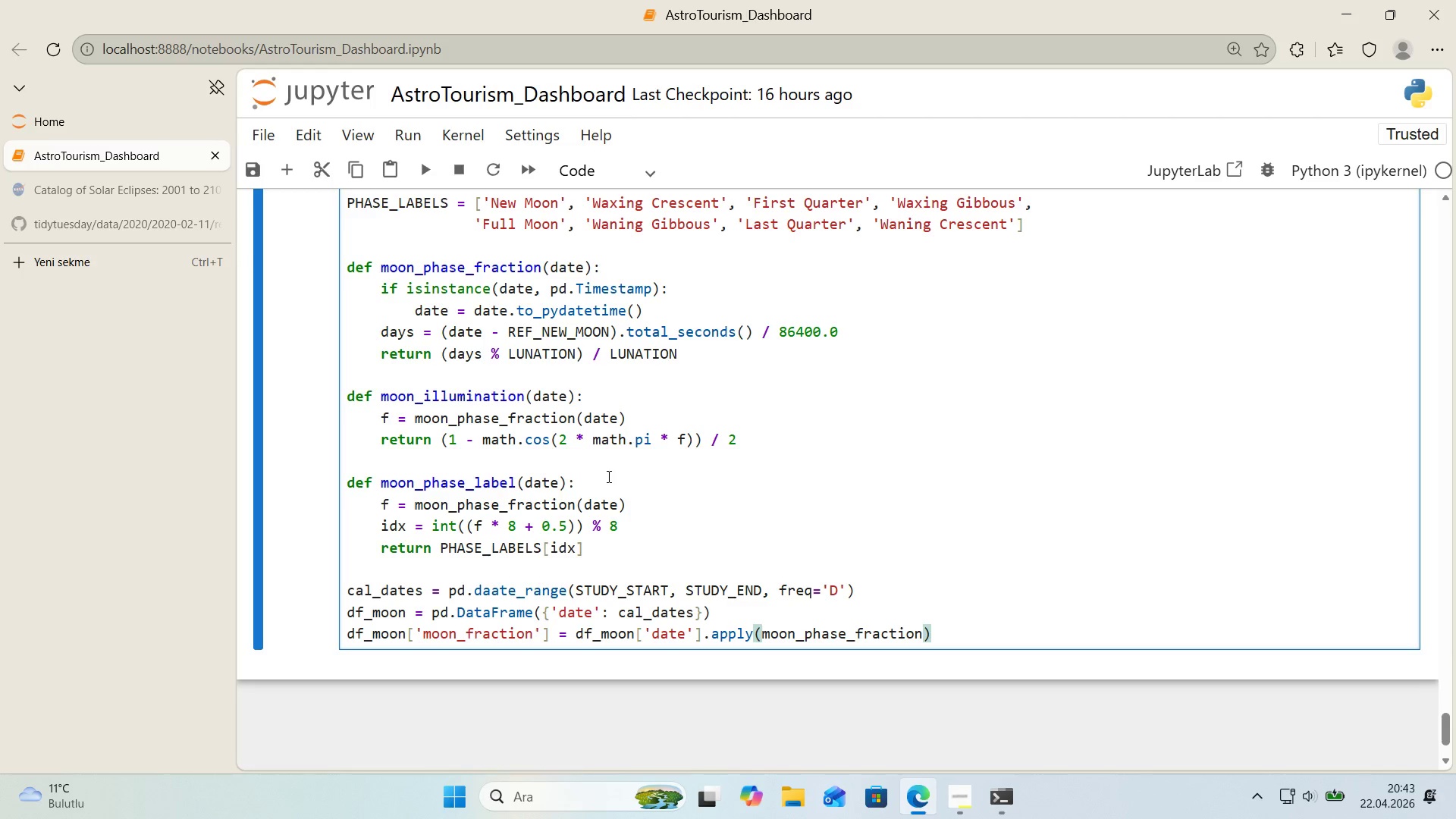 
key(Enter)
 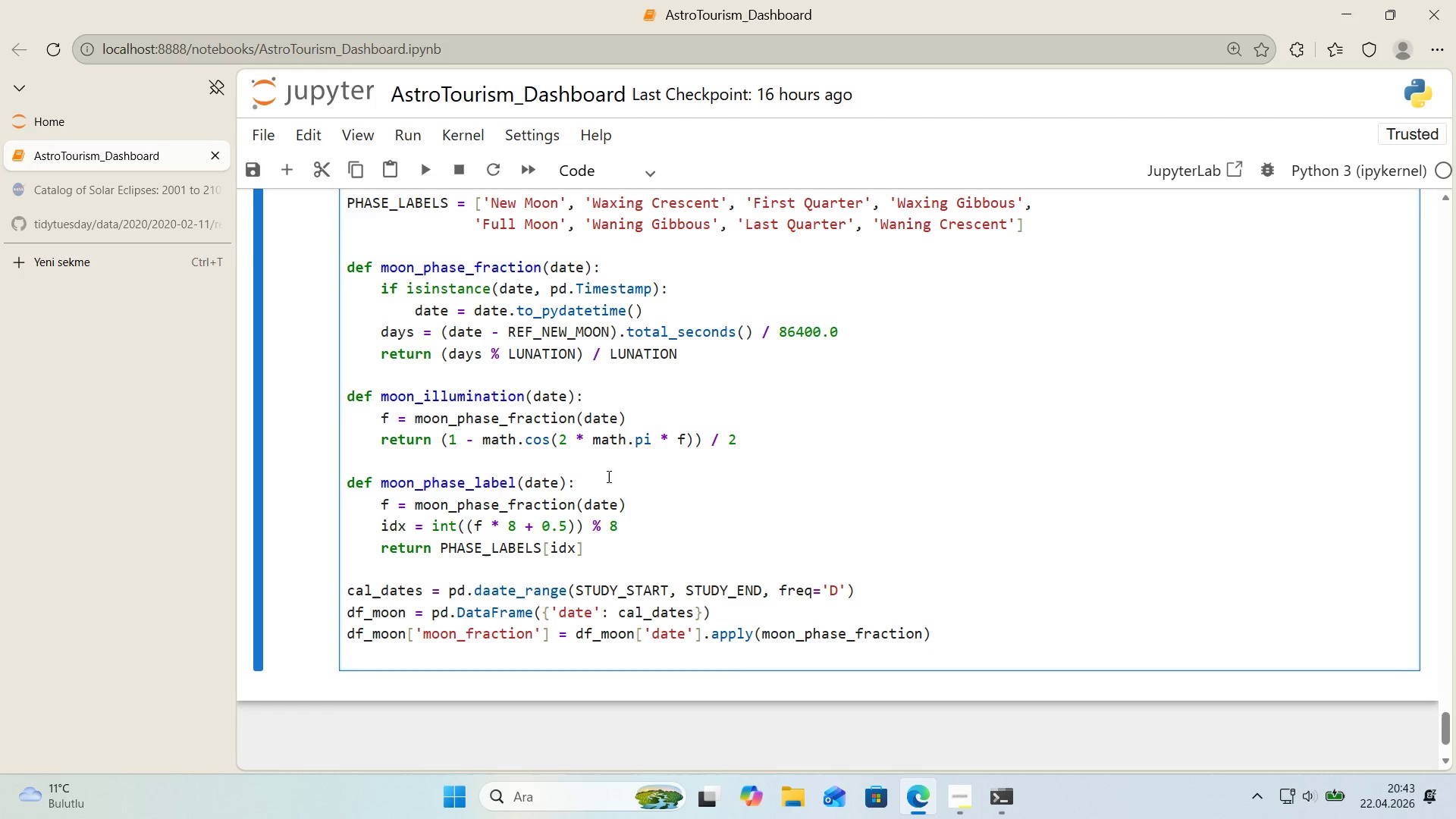 
type(df_)
 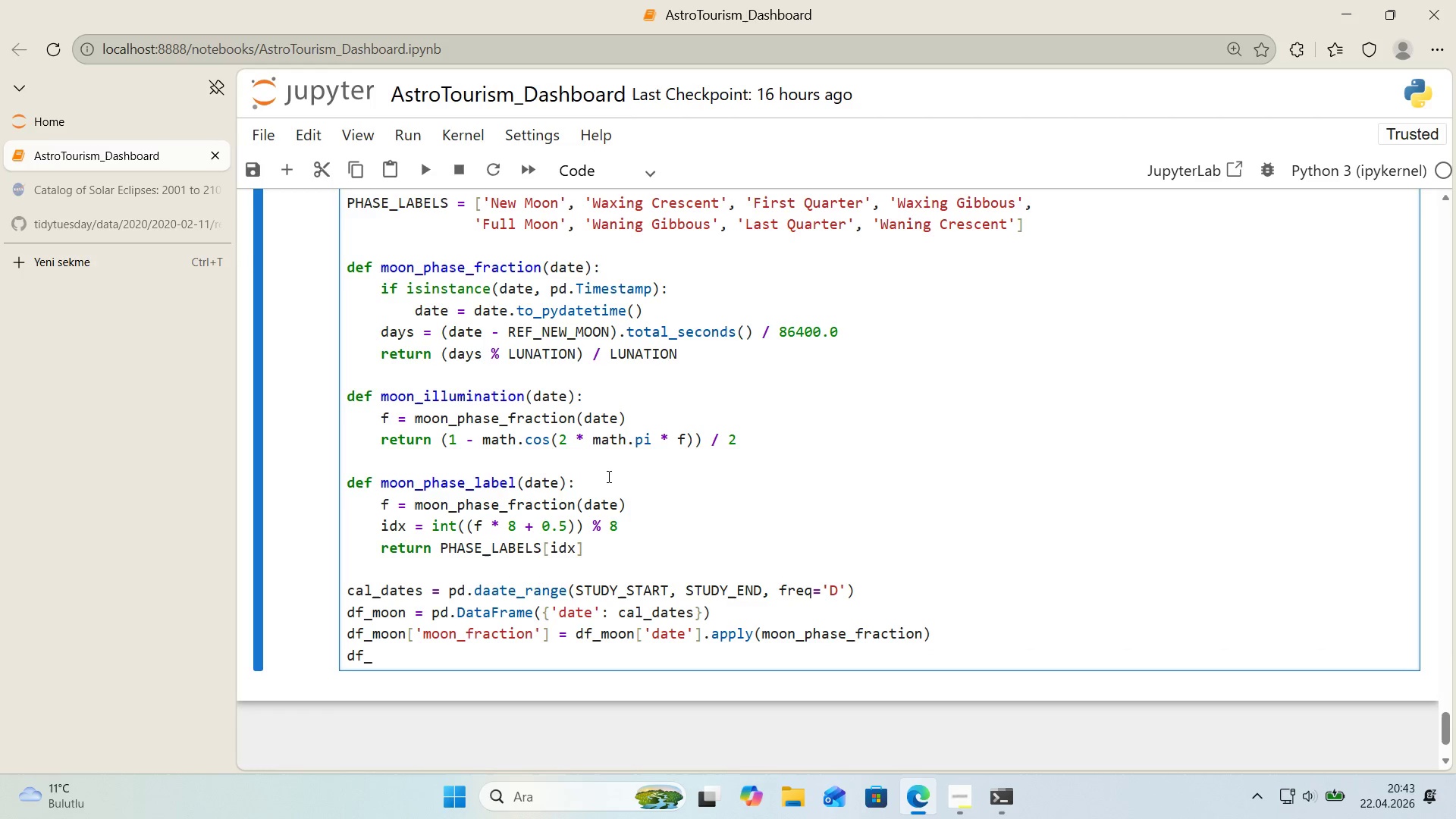 
key(Alt+Control+8)
 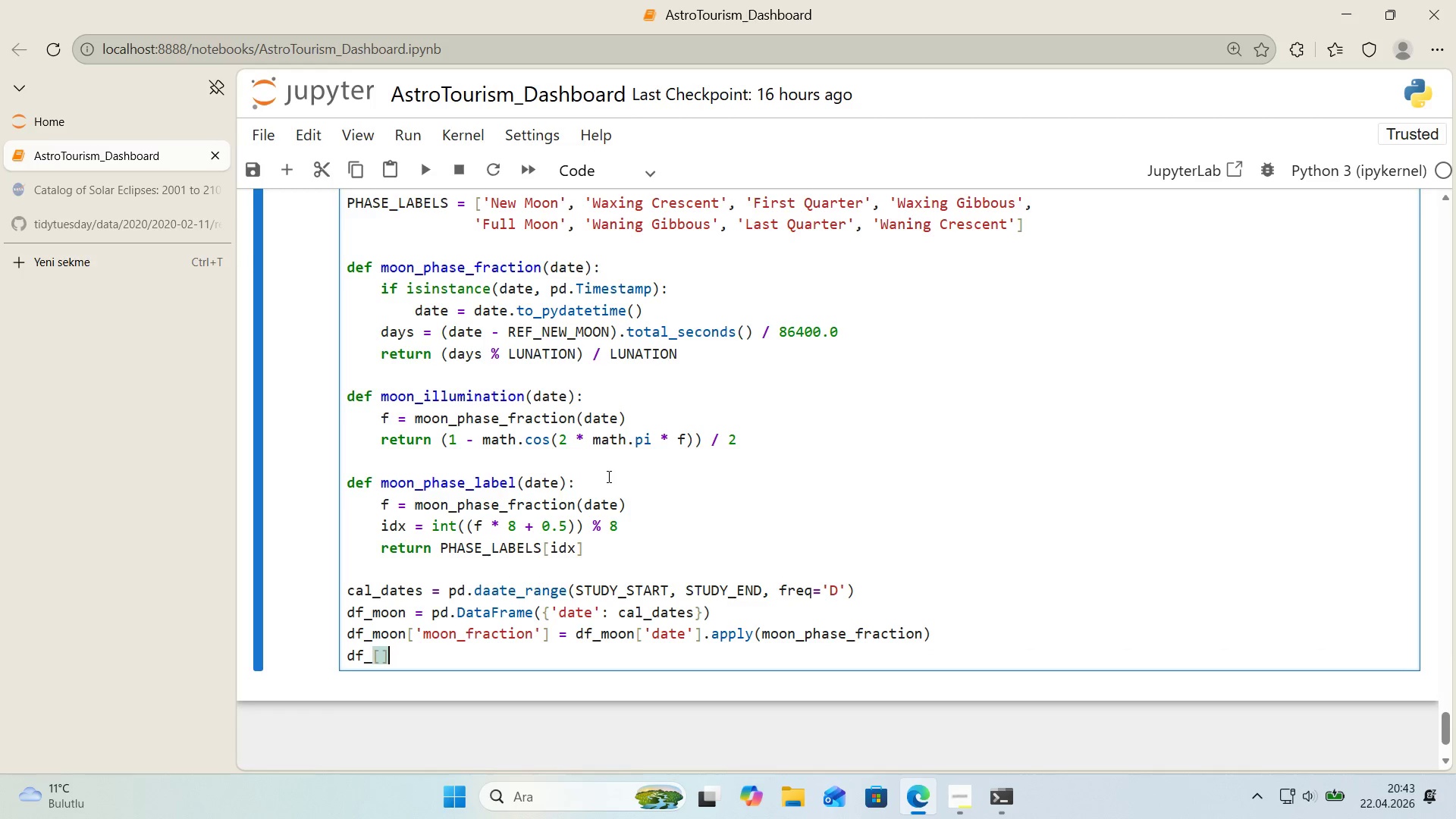 
key(Alt+Control+9)
 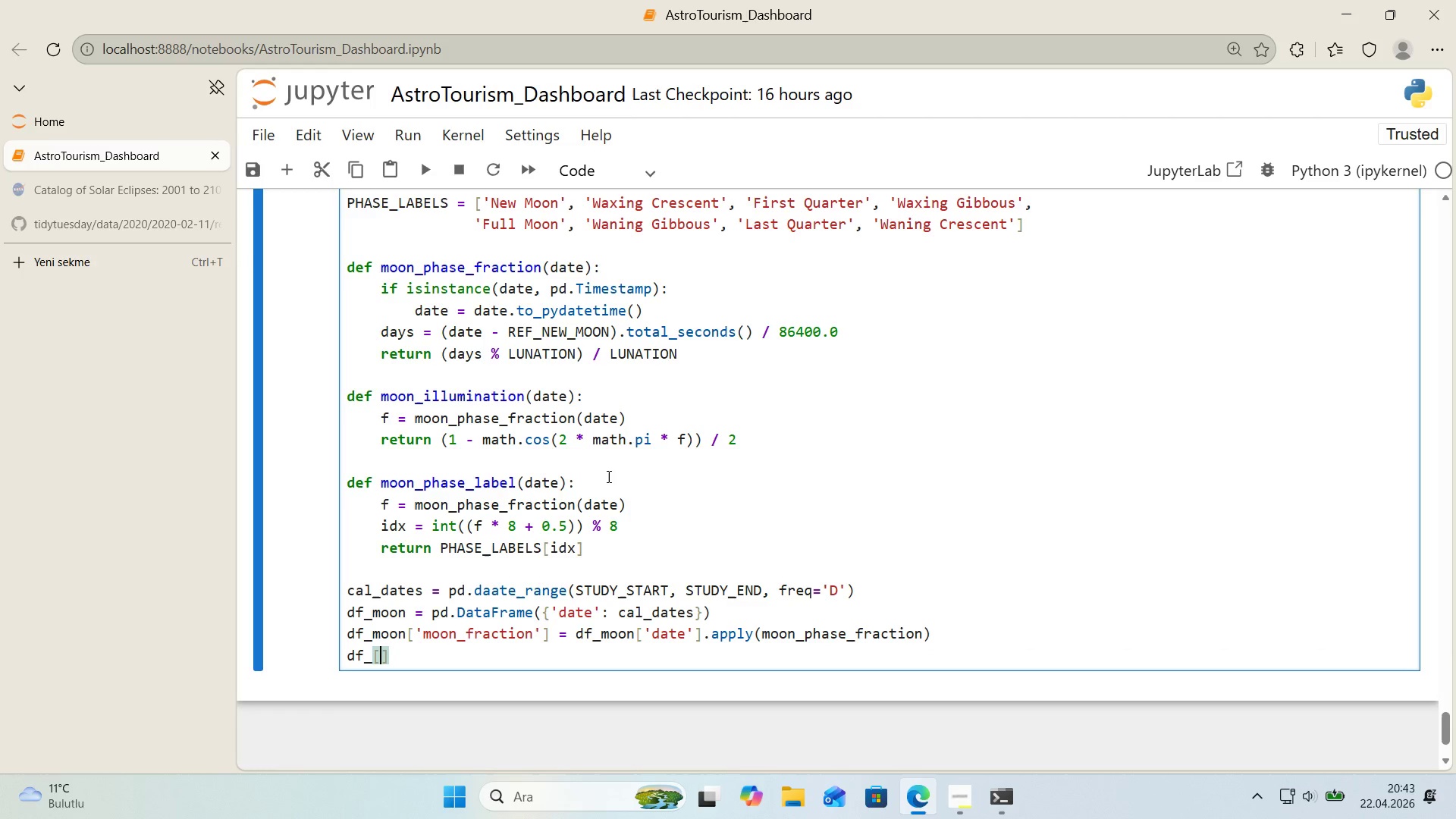 
key(ArrowLeft)
 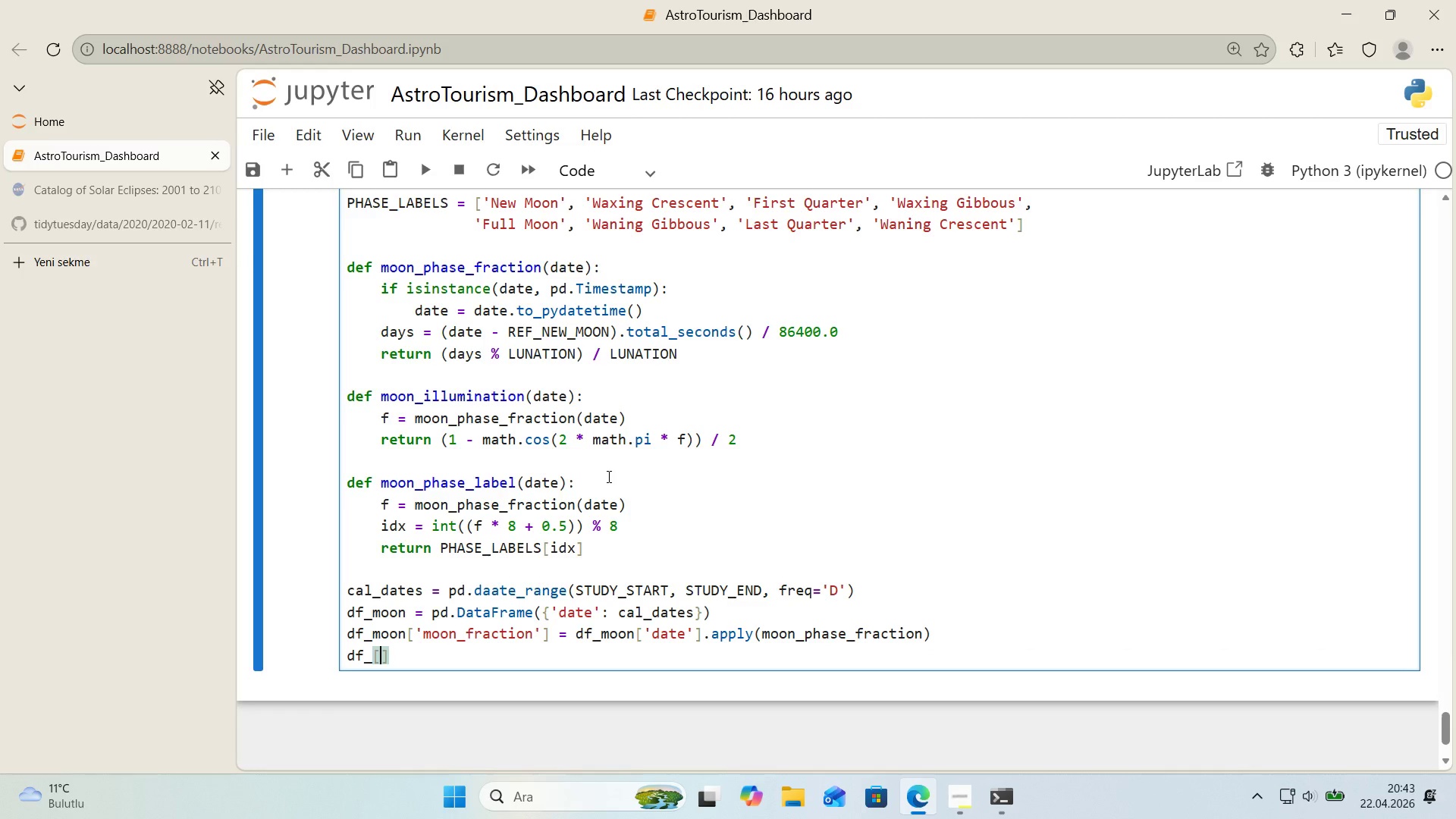 
type(@@)
 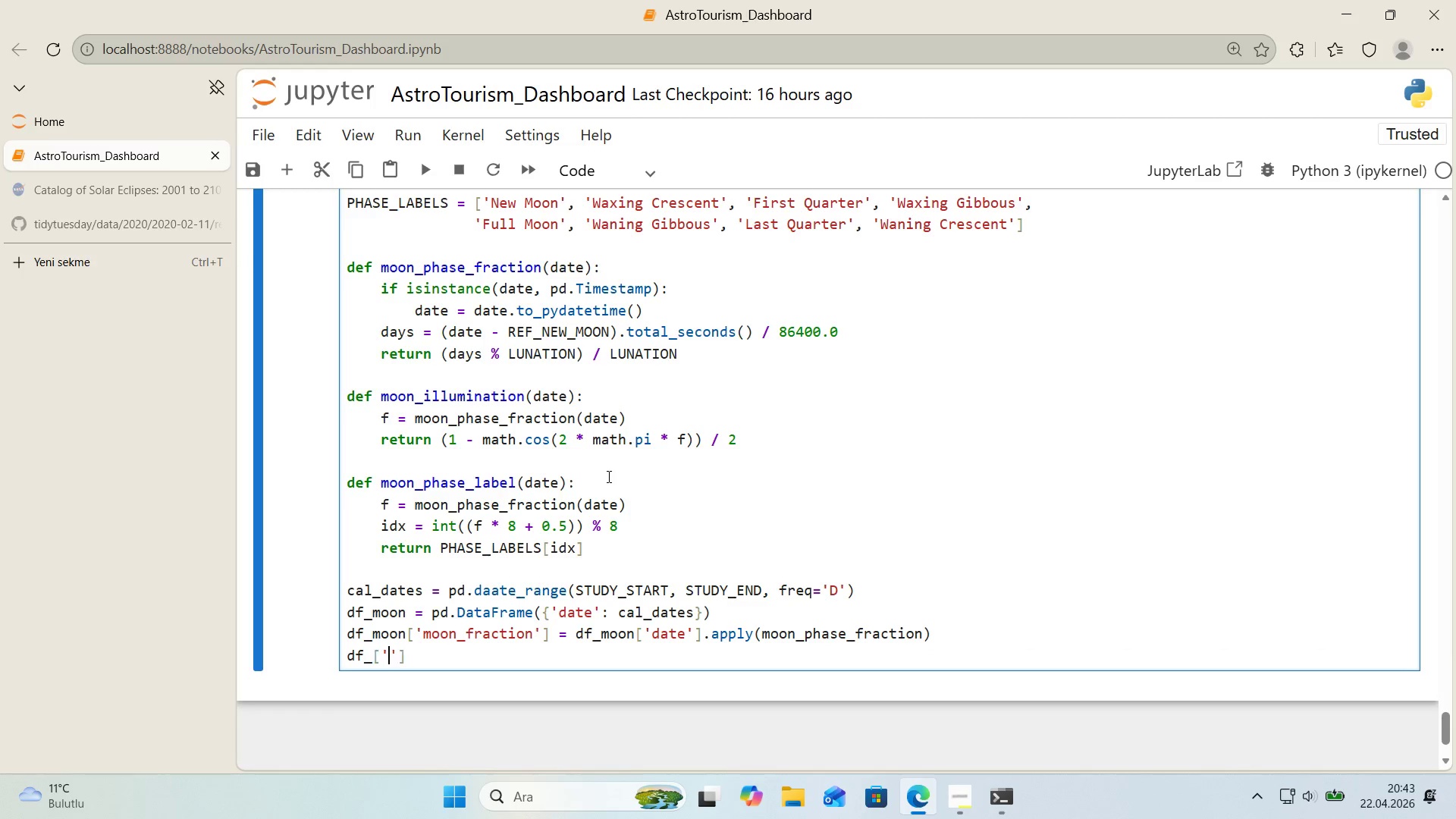 
key(ArrowLeft)
 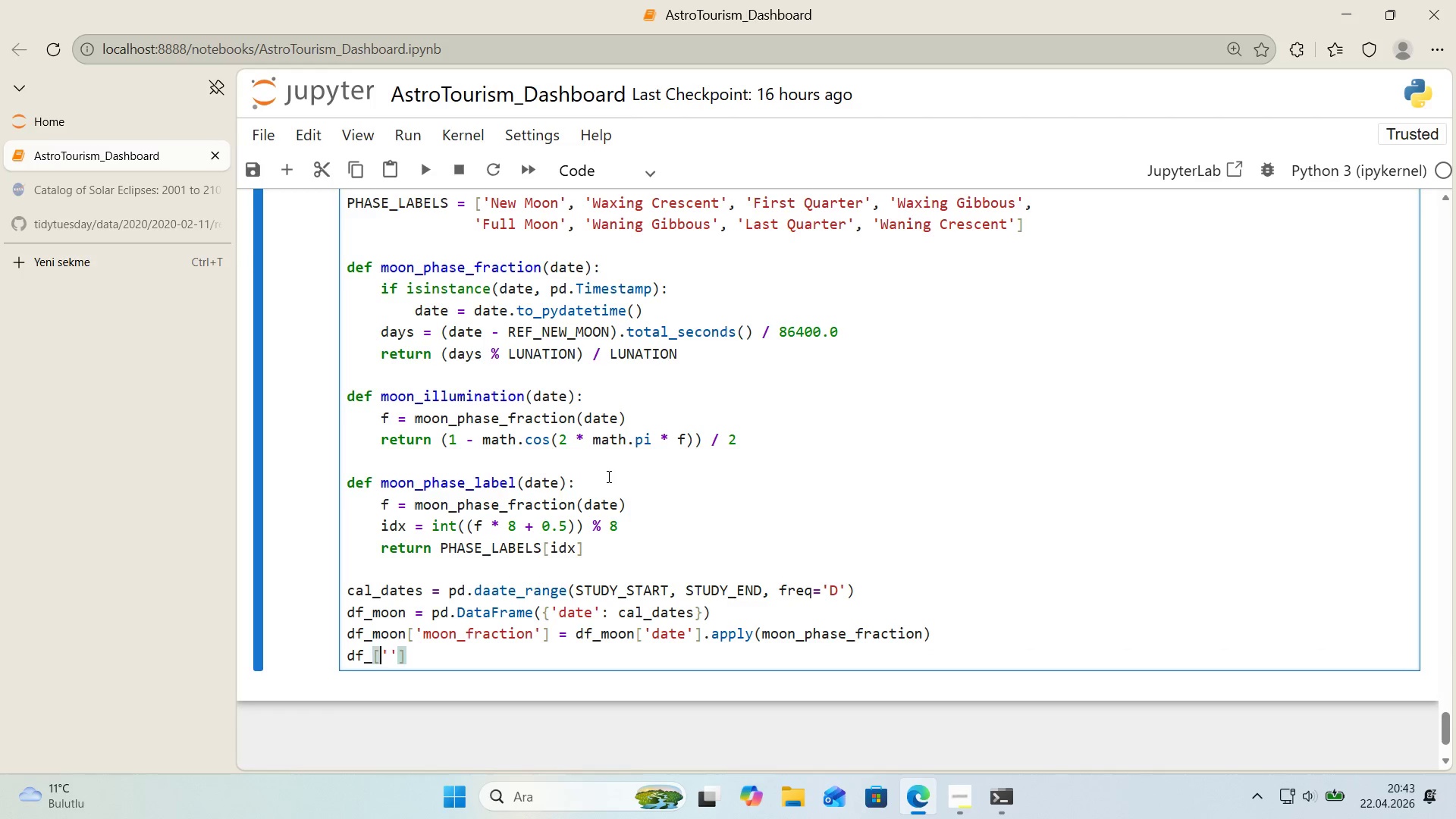 
key(ArrowLeft)
 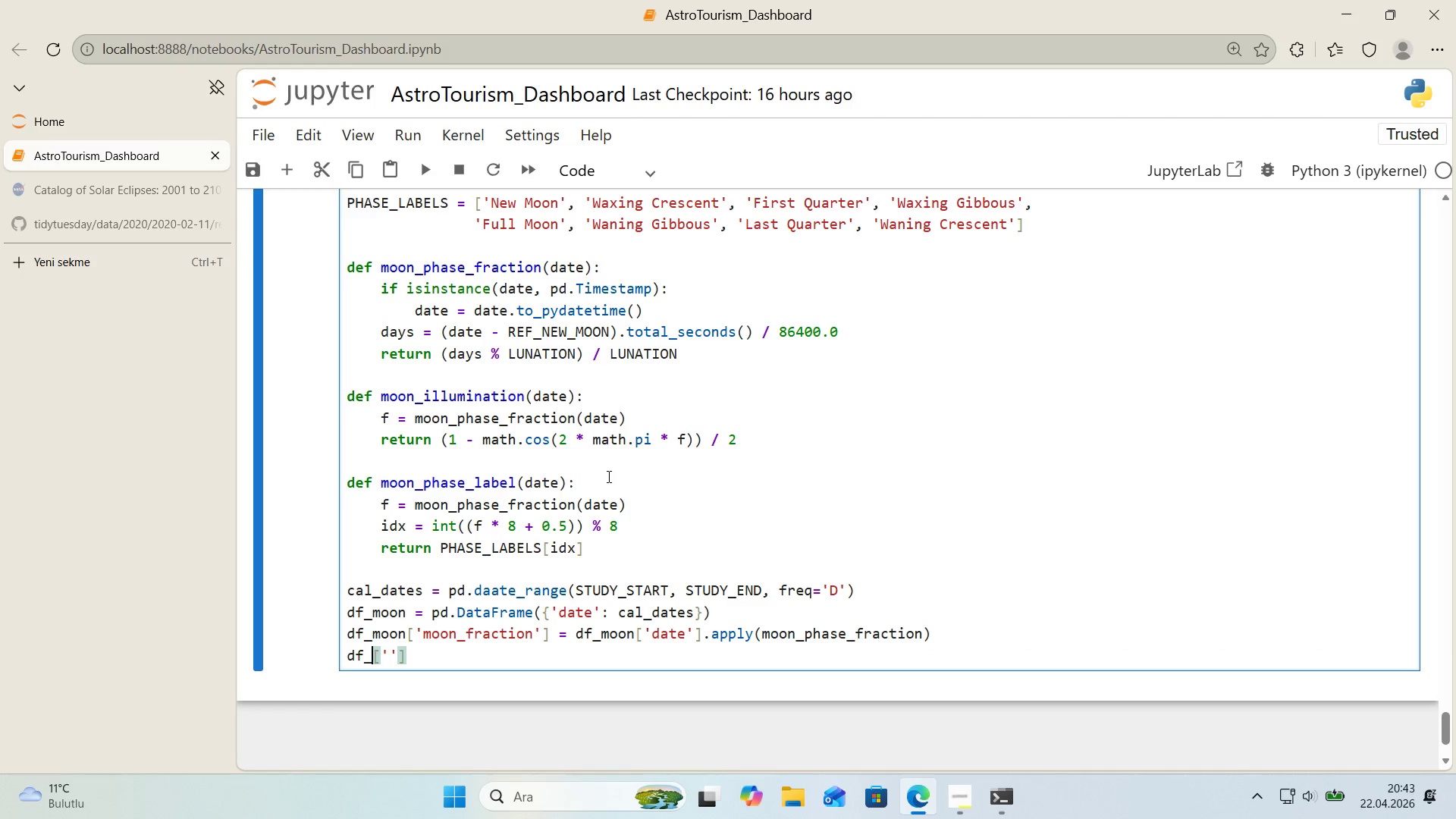 
key(ArrowLeft)
 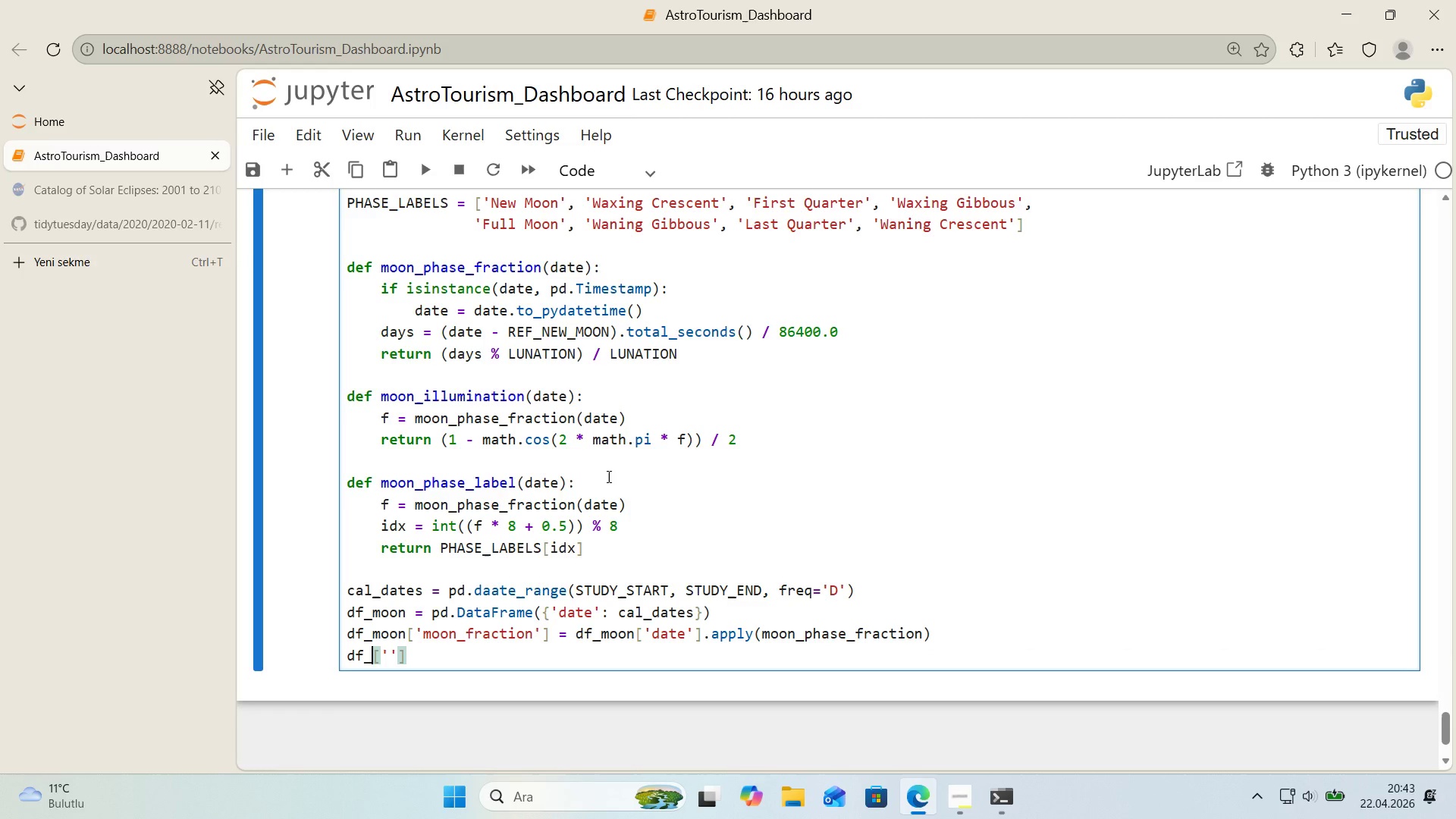 
type(moon)
 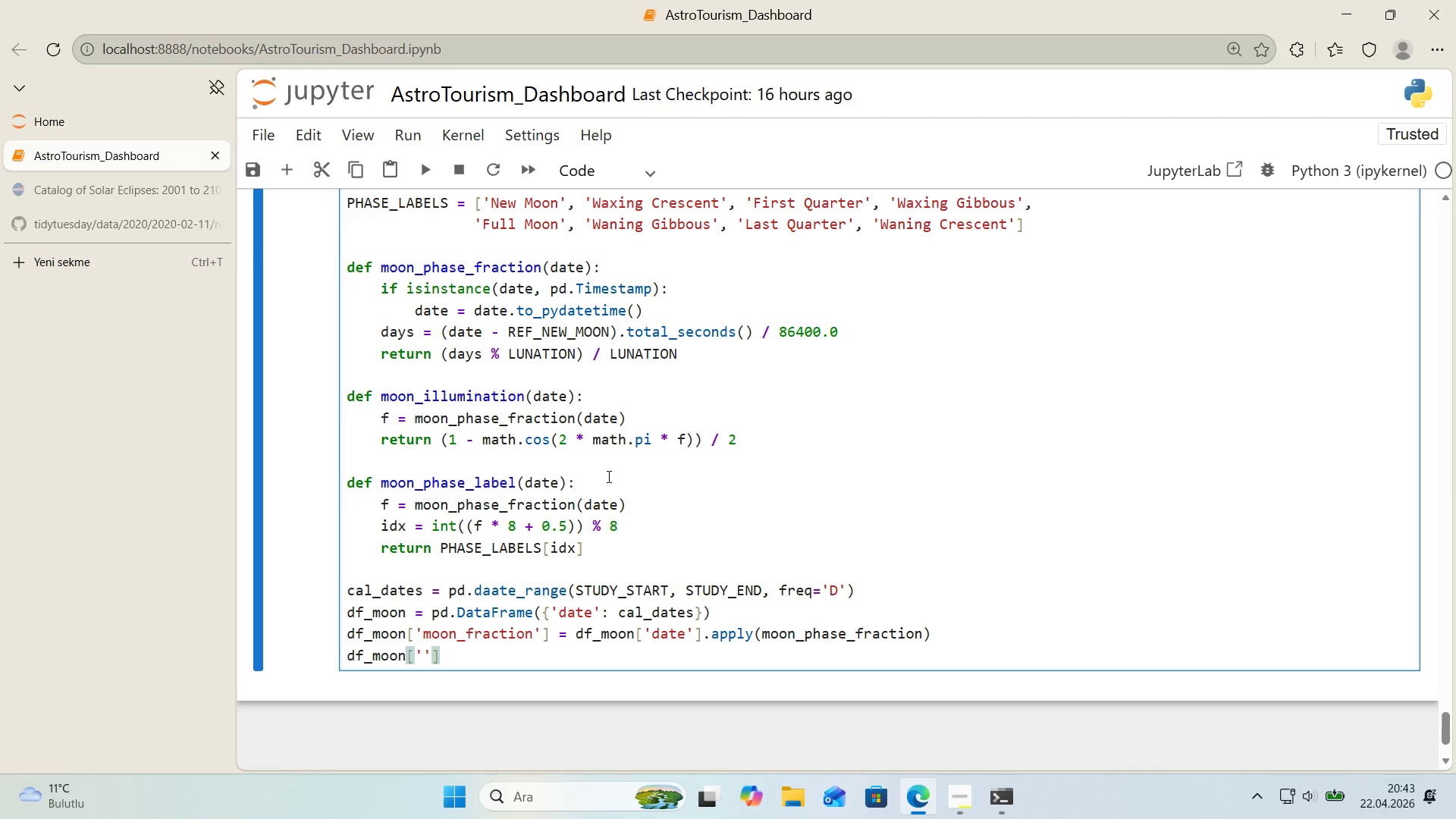 
key(ArrowRight)
 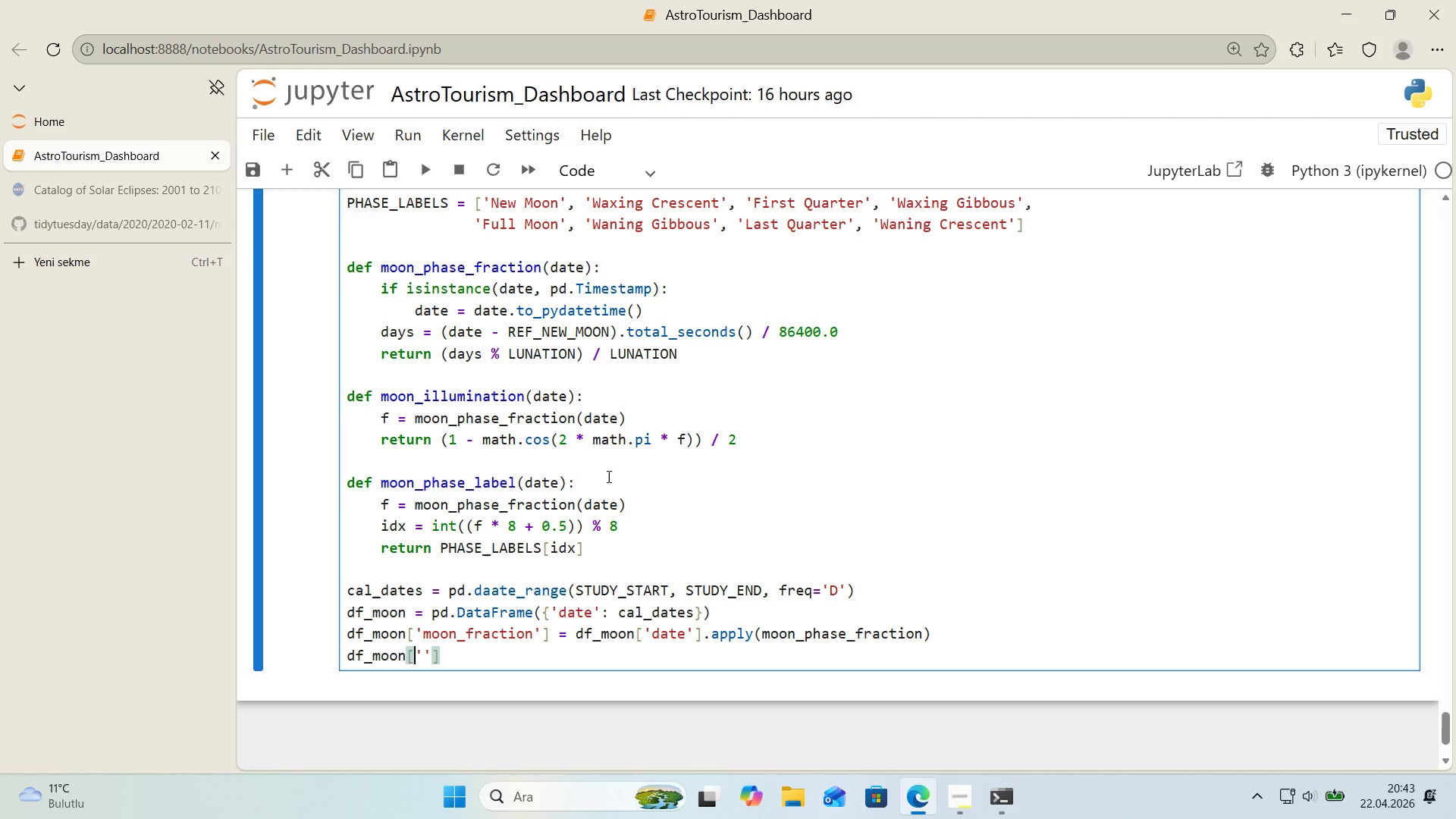 
key(ArrowRight)
 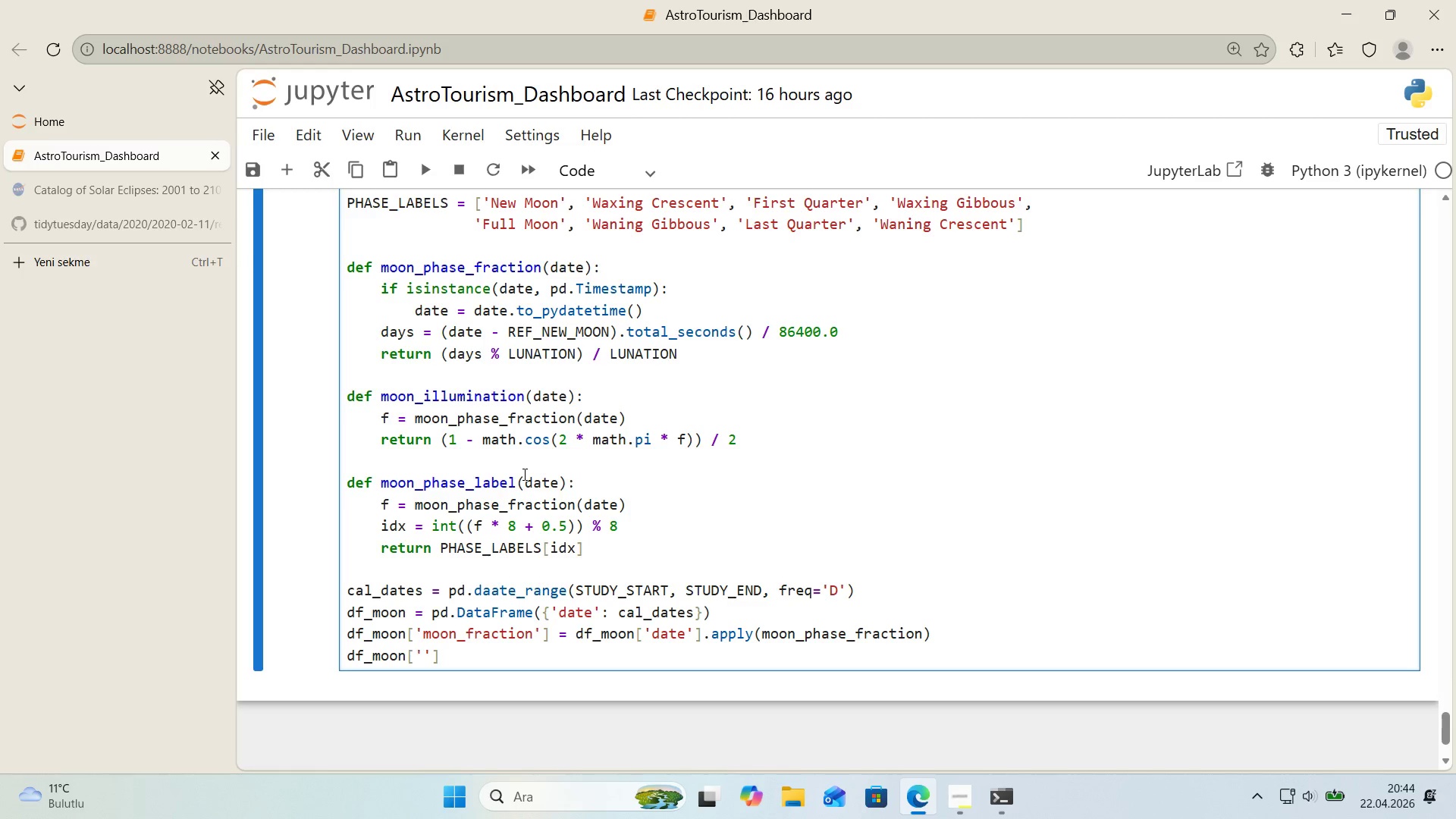 
wait(61.92)
 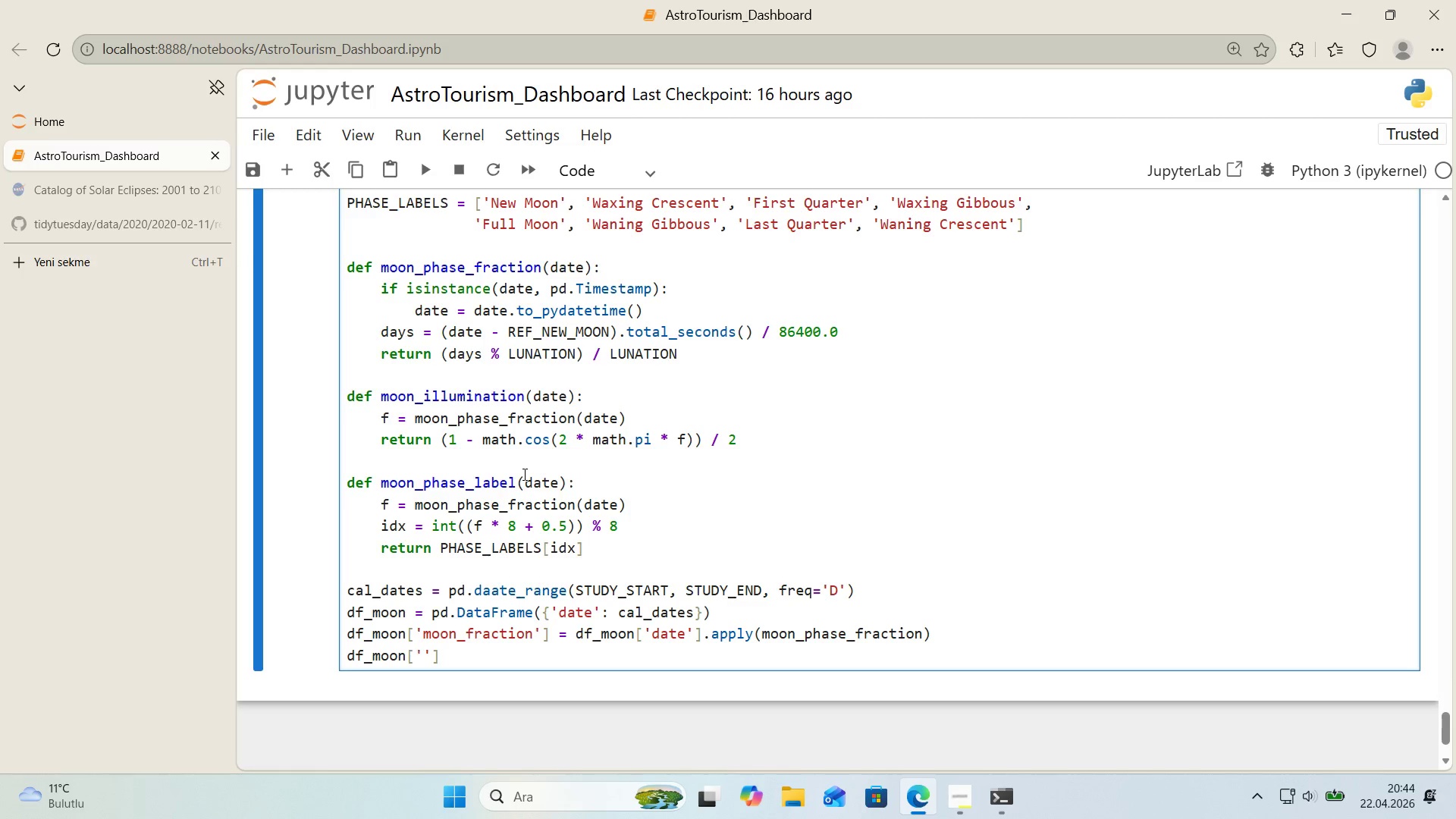 
type(moon_'llum')
 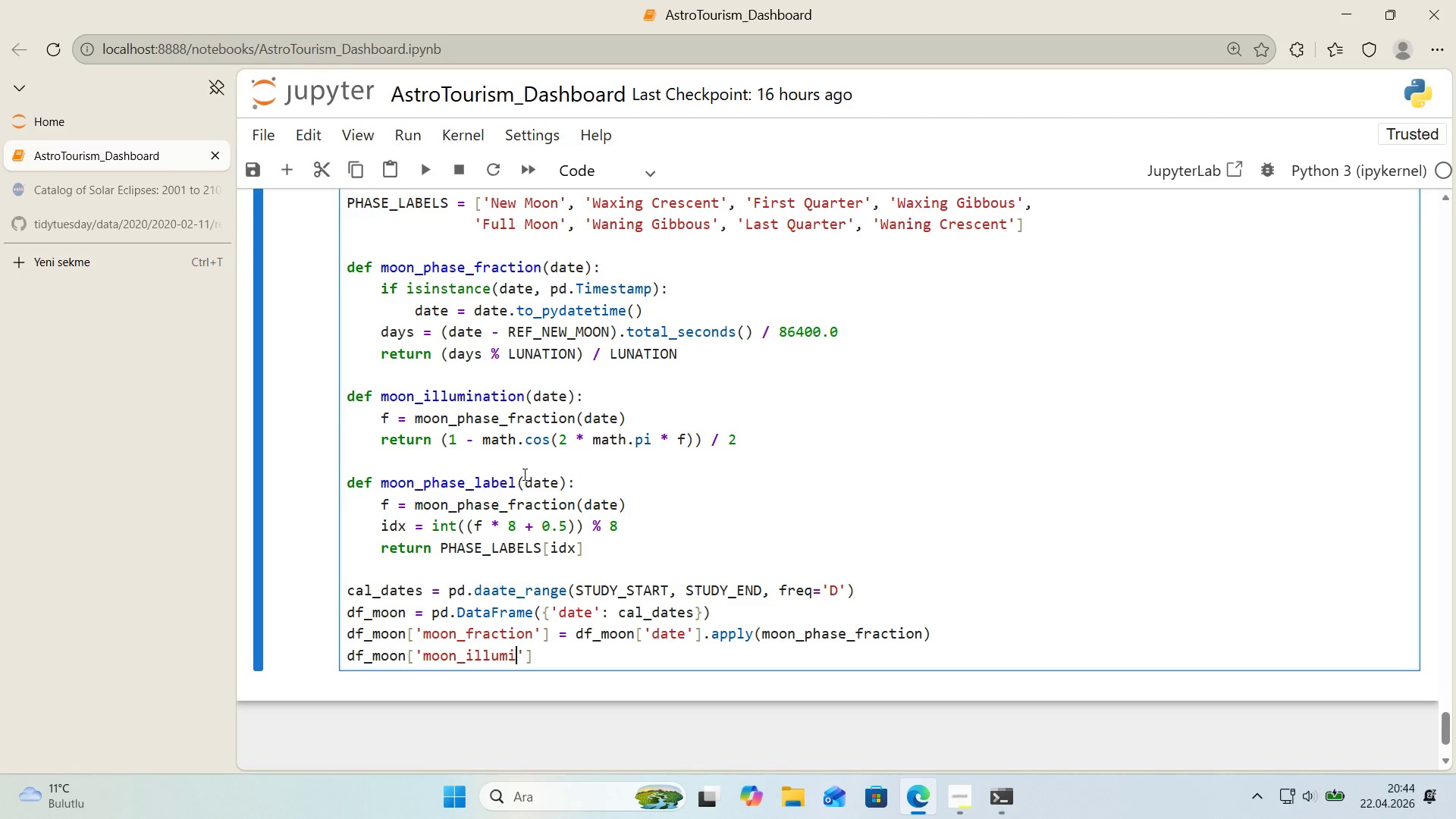 
wait(24.64)
 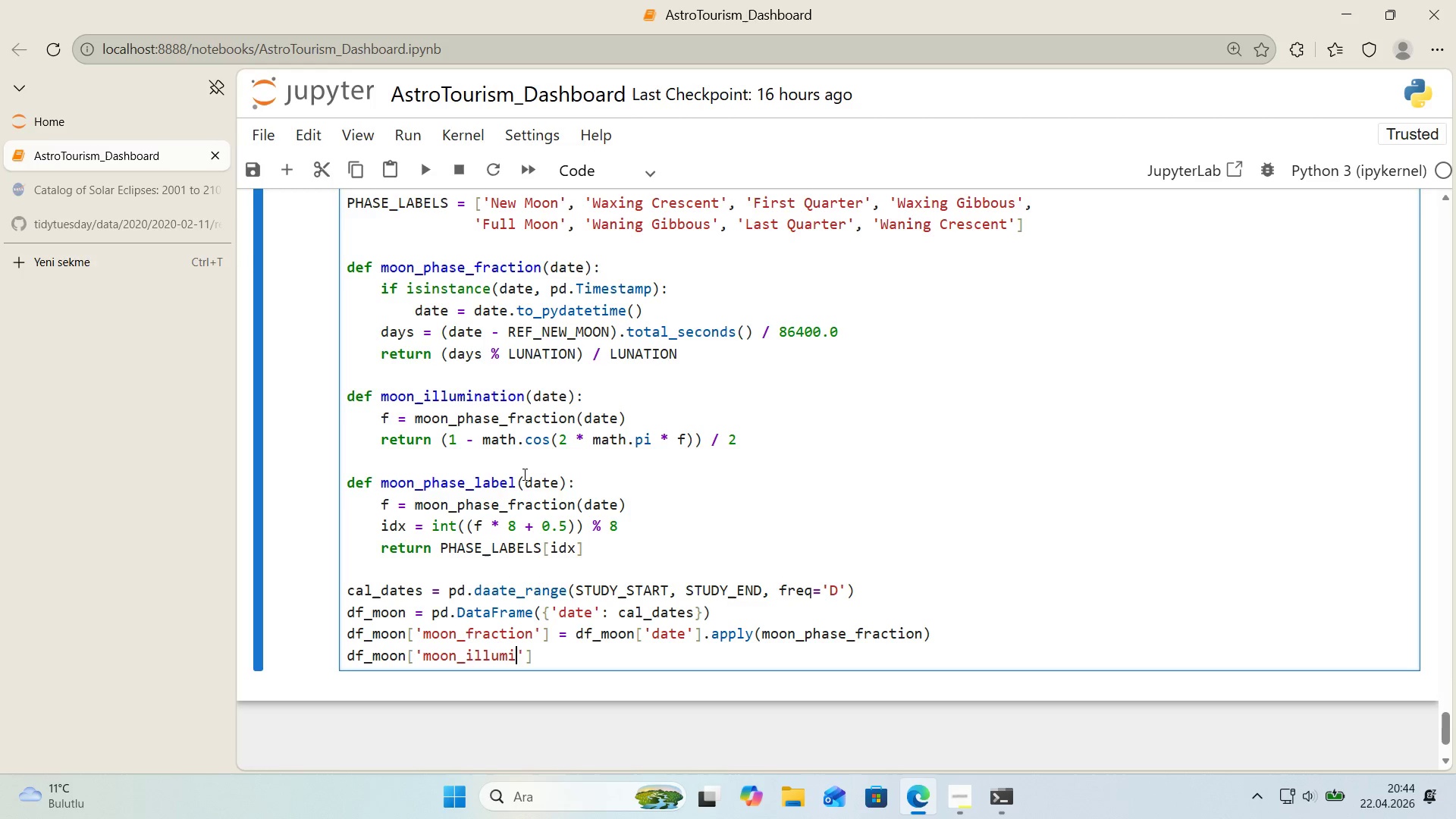 
type(nat'on)
 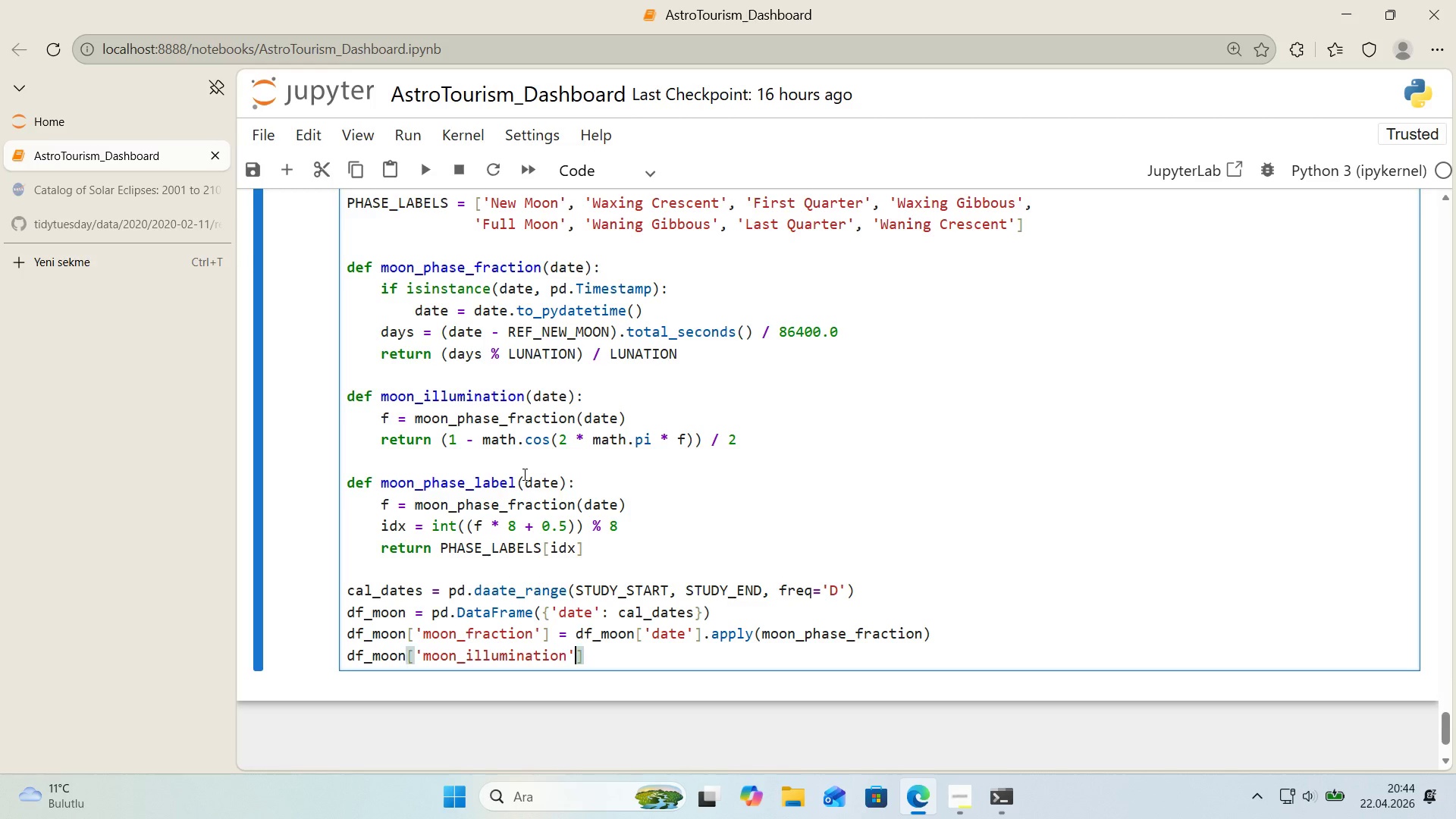 
key(ArrowRight)
 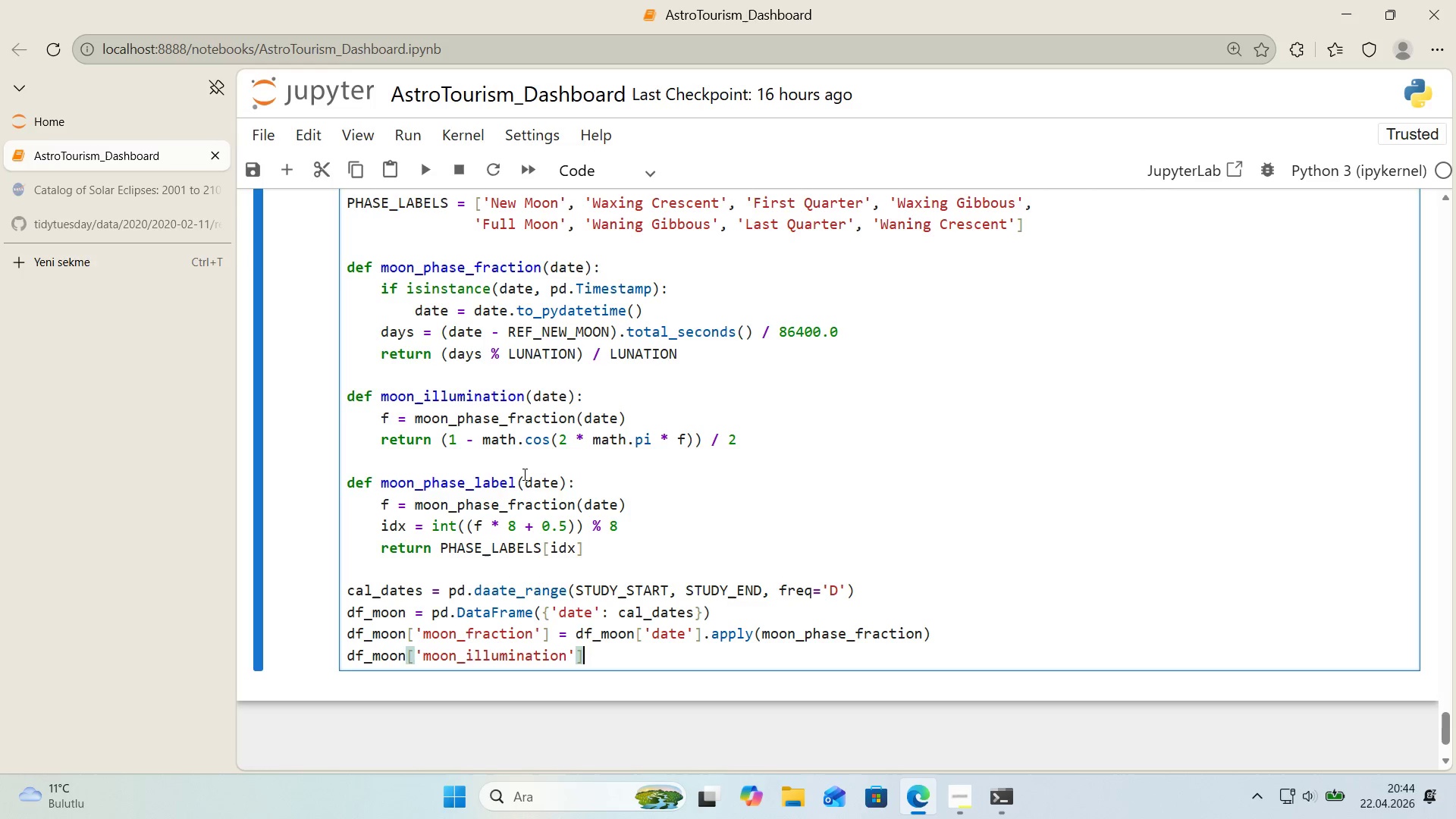 
key(ArrowRight)
 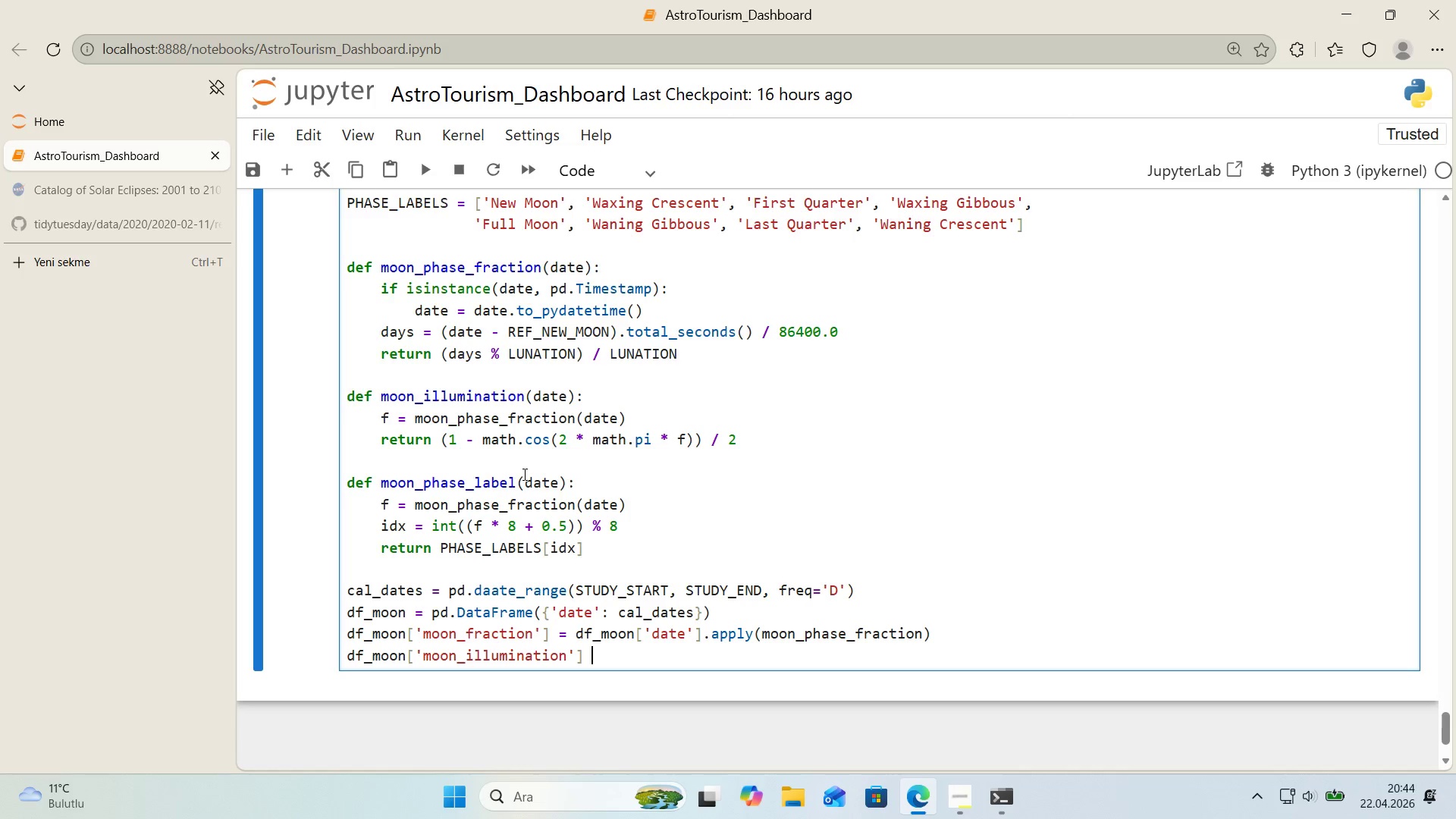 
type( ) df)
 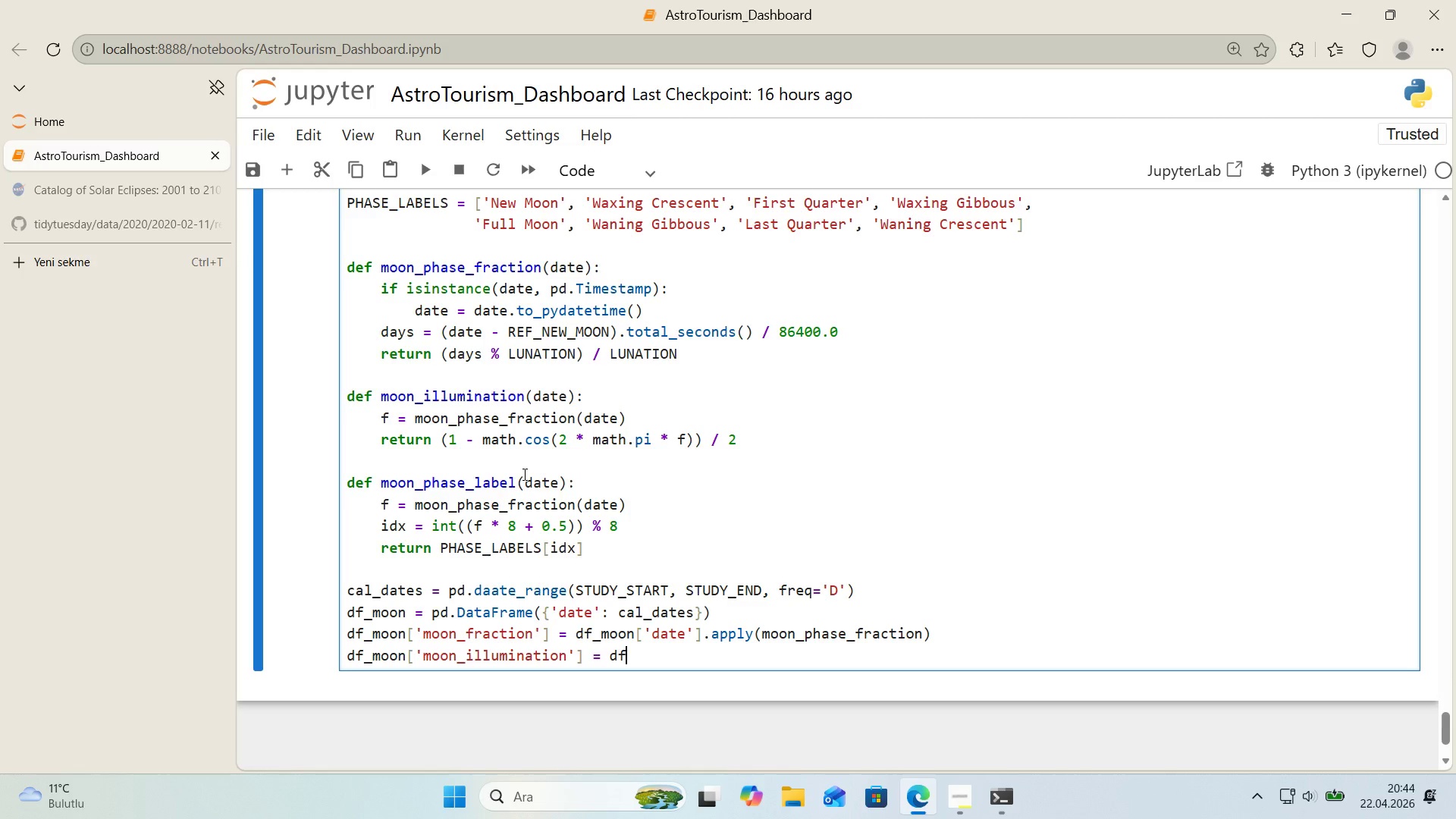 
wait(38.69)
 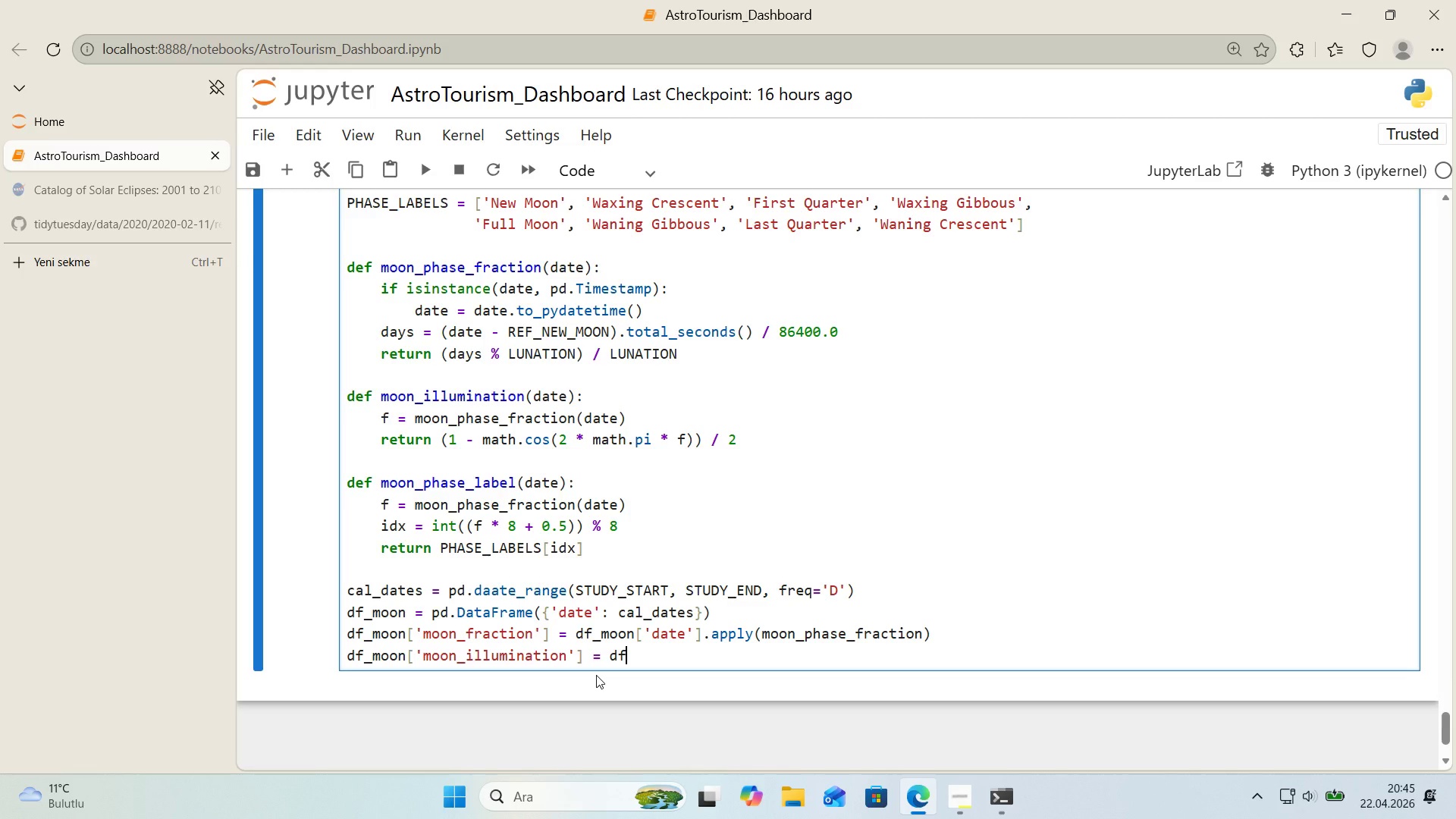 
type(_moon)
 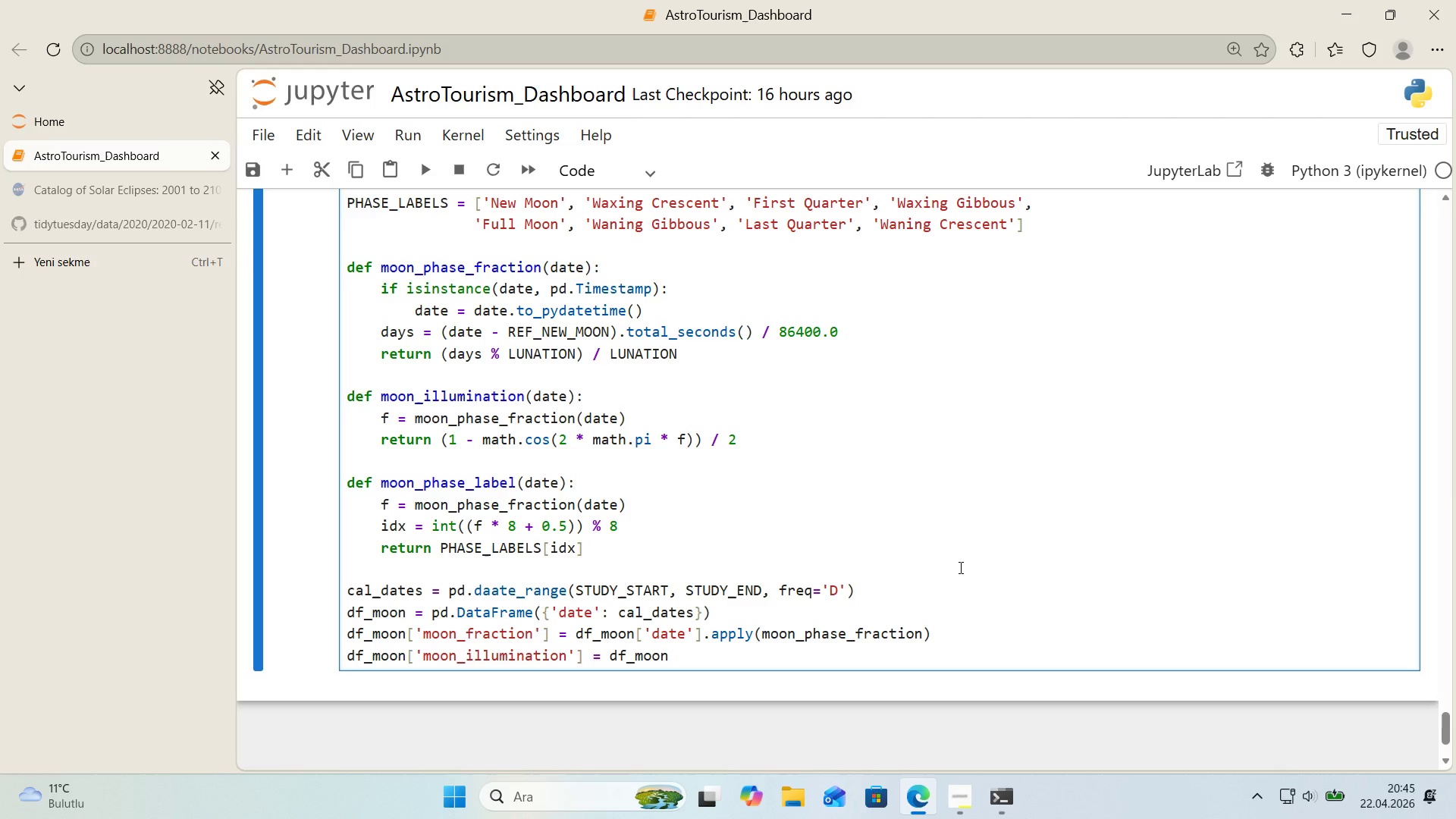 
key(Alt+Control+8)
 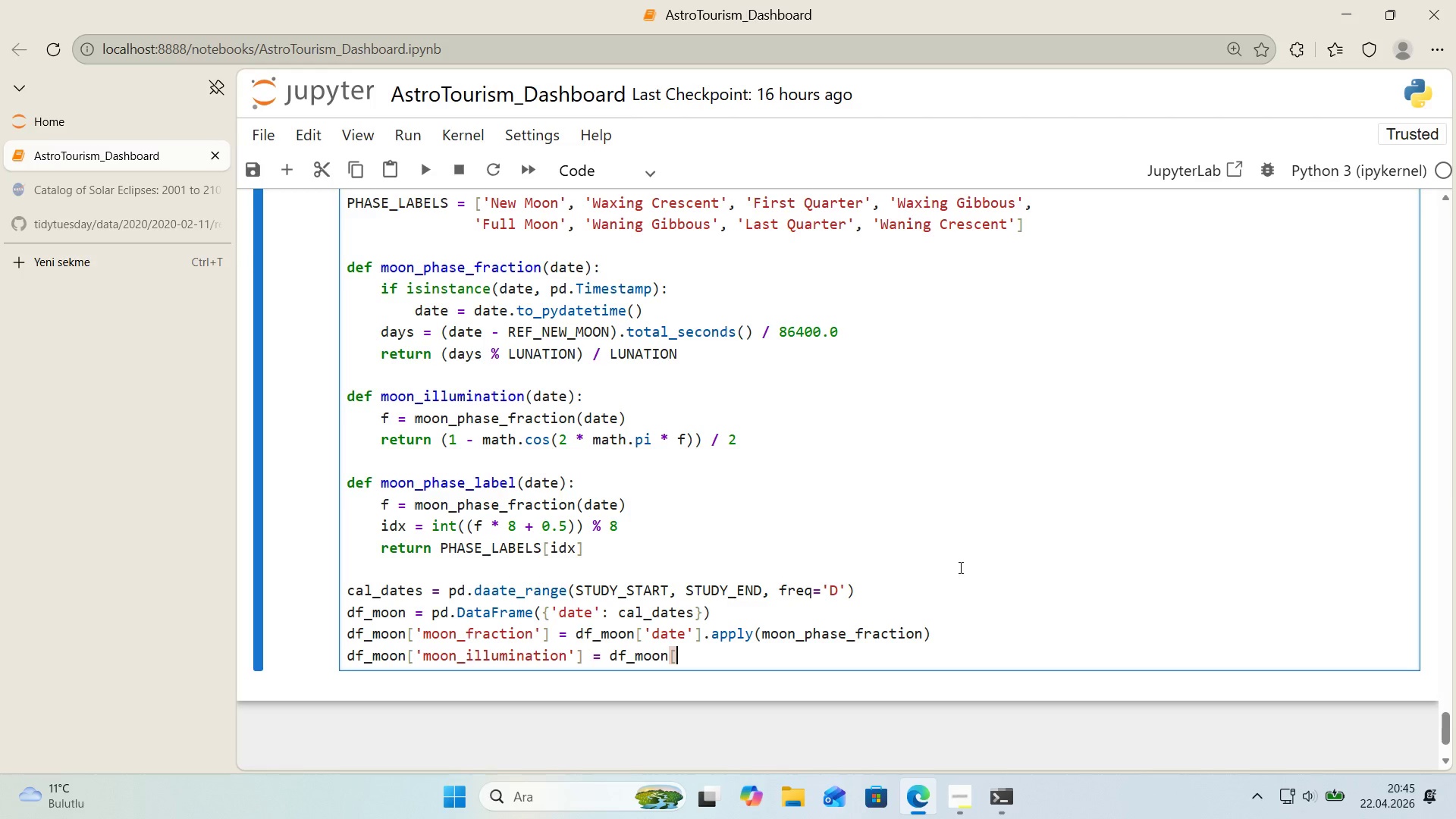 
key(Alt+Control+9)
 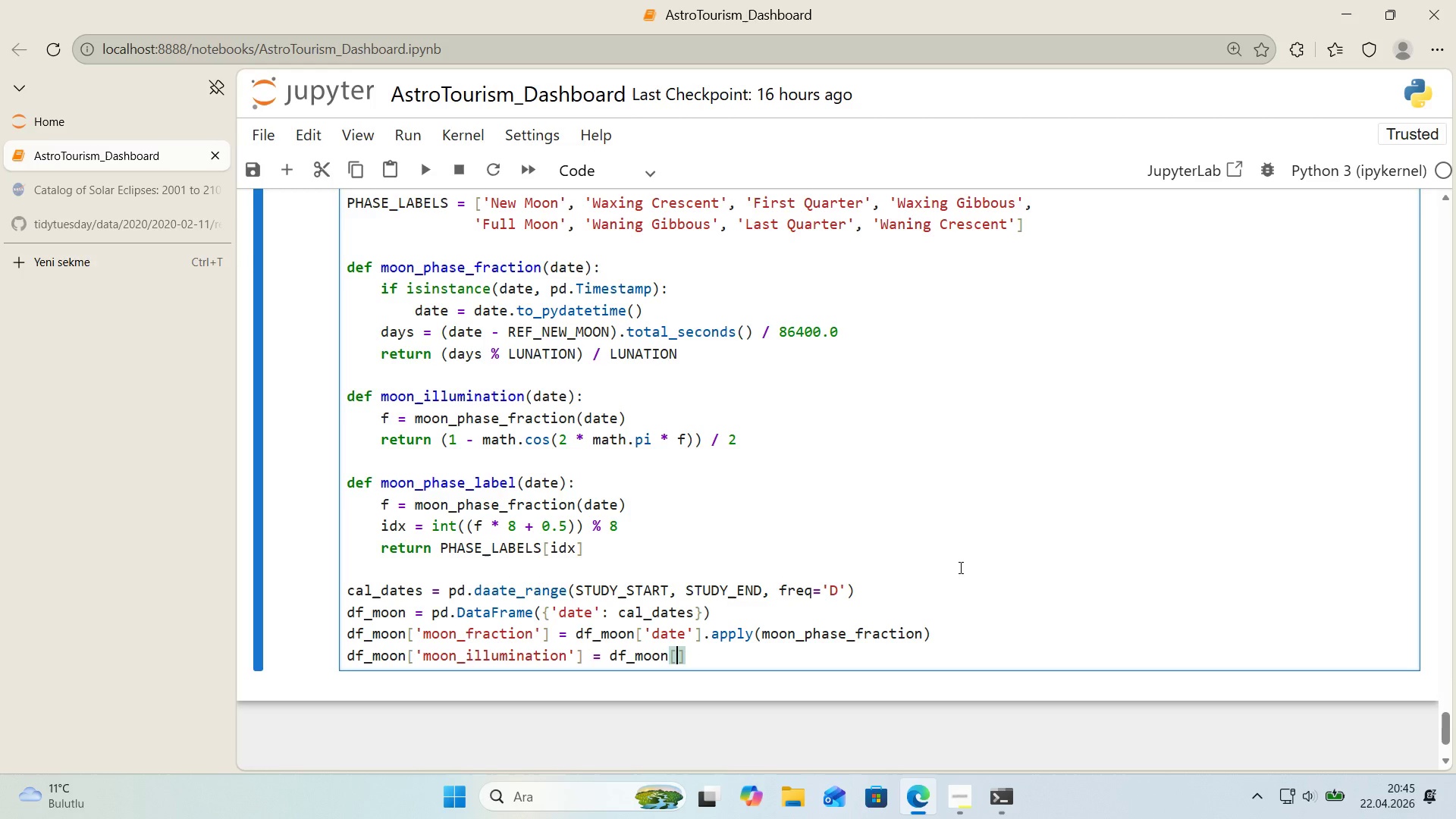 
key(ArrowLeft)
 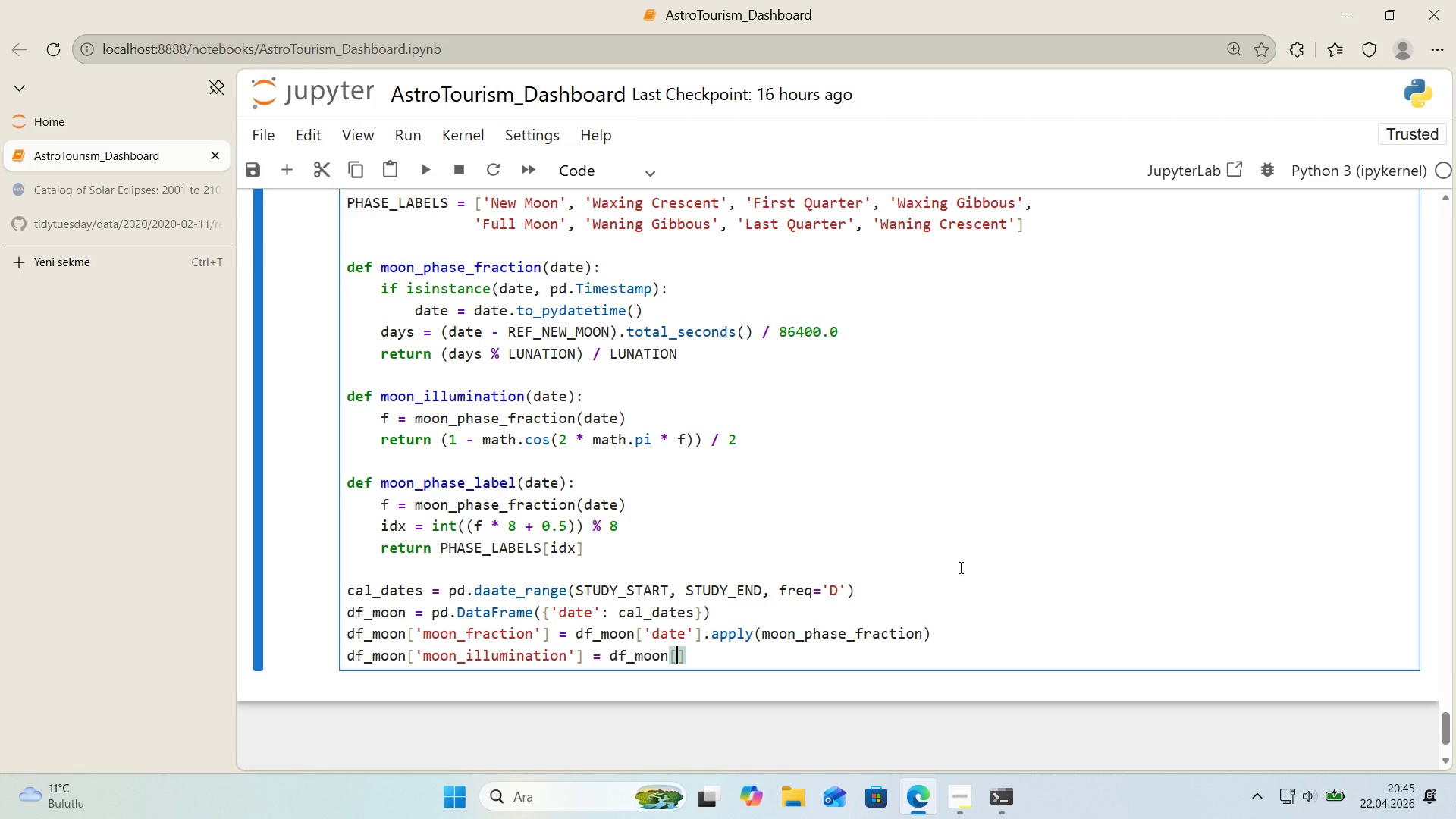 
type(@@)
 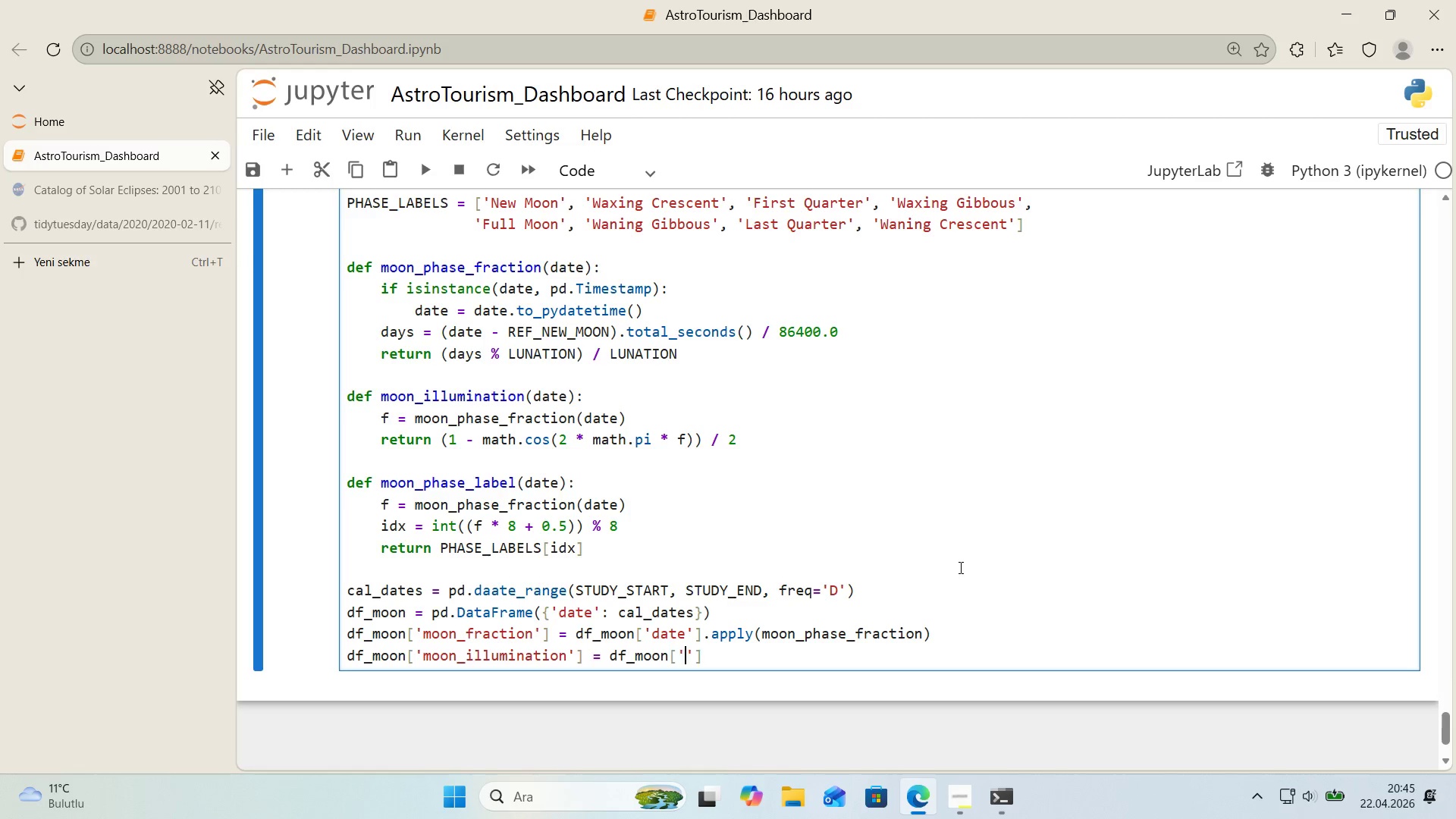 
key(ArrowLeft)
 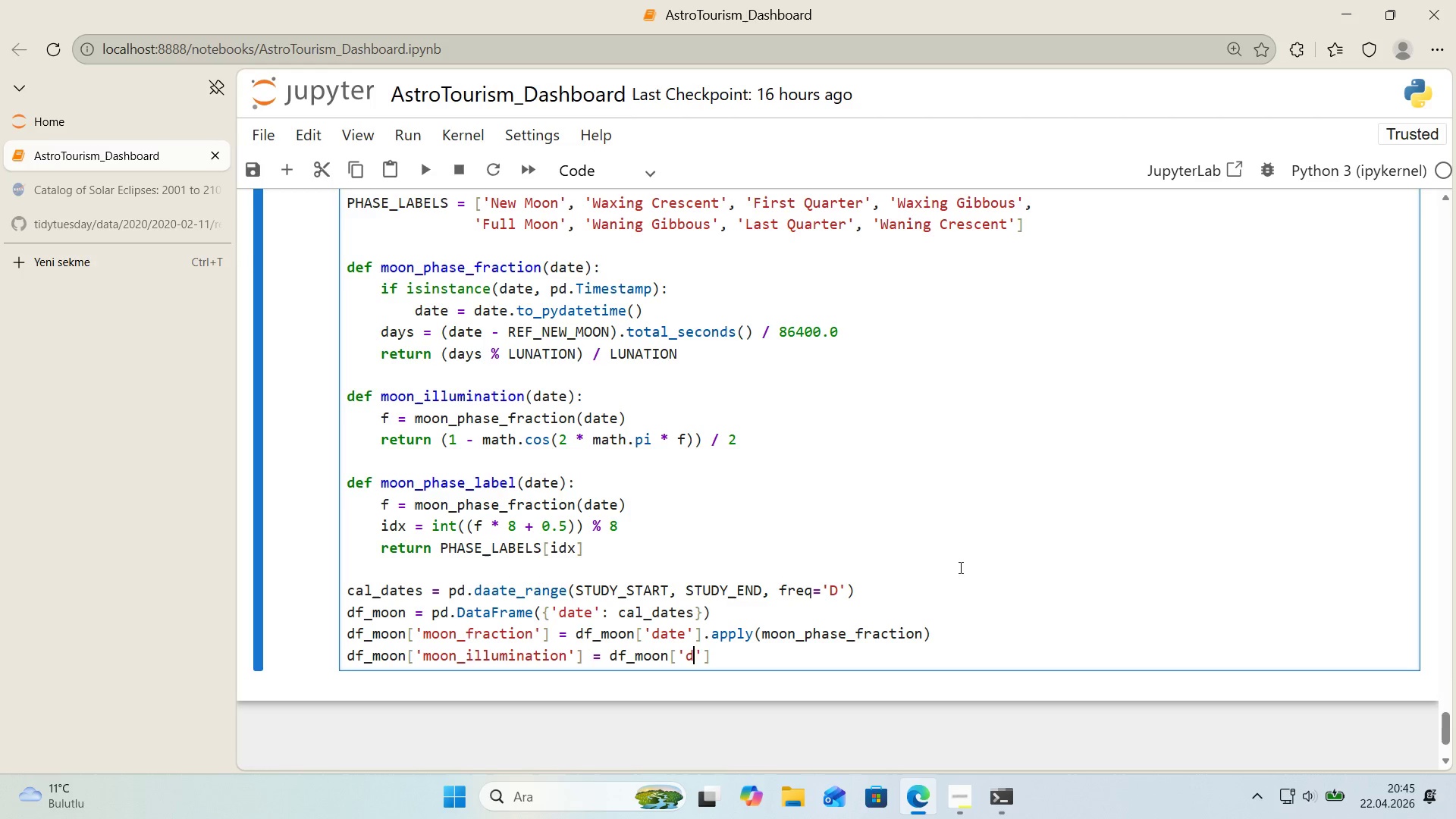 
type(date)
 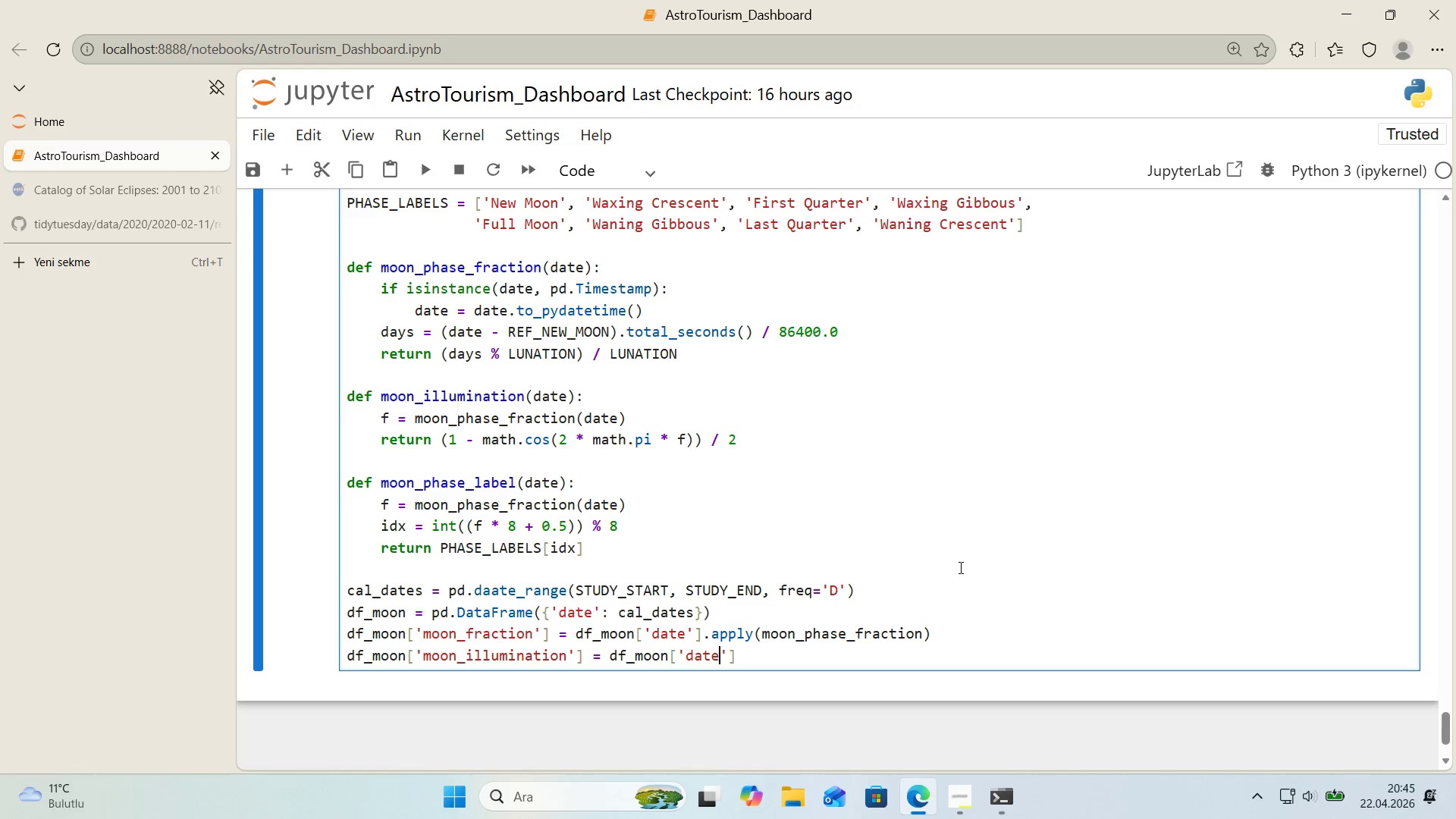 
key(ArrowRight)
 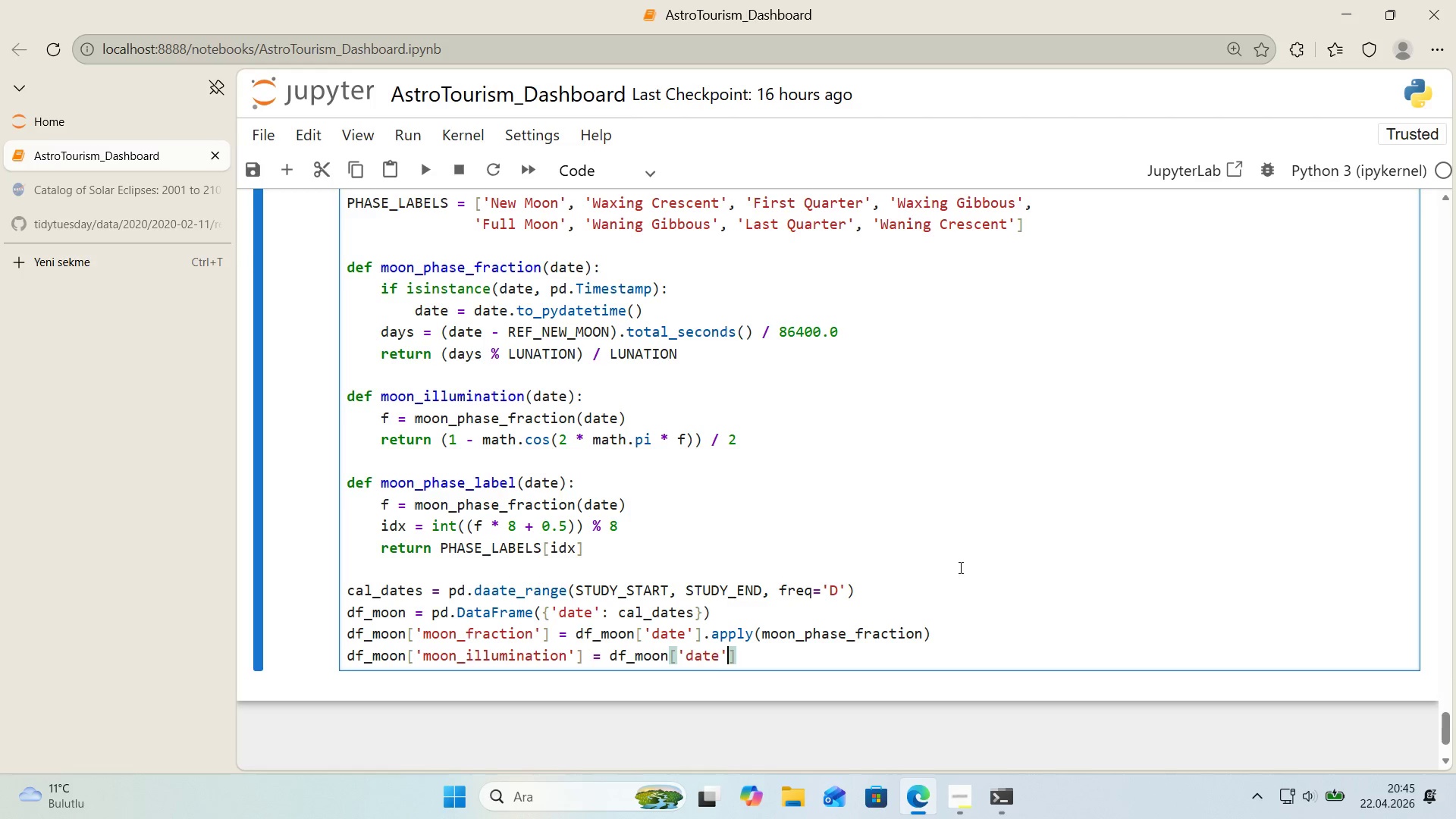 
key(ArrowRight)
 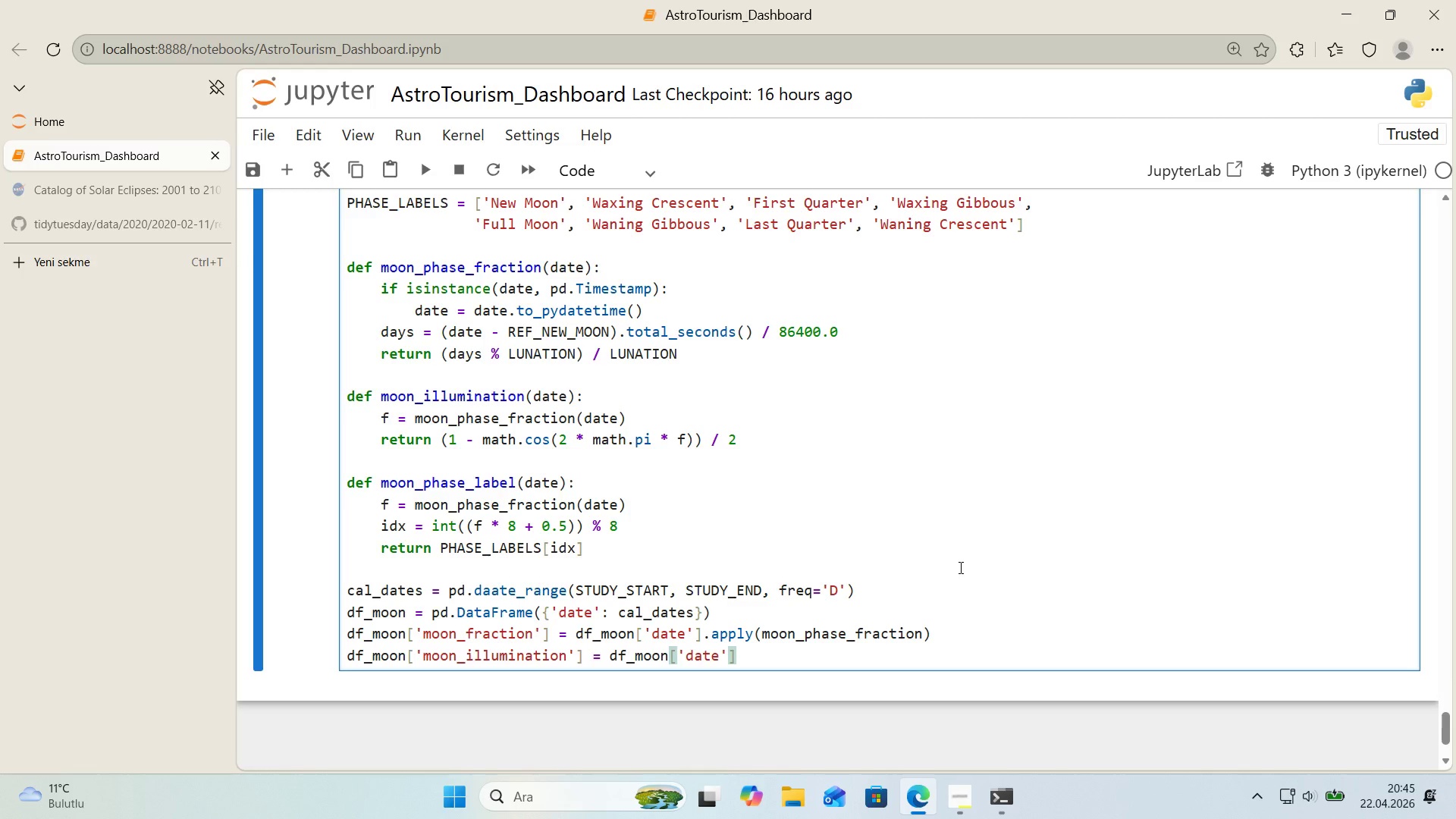 
type(.apply*()
 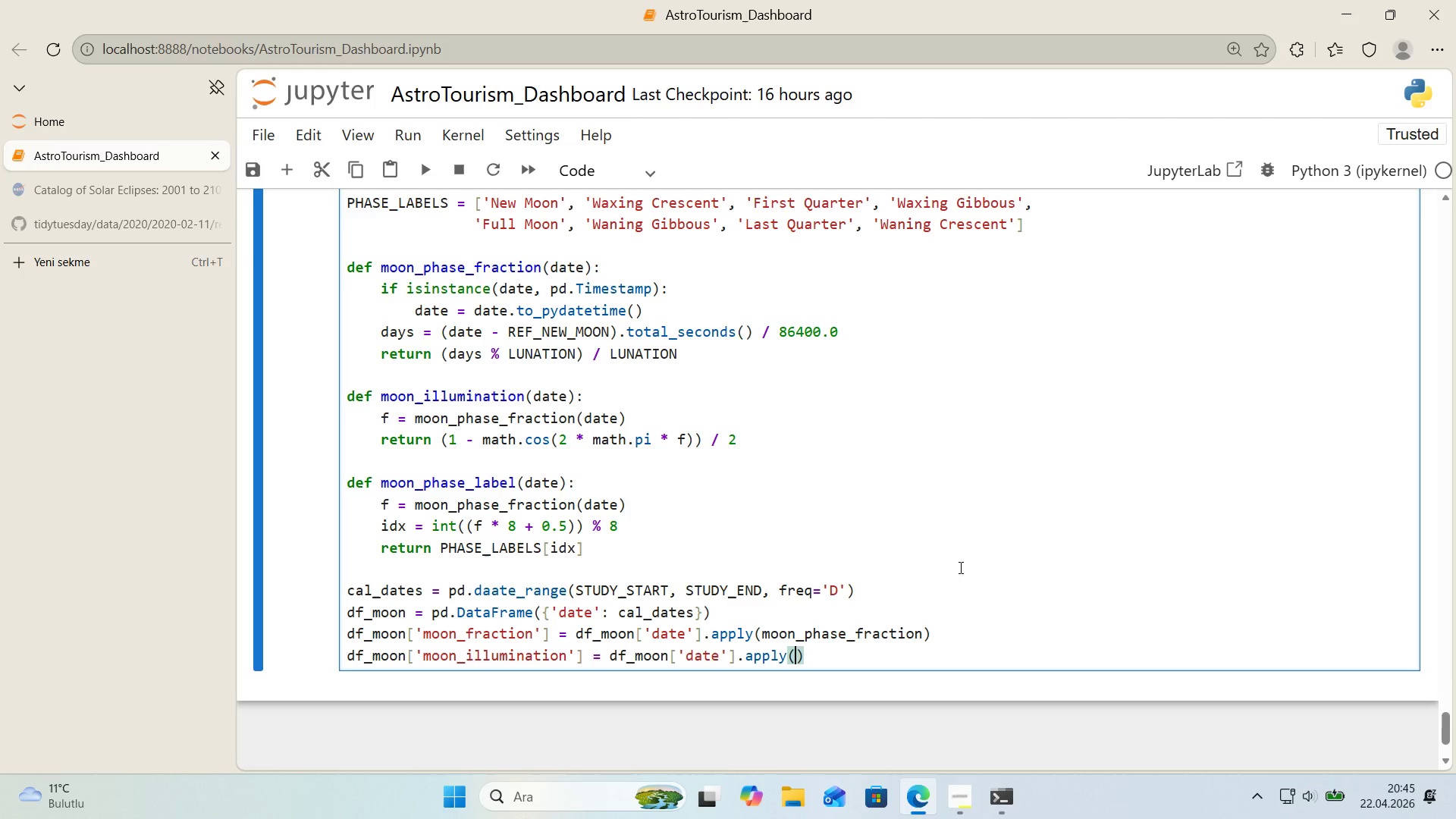 
 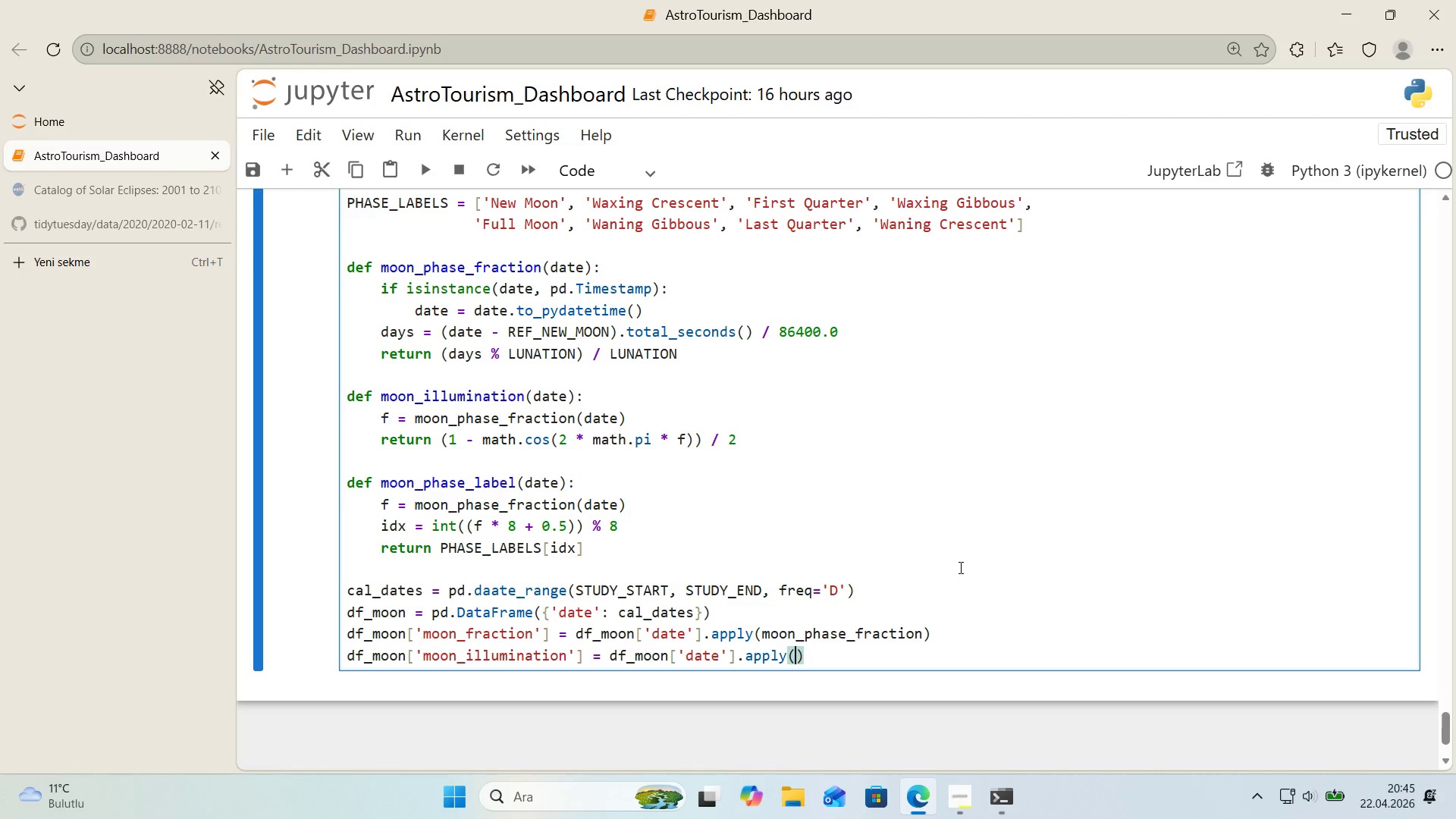 
key(ArrowLeft)
 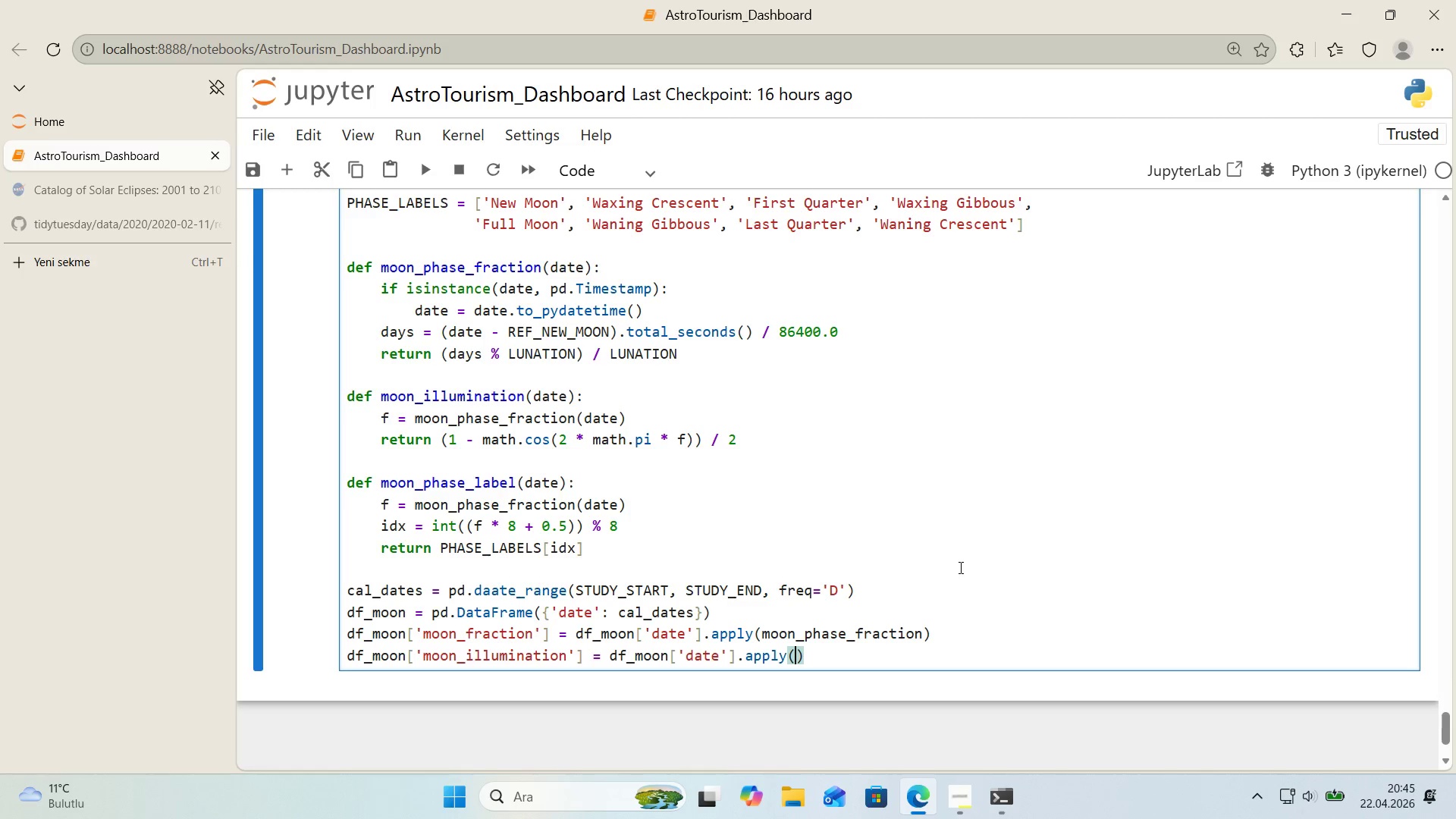 
type(moon_'llum'nat'on)
 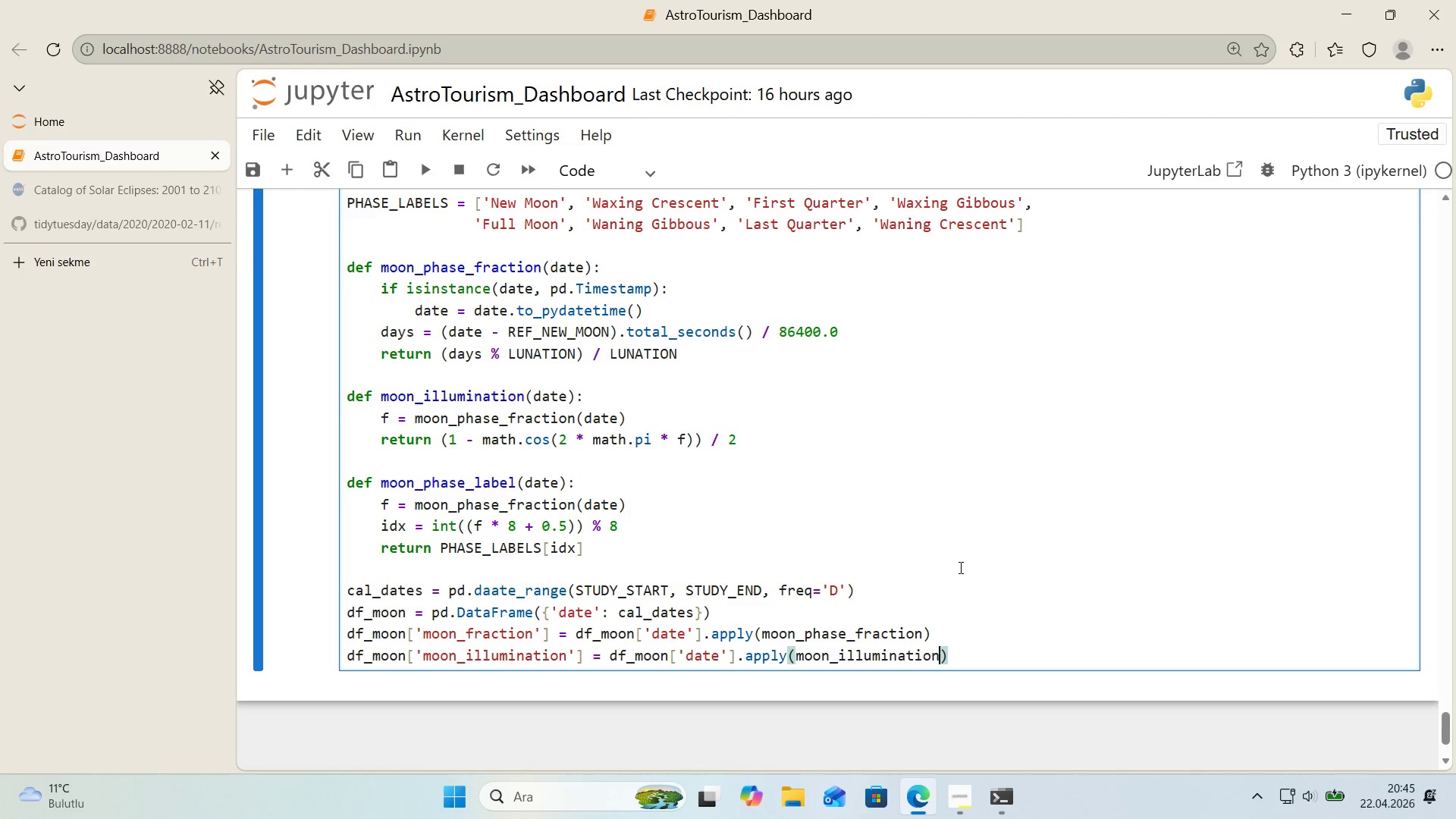 
key(ArrowRight)
 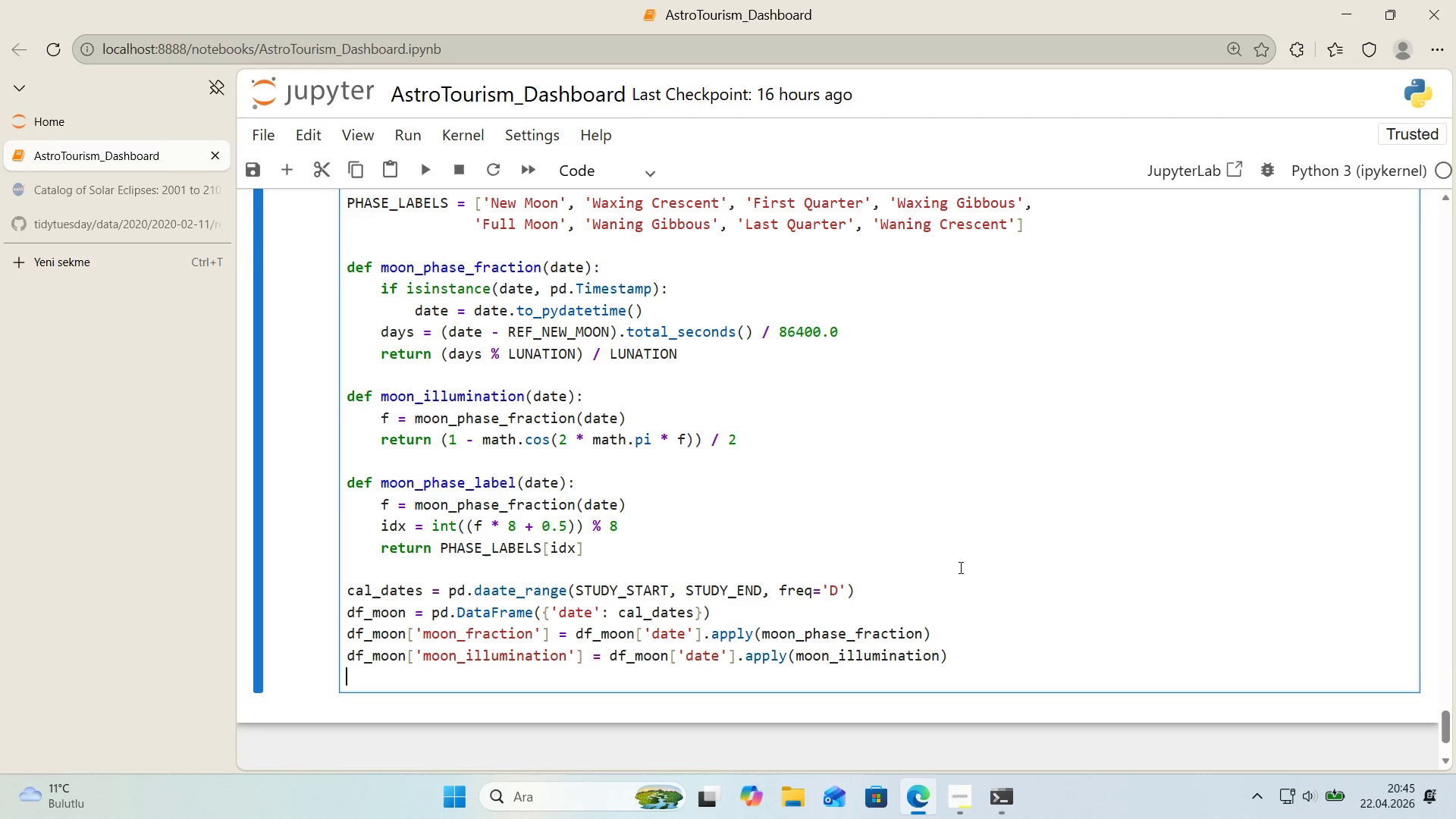 
key(Enter)
 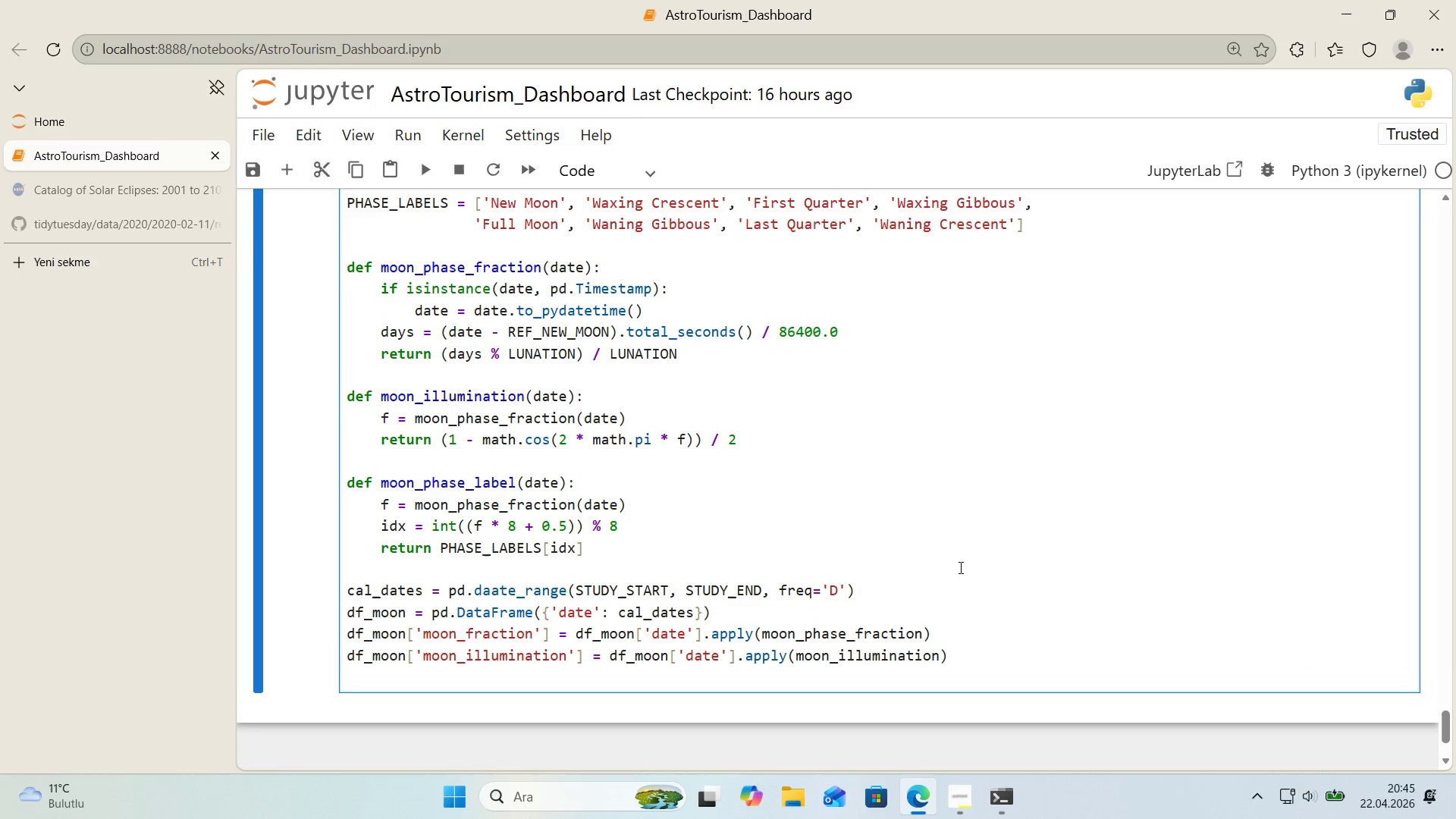 
wait(7.77)
 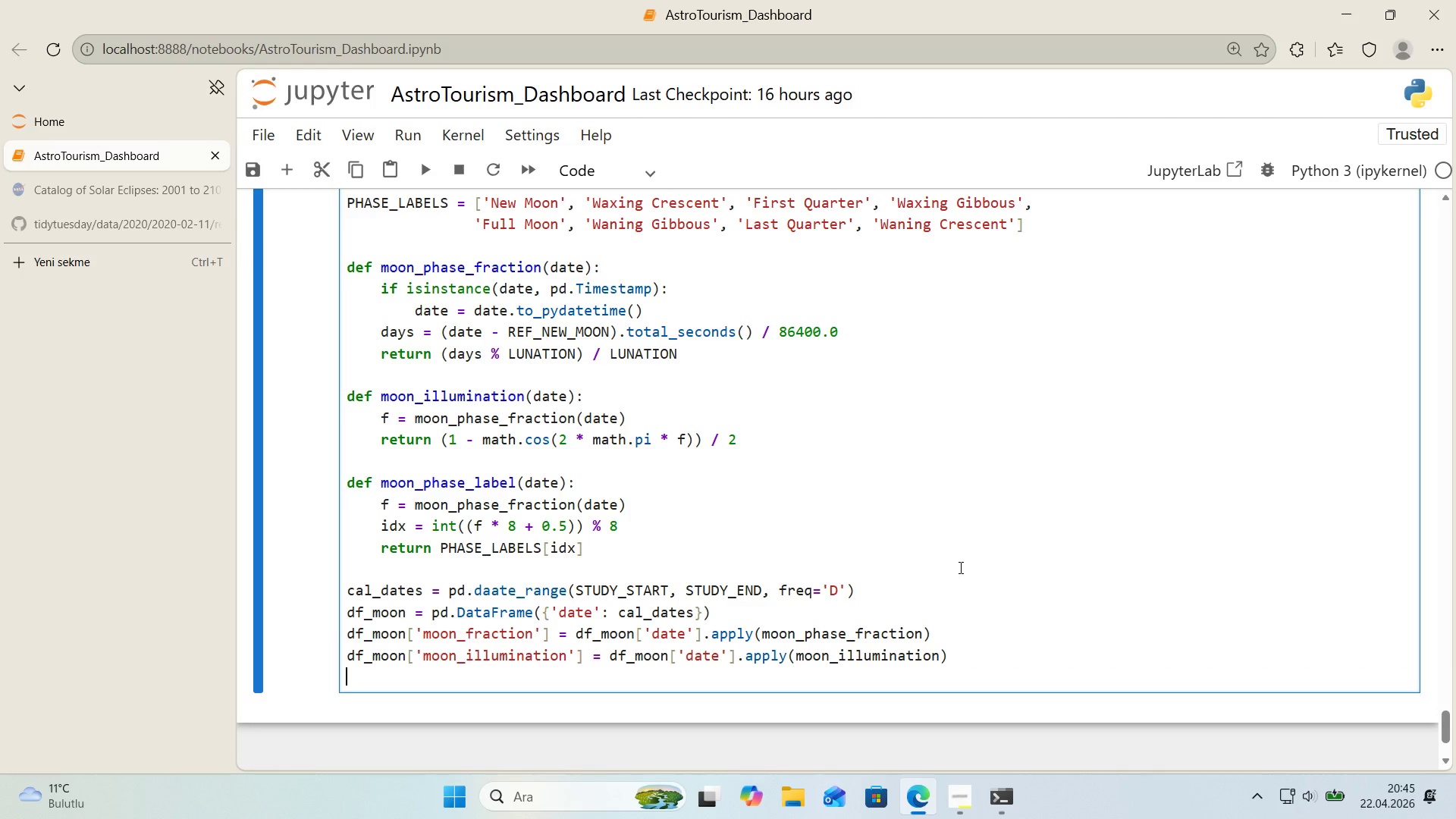 
type(df_moon)
 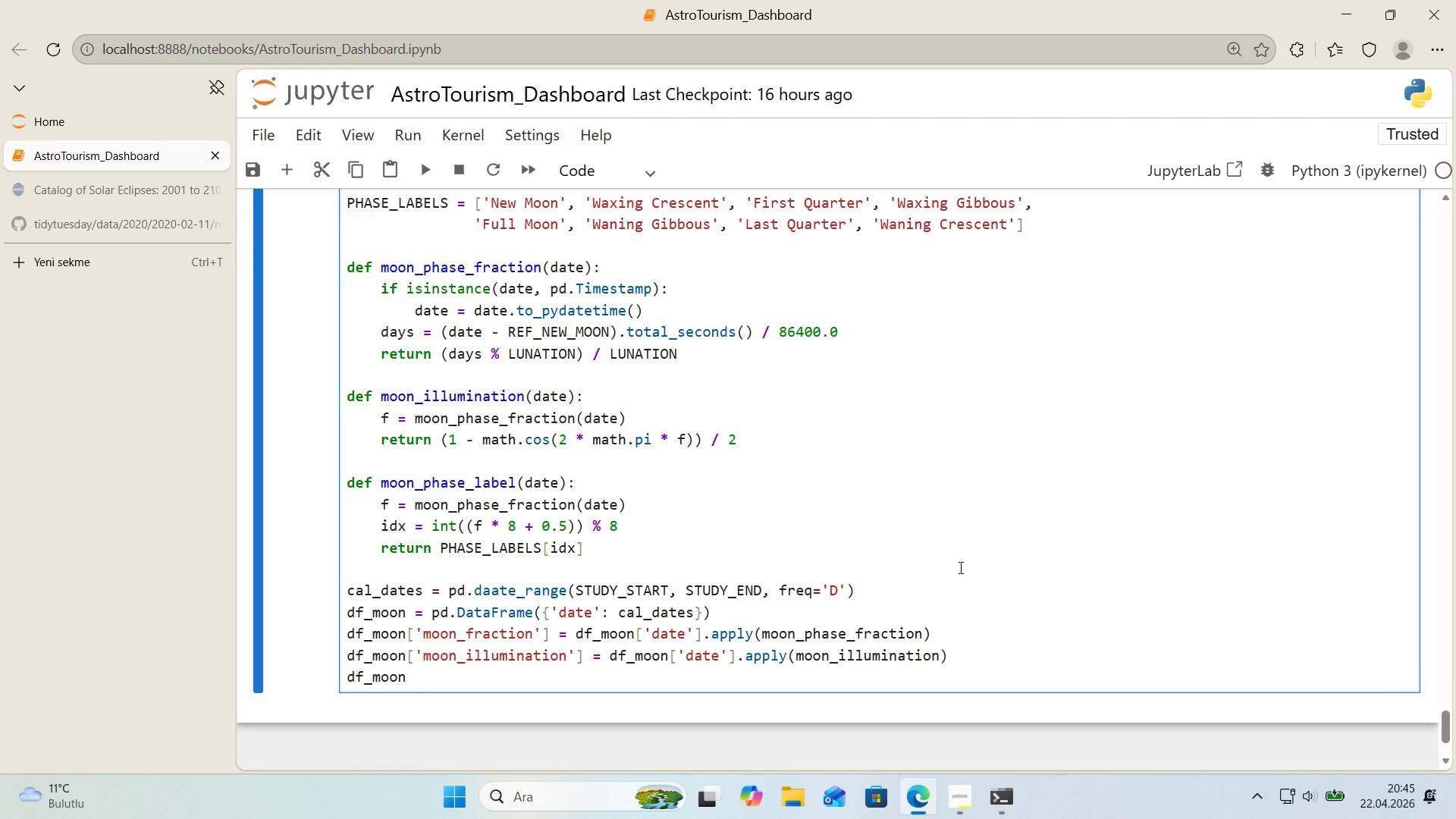 
key(Alt+Control+8)
 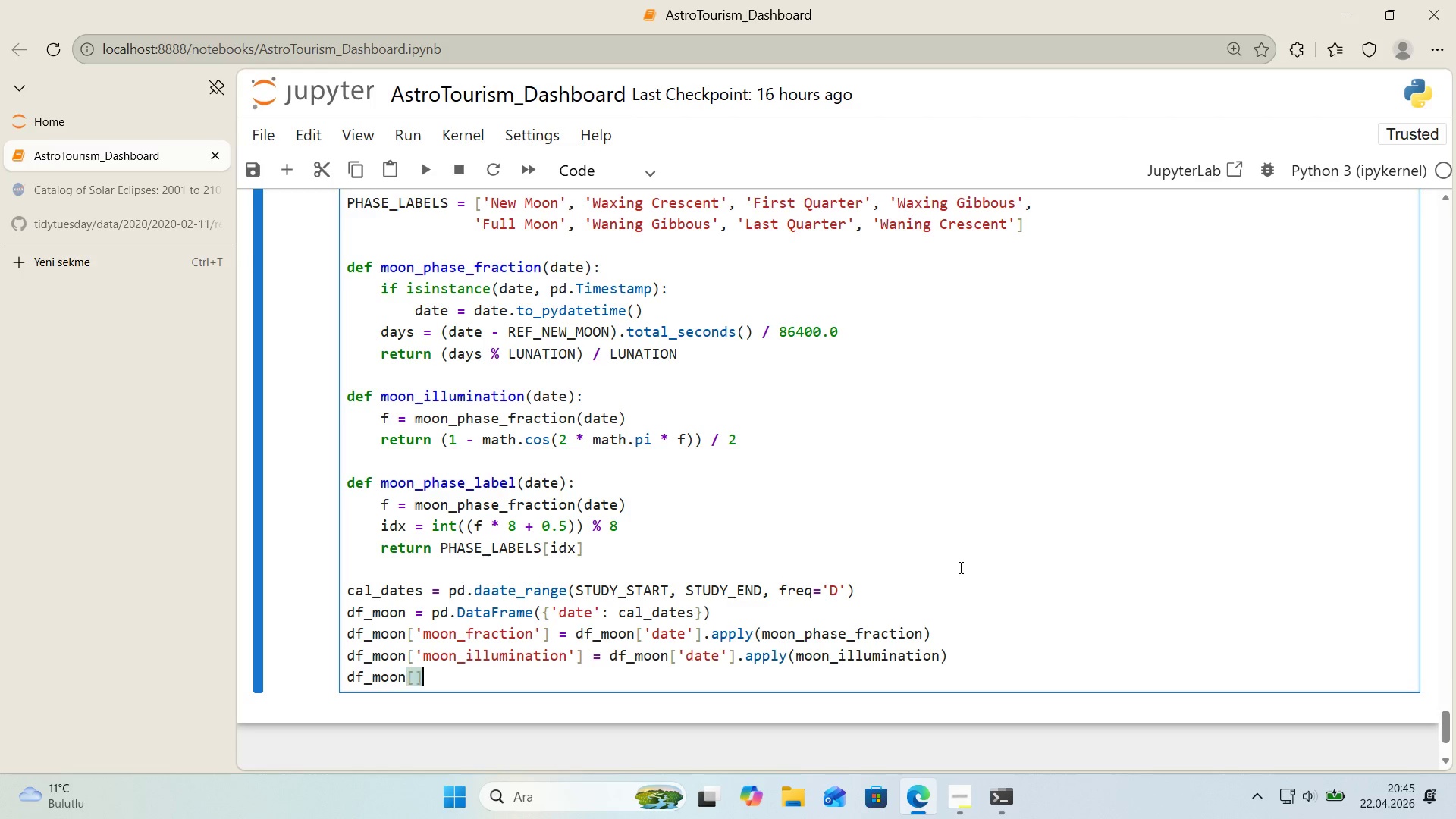 
key(Alt+Control+9)
 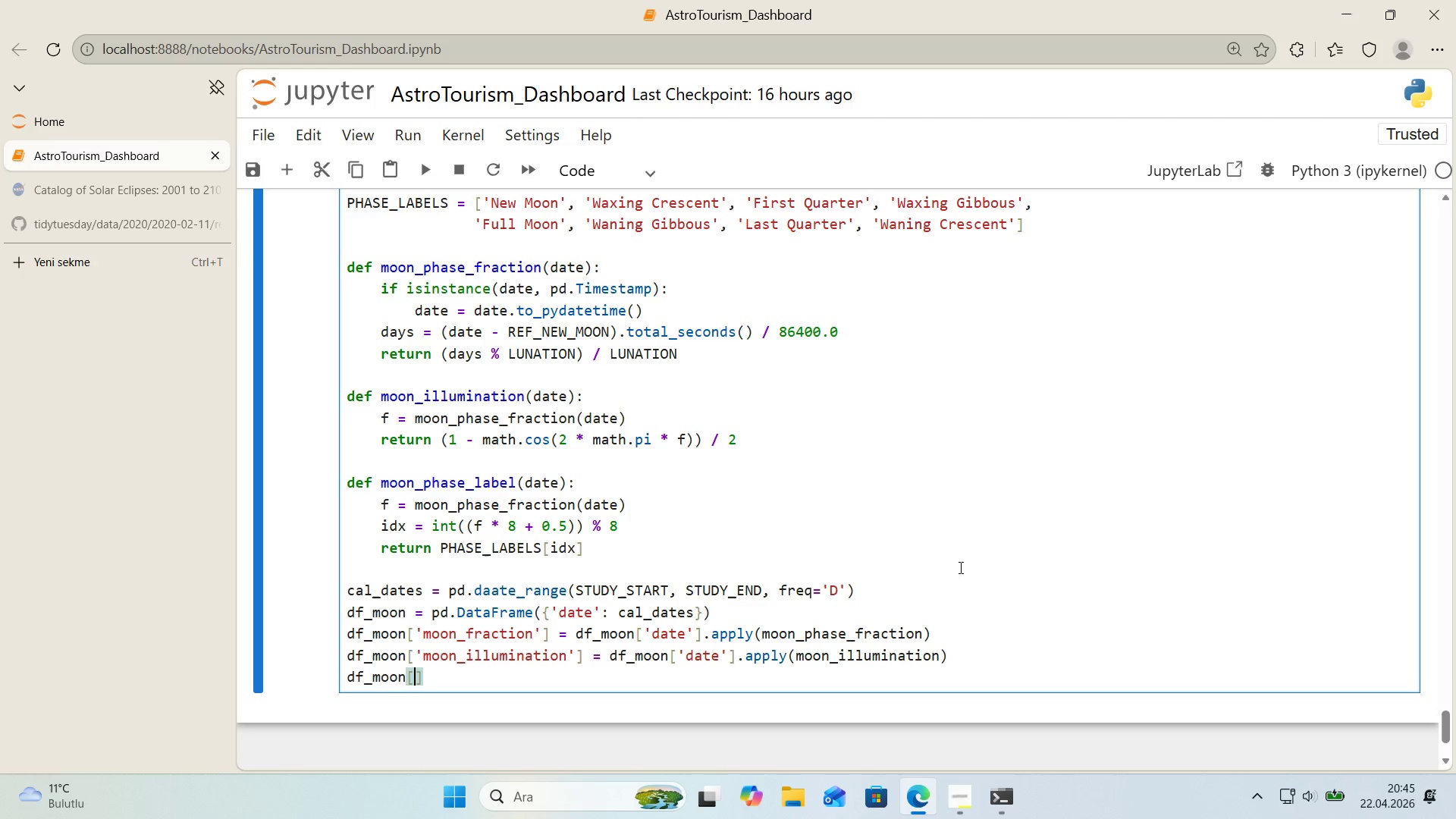 
key(ArrowLeft)
 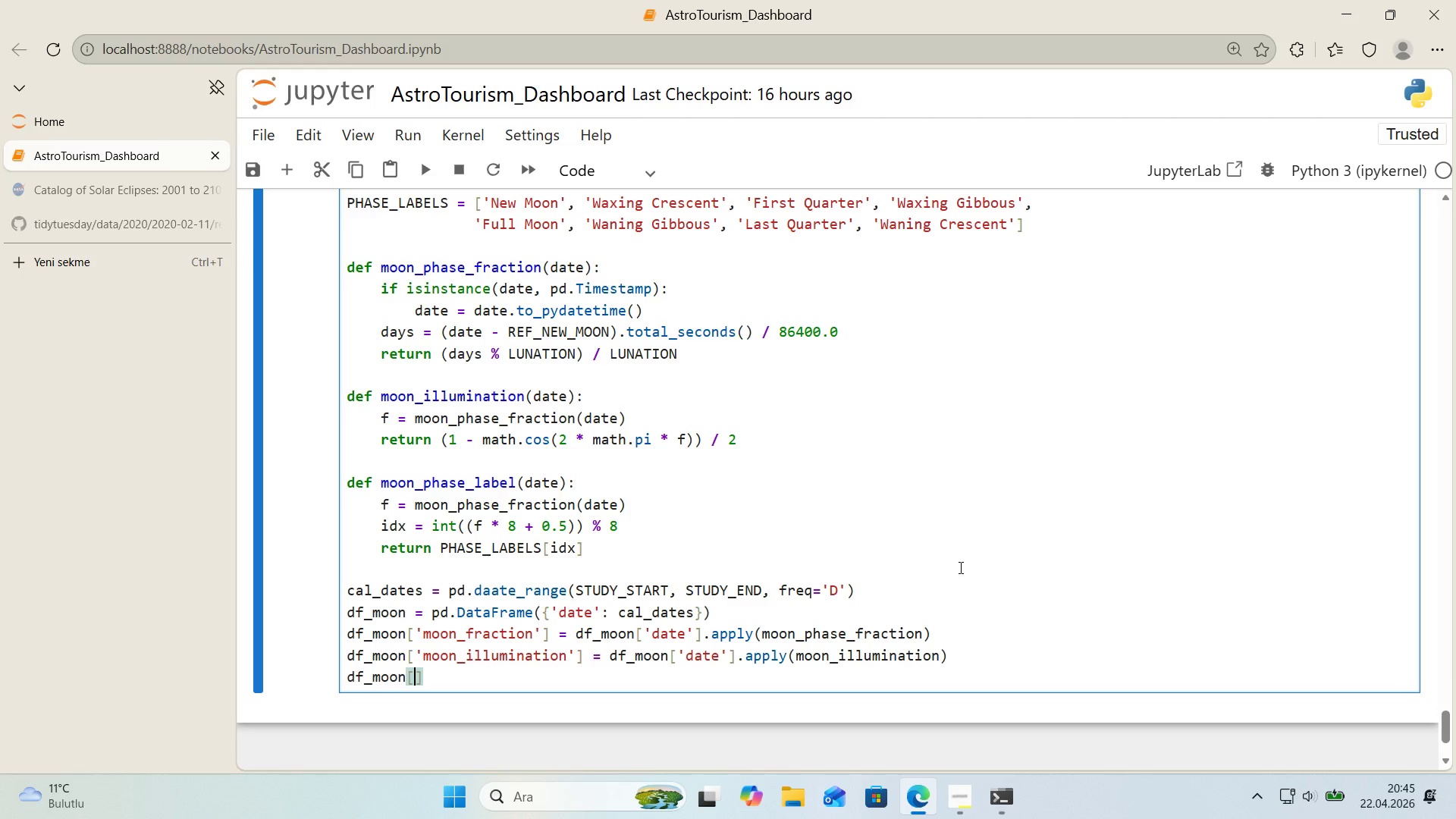 
type(@@)
 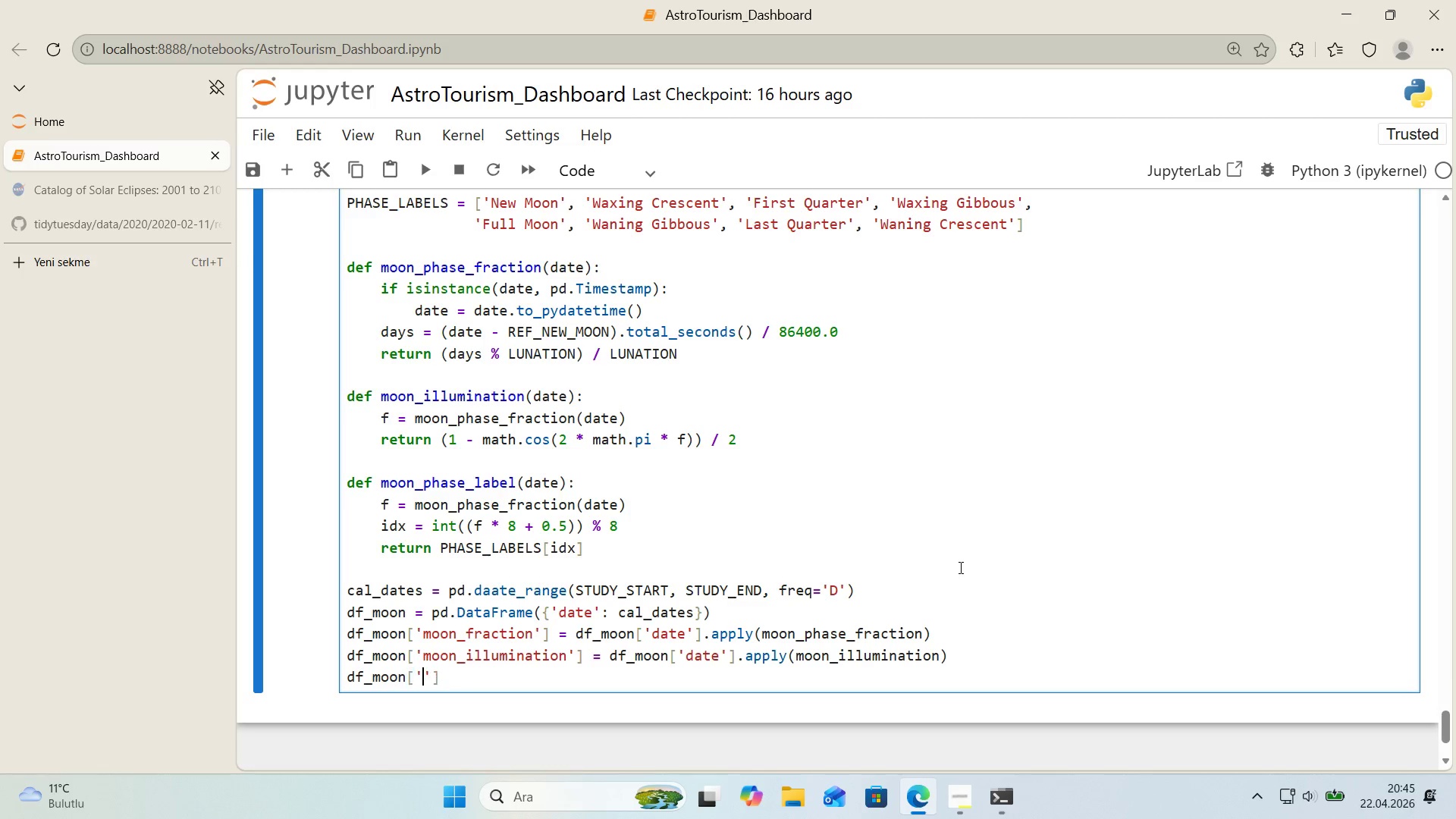 
key(ArrowLeft)
 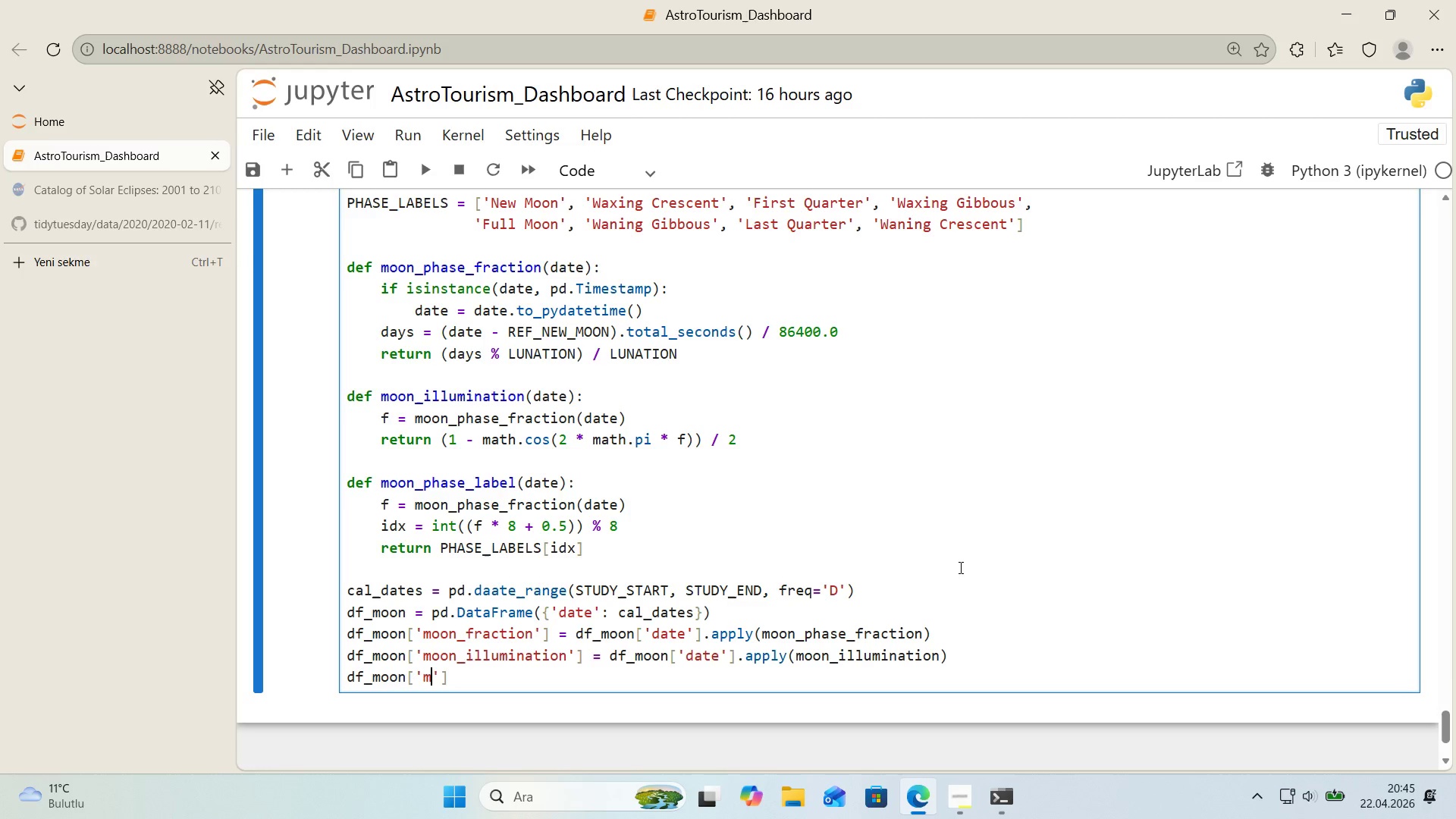 
type(moon_o)
key(Backspace)
type(phase)
 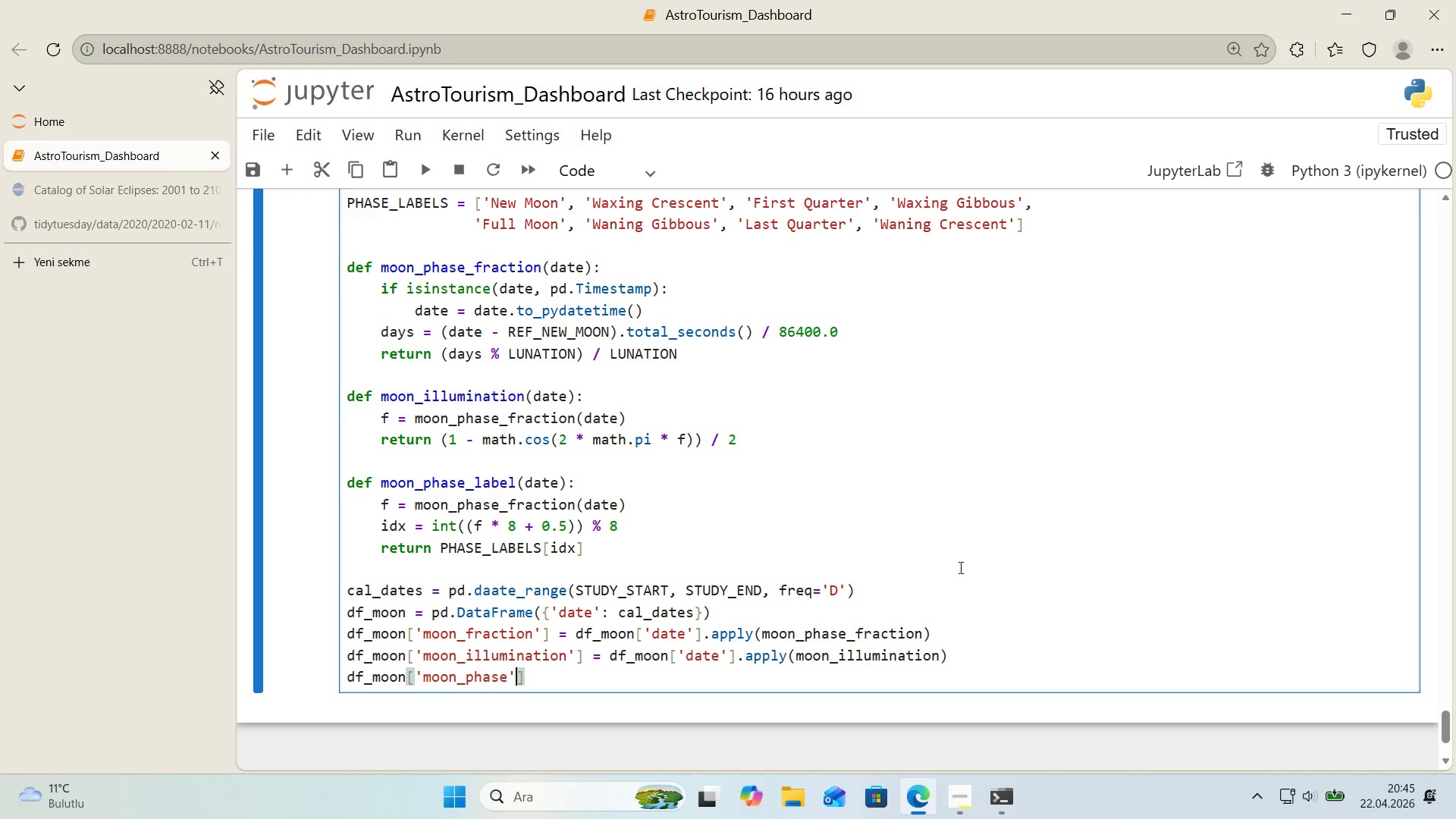 
key(ArrowRight)
 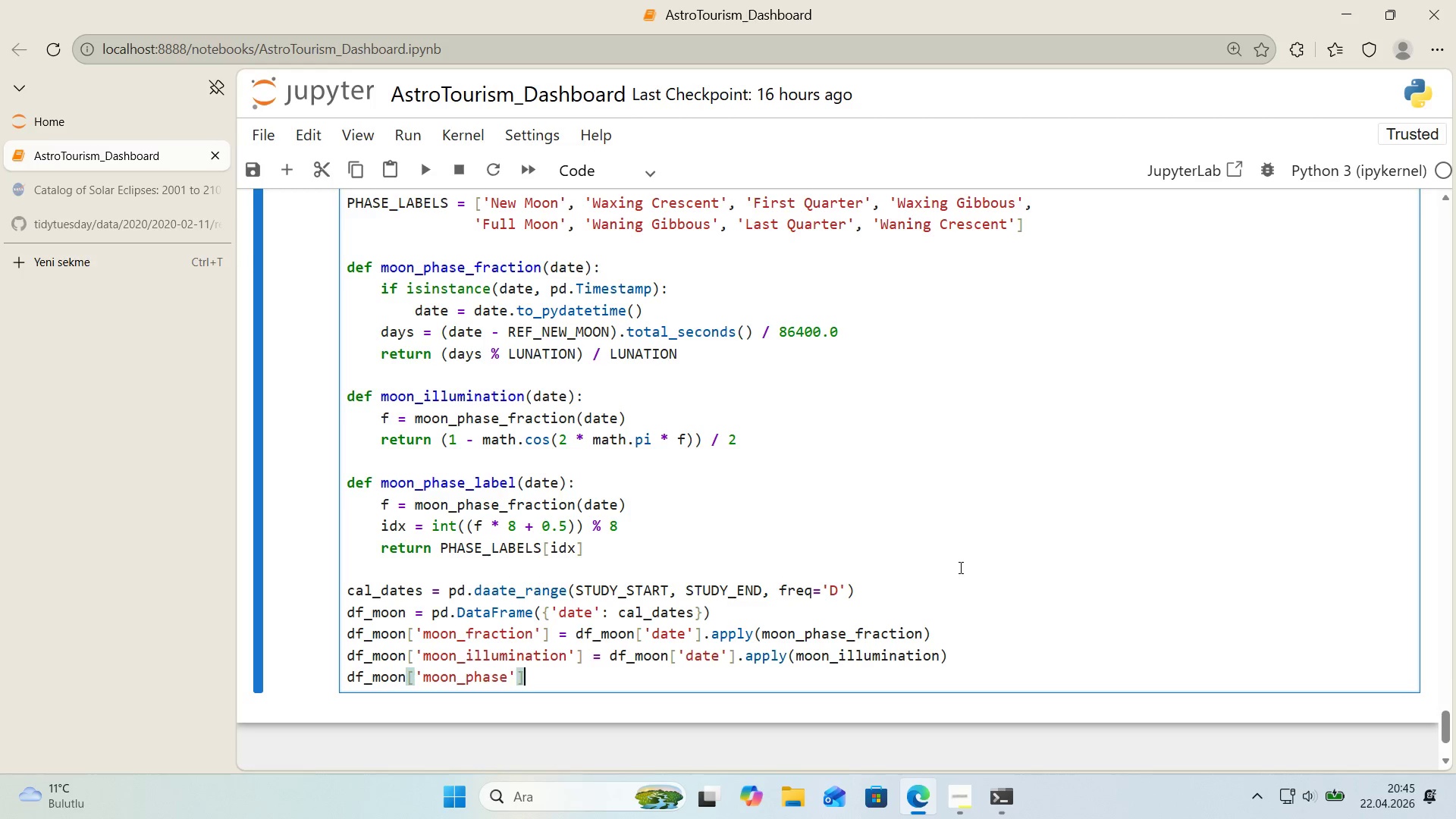 
key(ArrowRight)
 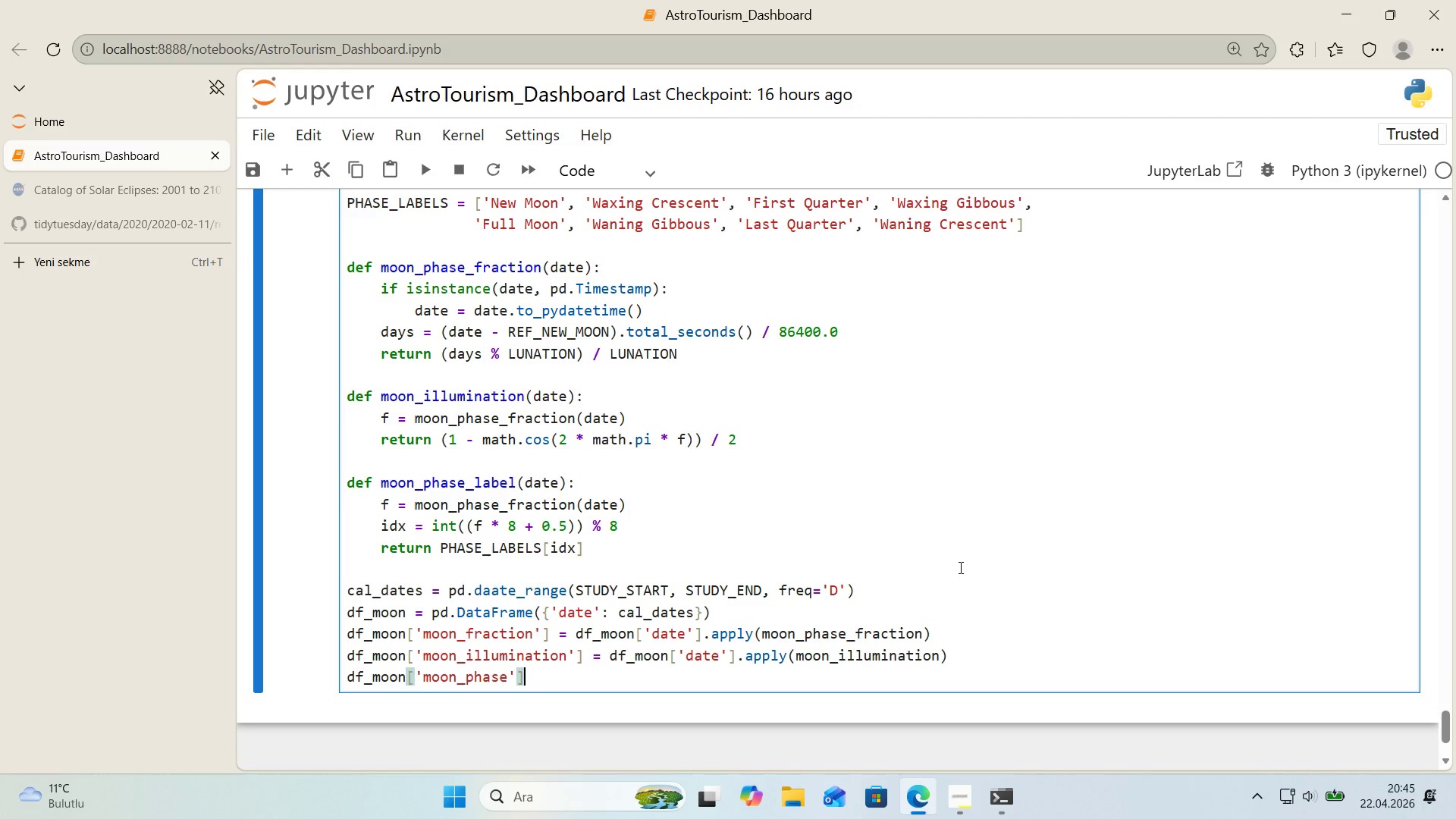 
key(ArrowRight)
 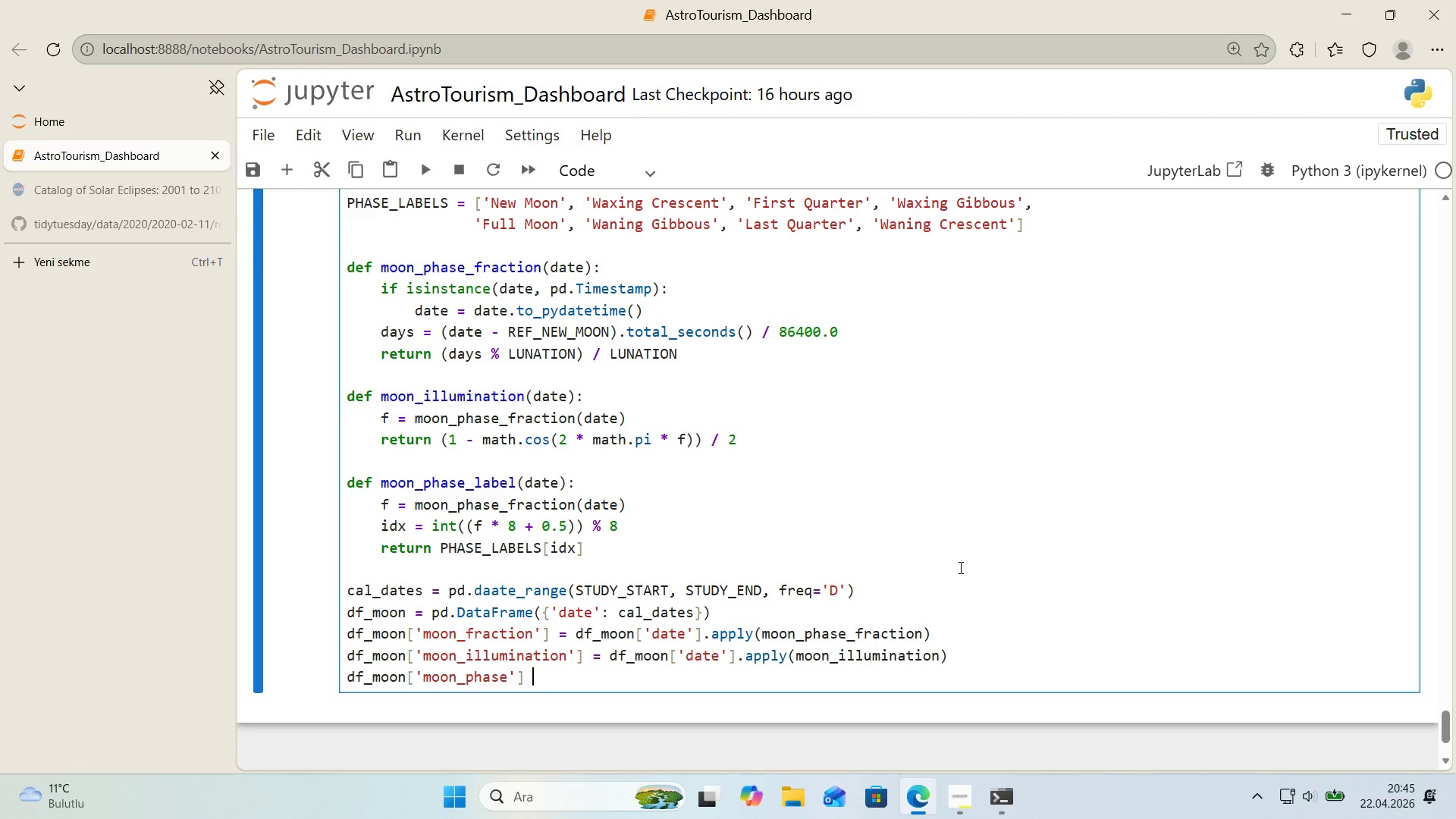 
type( ) df_moon)
 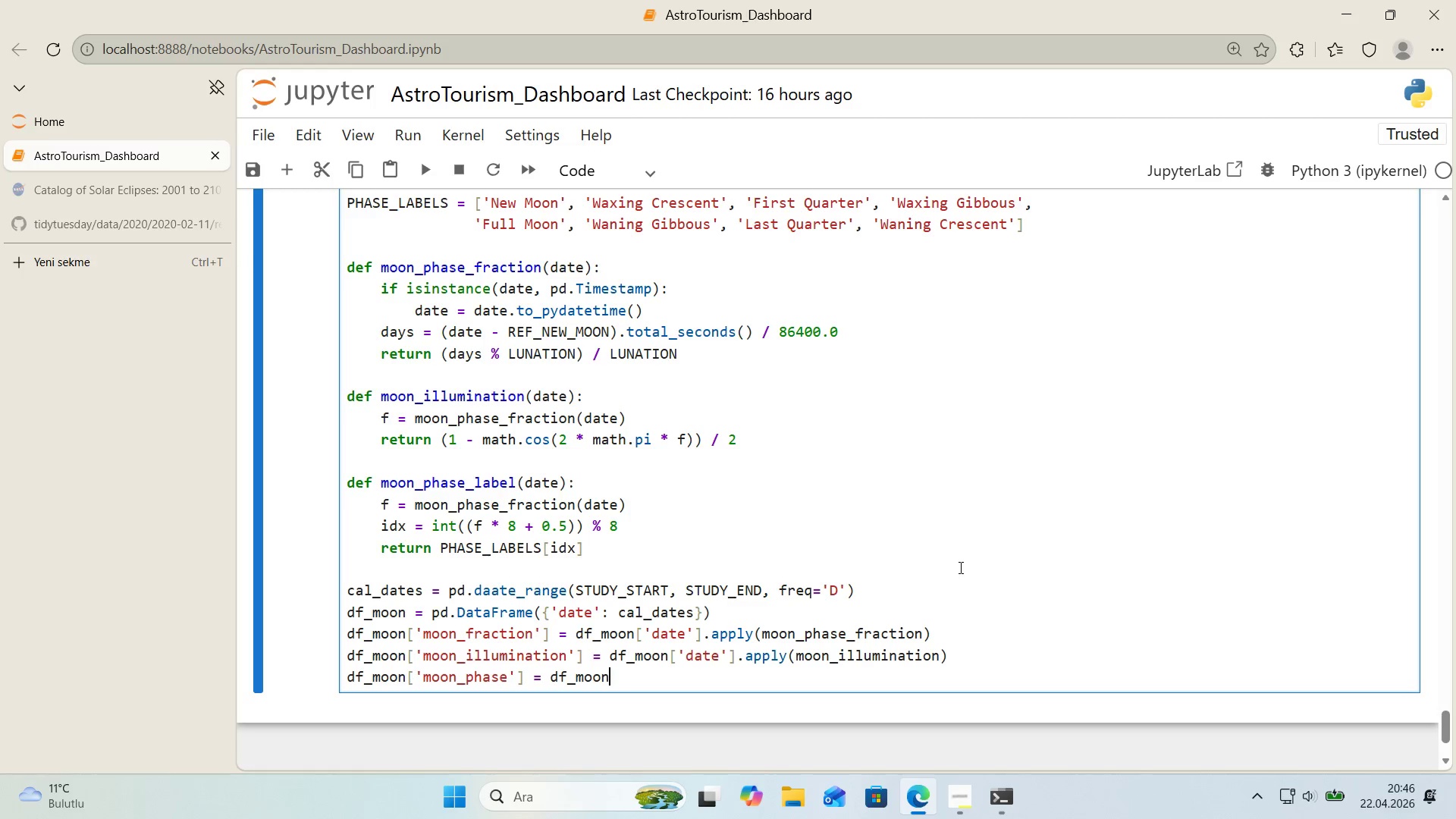 
key(Alt+Control+8)
 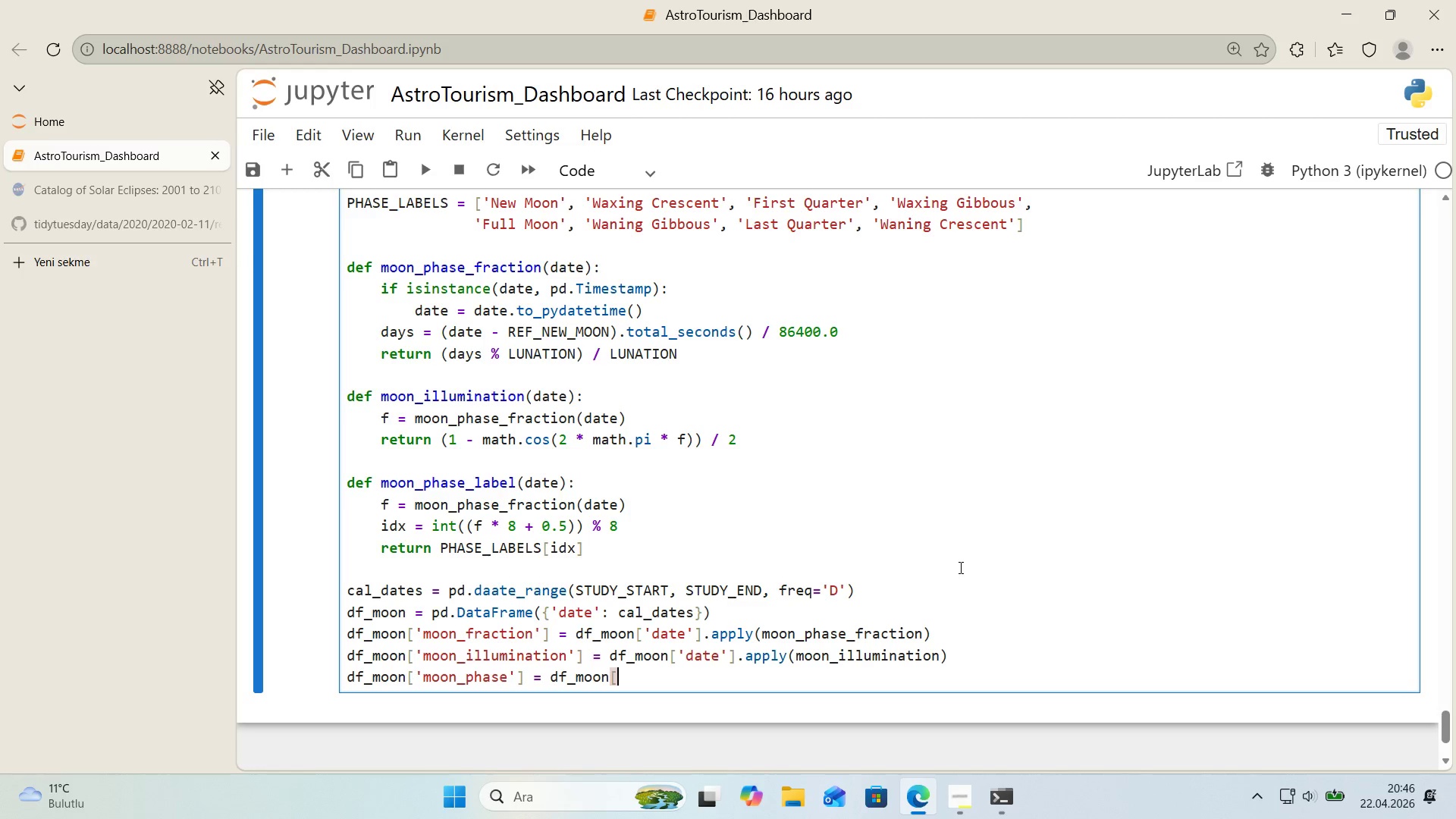 
key(Alt+Control+9)
 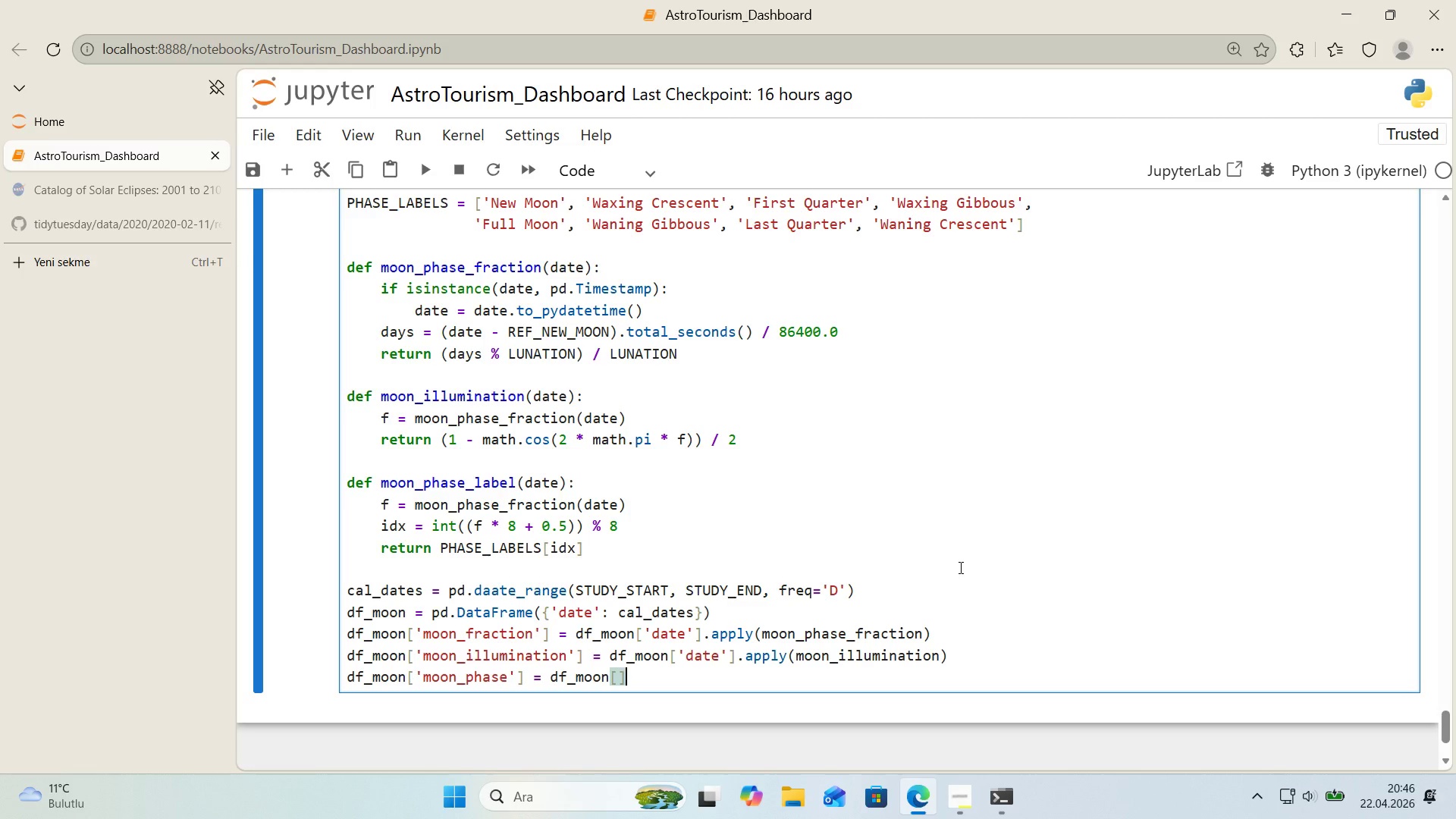 
key(ArrowLeft)
 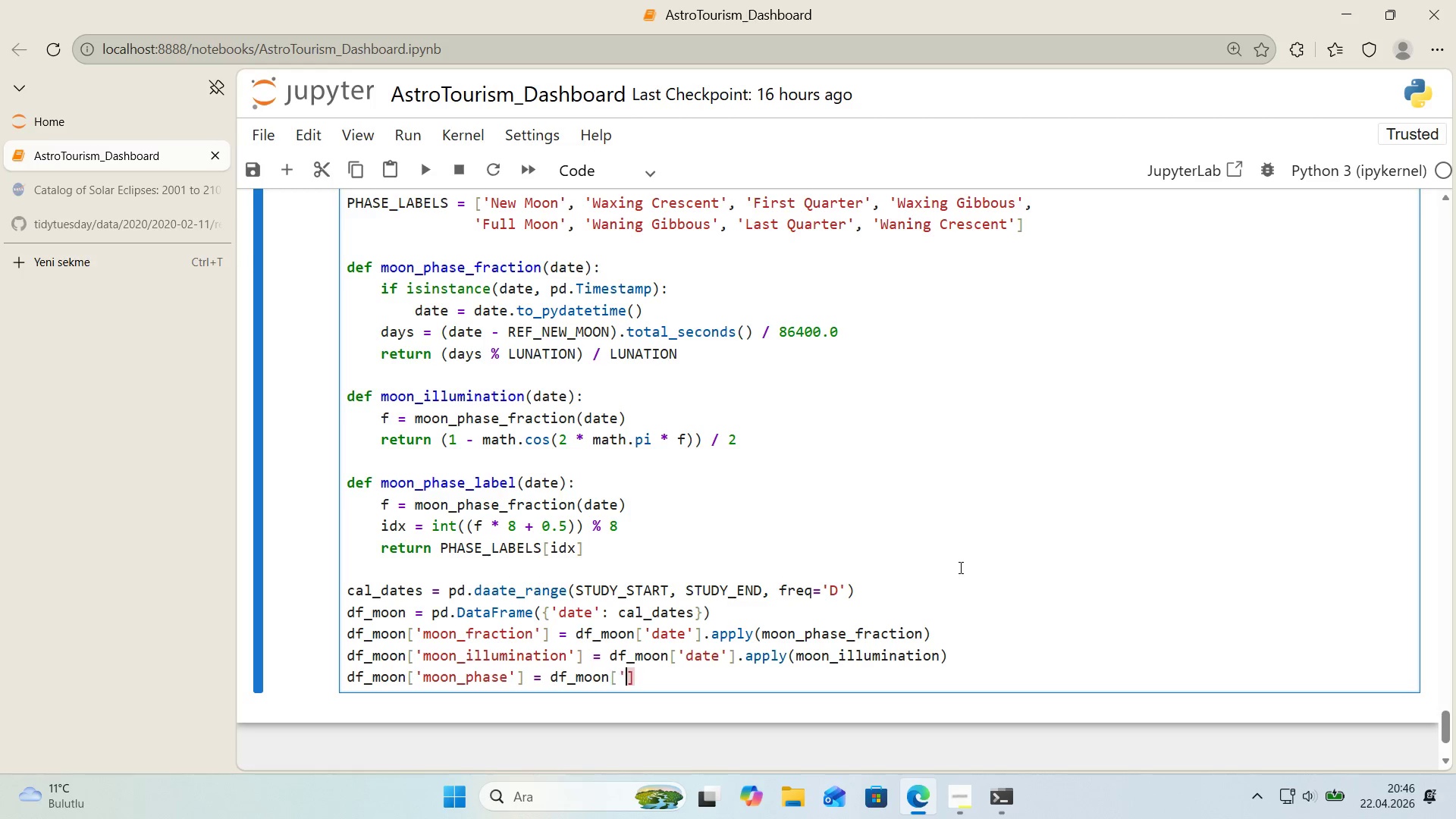 
type(@@)
 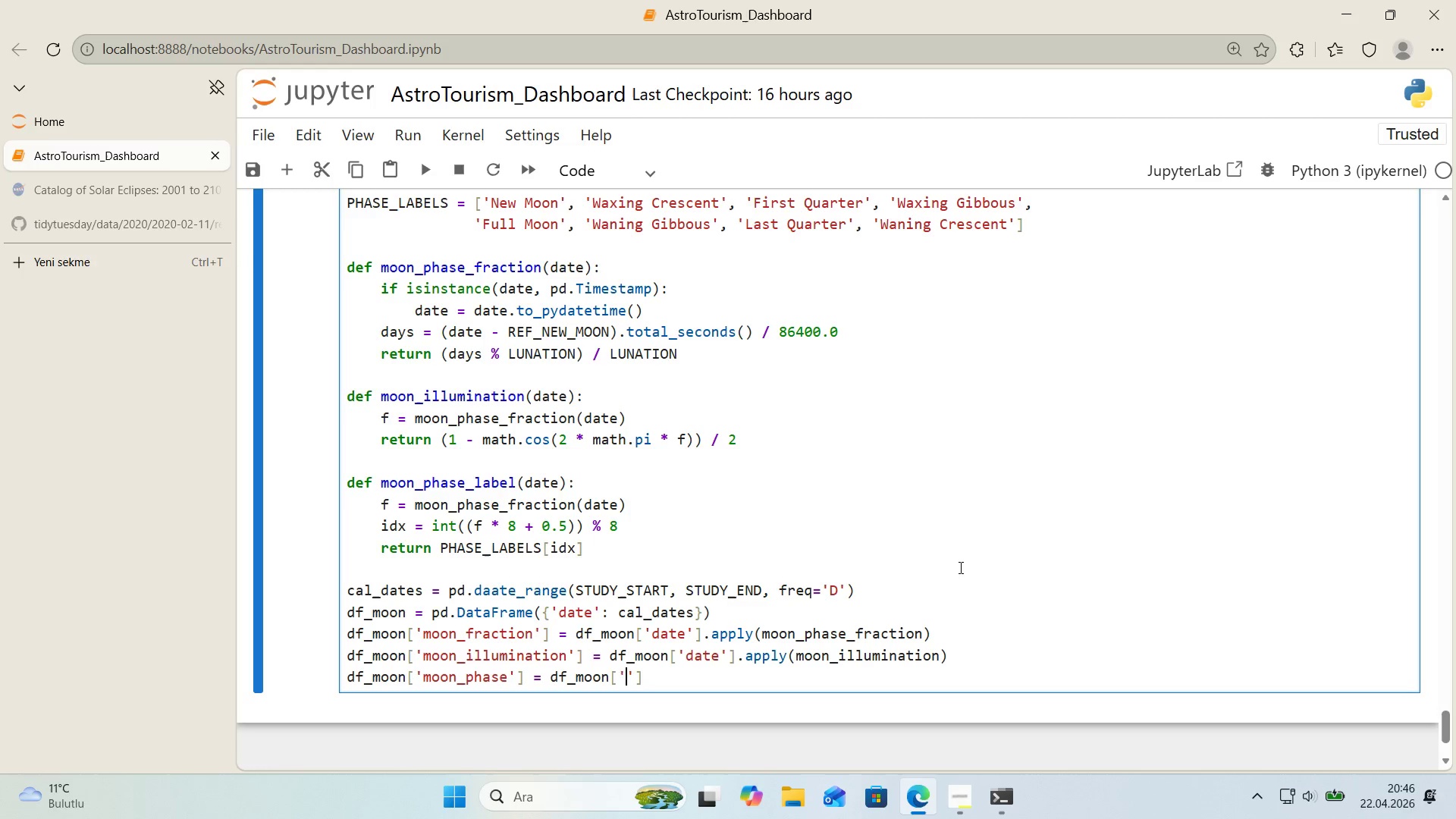 
key(ArrowLeft)
 